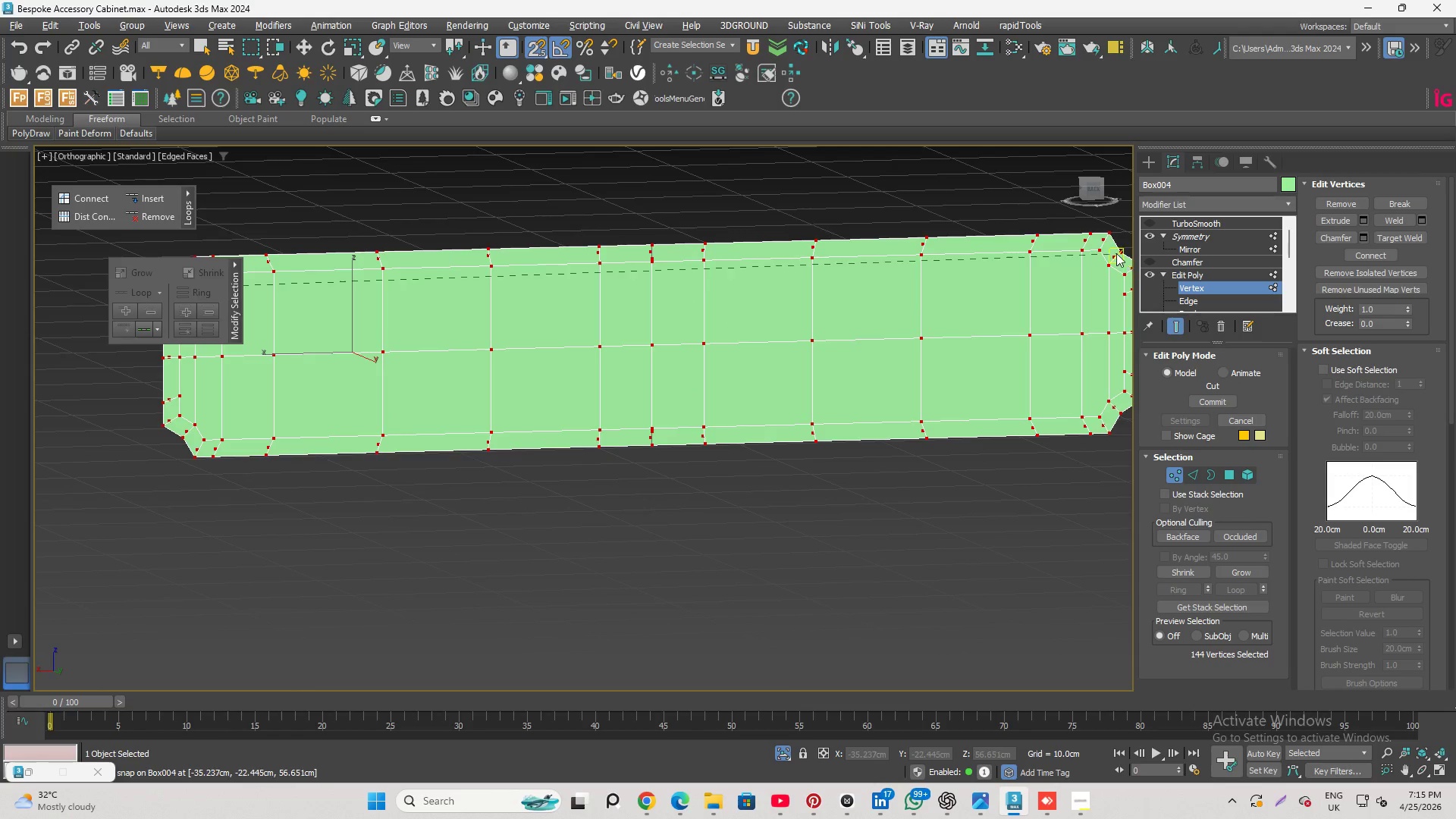 
scroll: coordinate [1081, 267], scroll_direction: up, amount: 1.0
 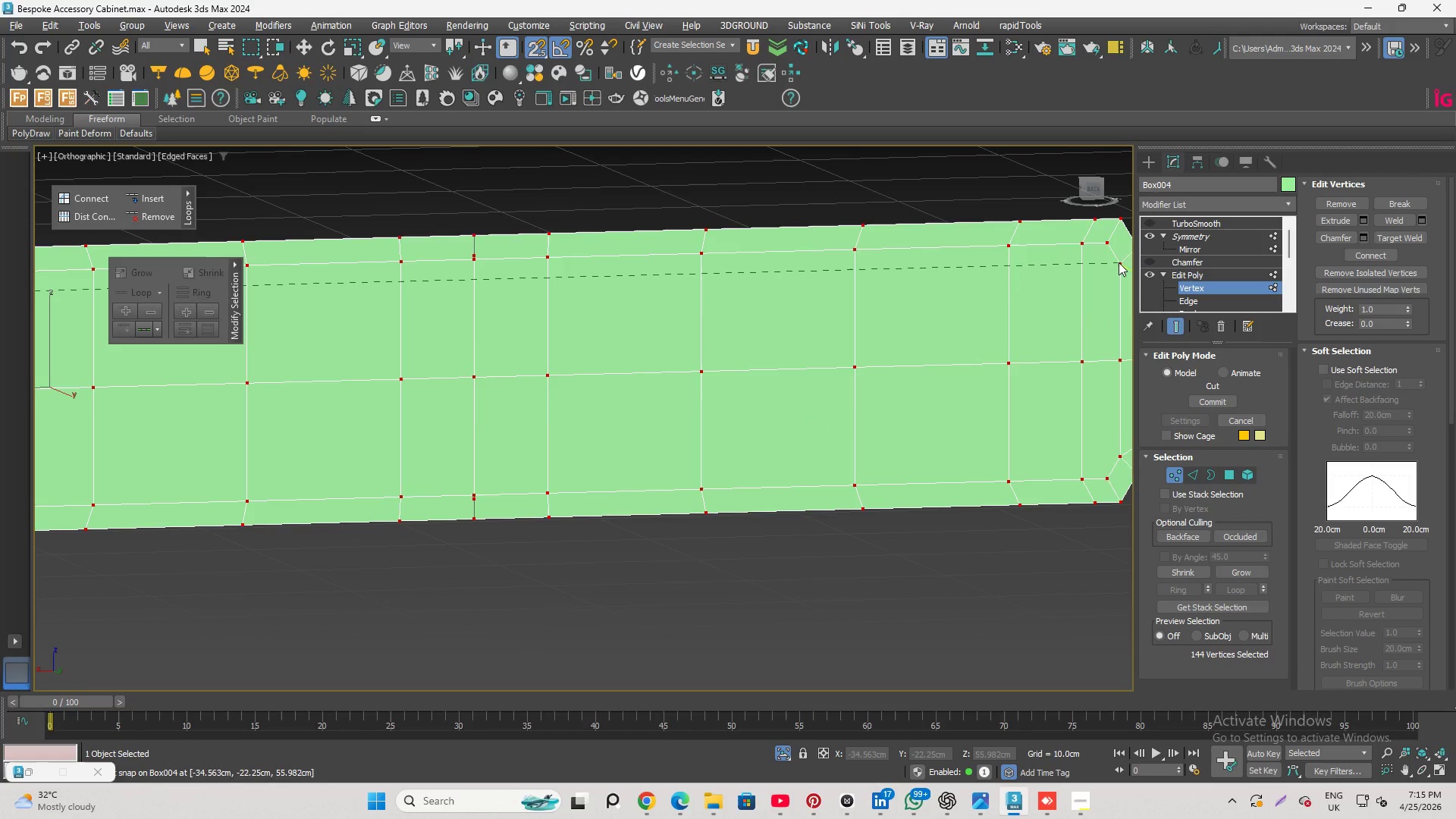 
left_click([1119, 262])
 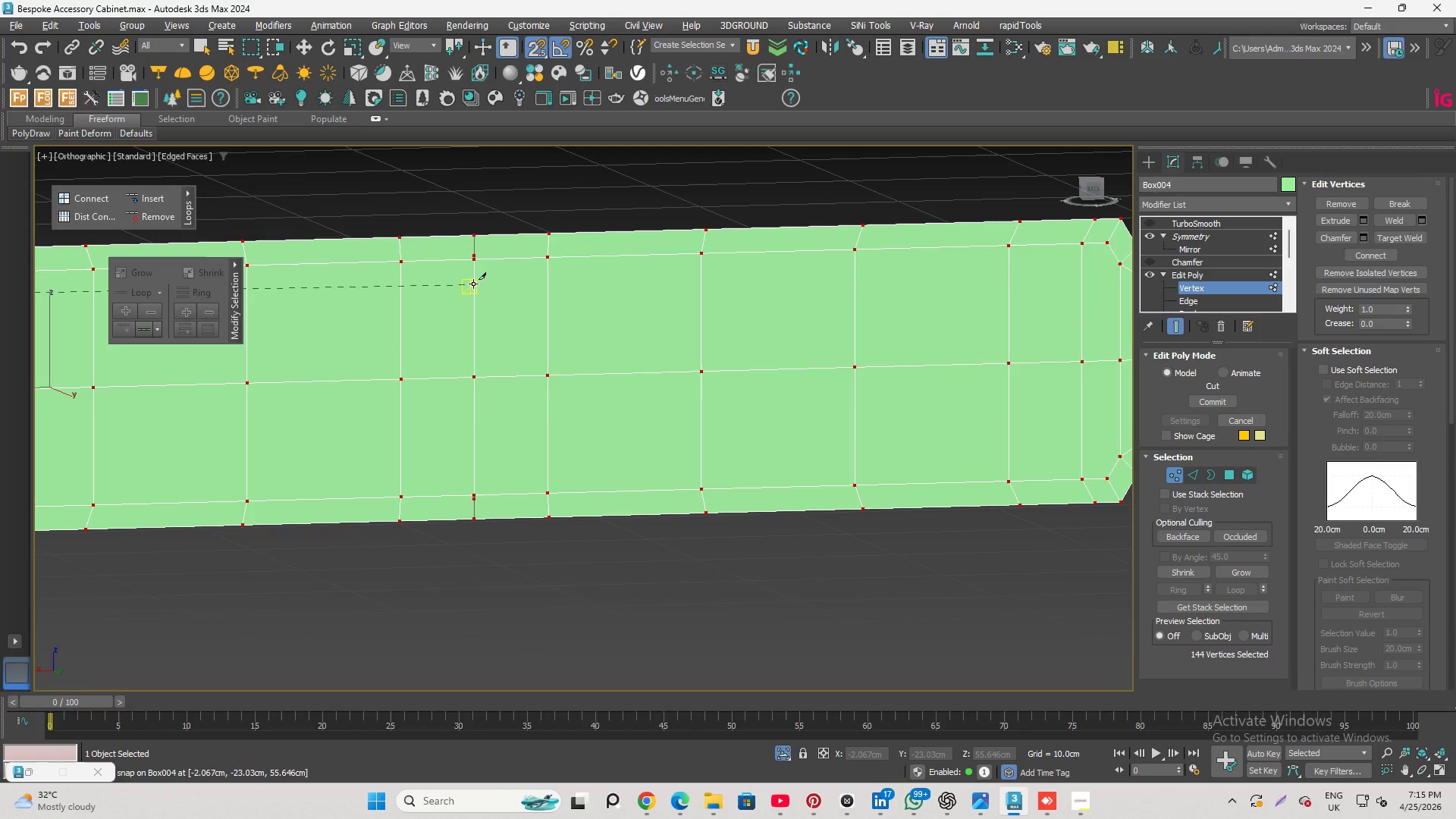 
left_click([473, 284])
 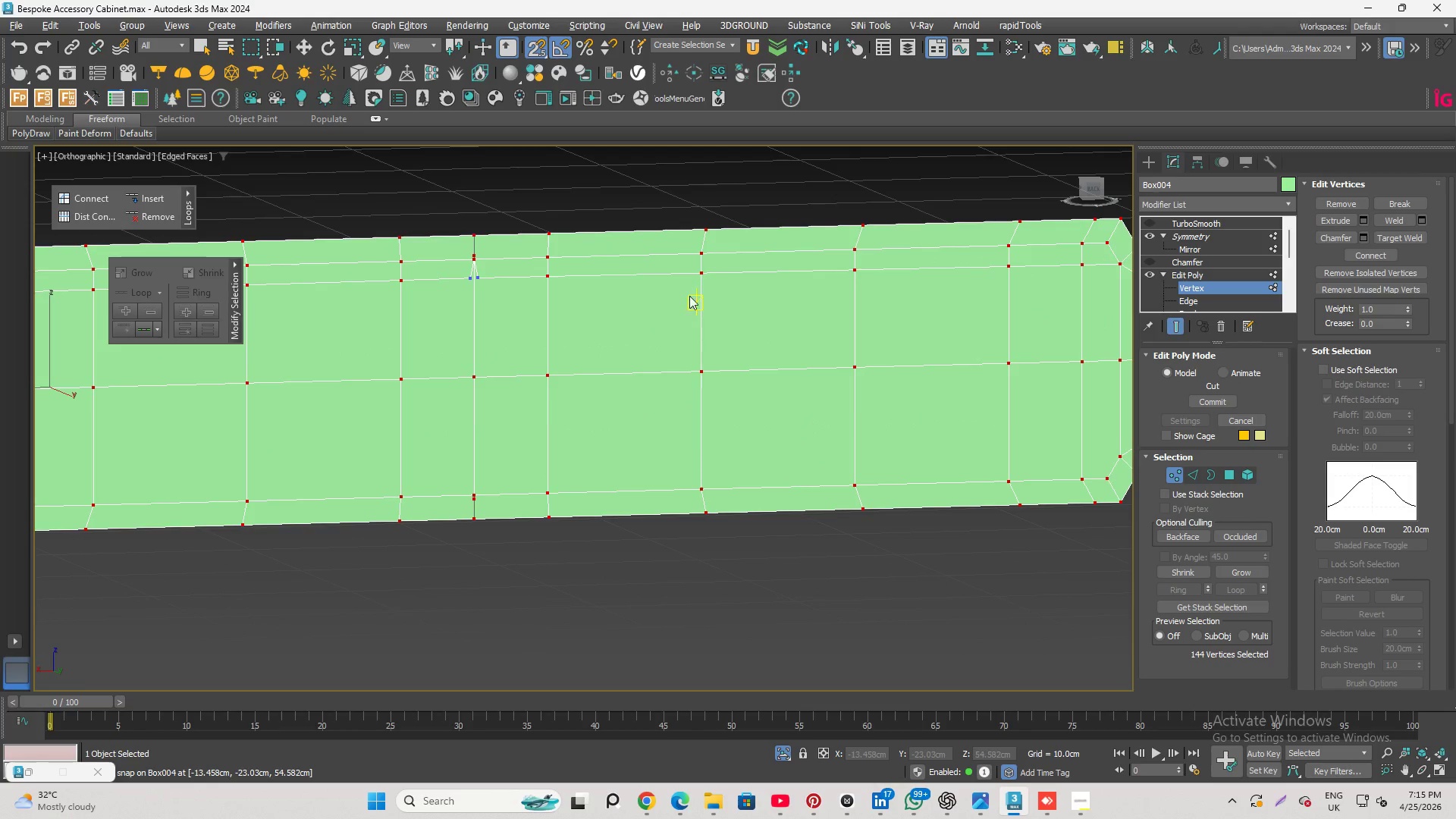 
scroll: coordinate [767, 169], scroll_direction: down, amount: 2.0
 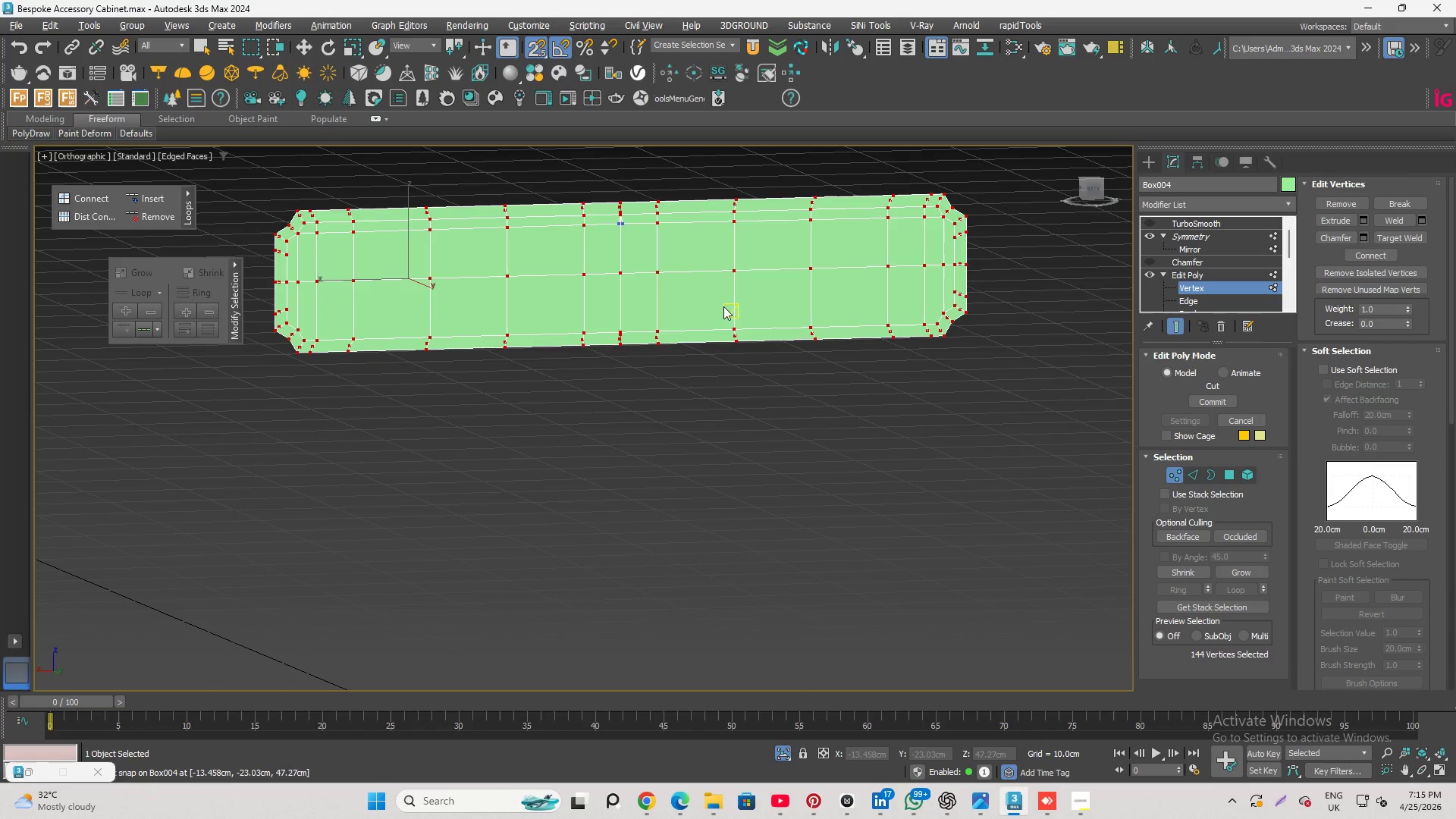 
key(Control+Z)
 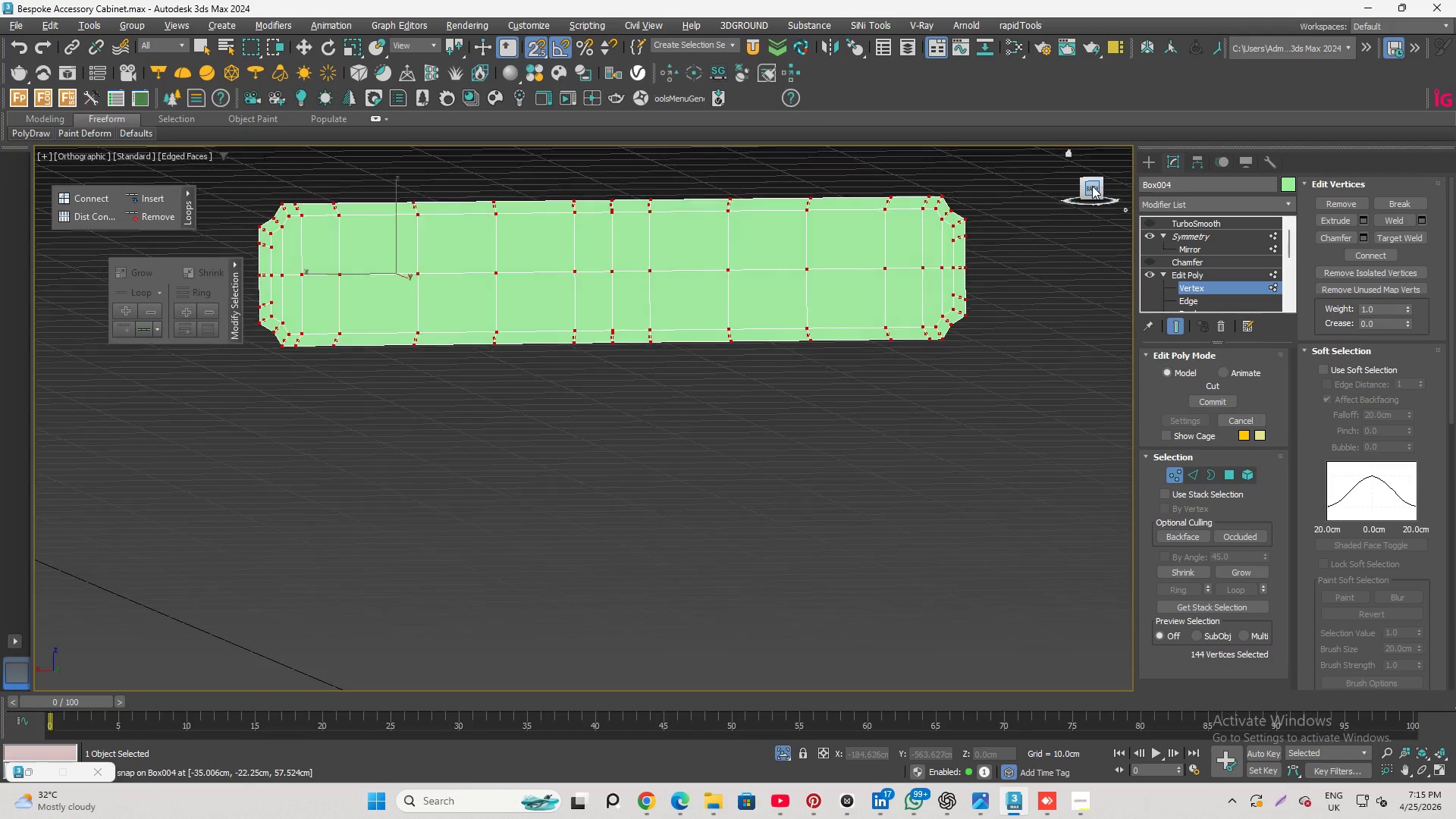 
scroll: coordinate [799, 421], scroll_direction: down, amount: 1.0
 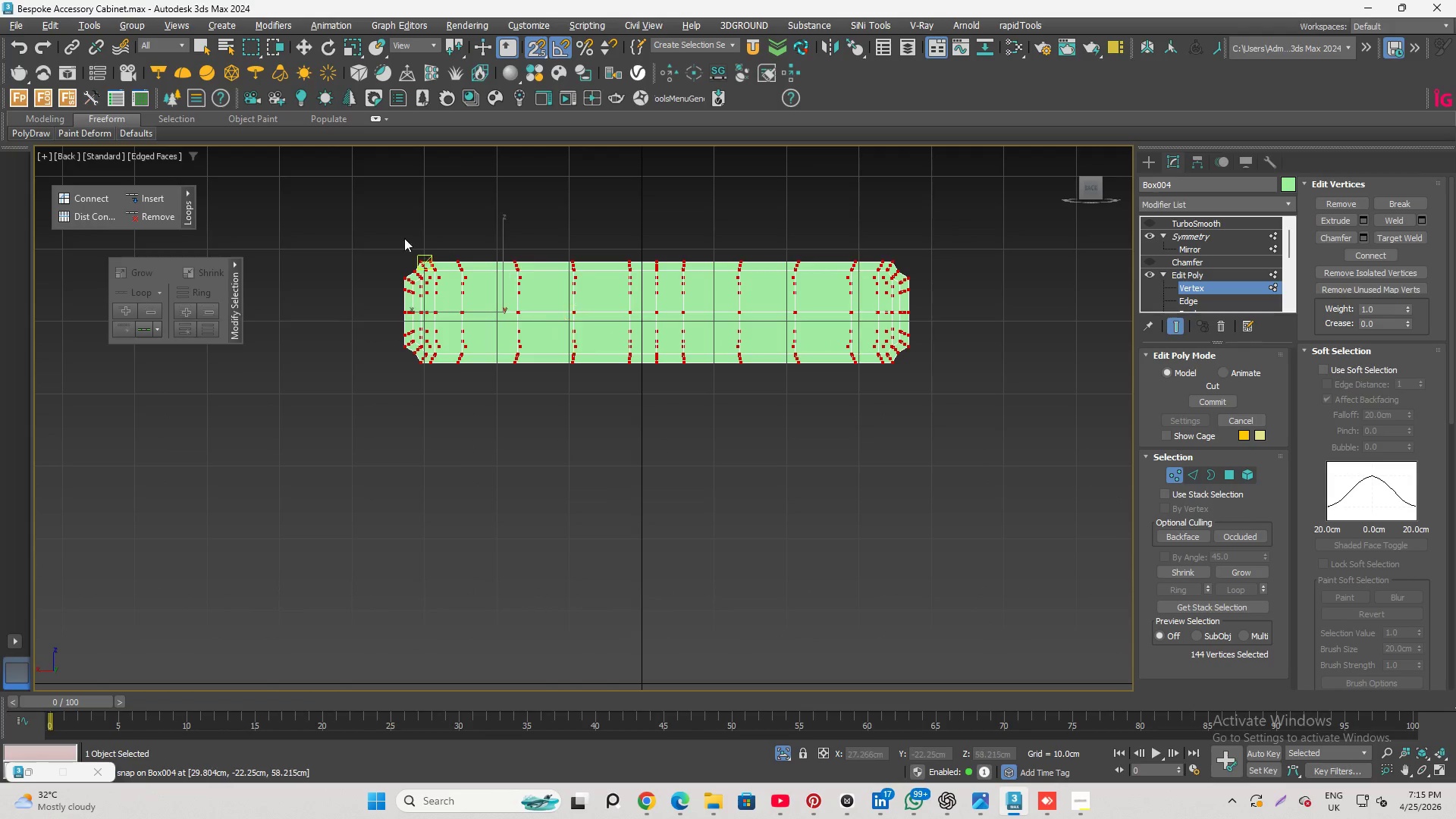 
scroll: coordinate [376, 243], scroll_direction: up, amount: 3.0
 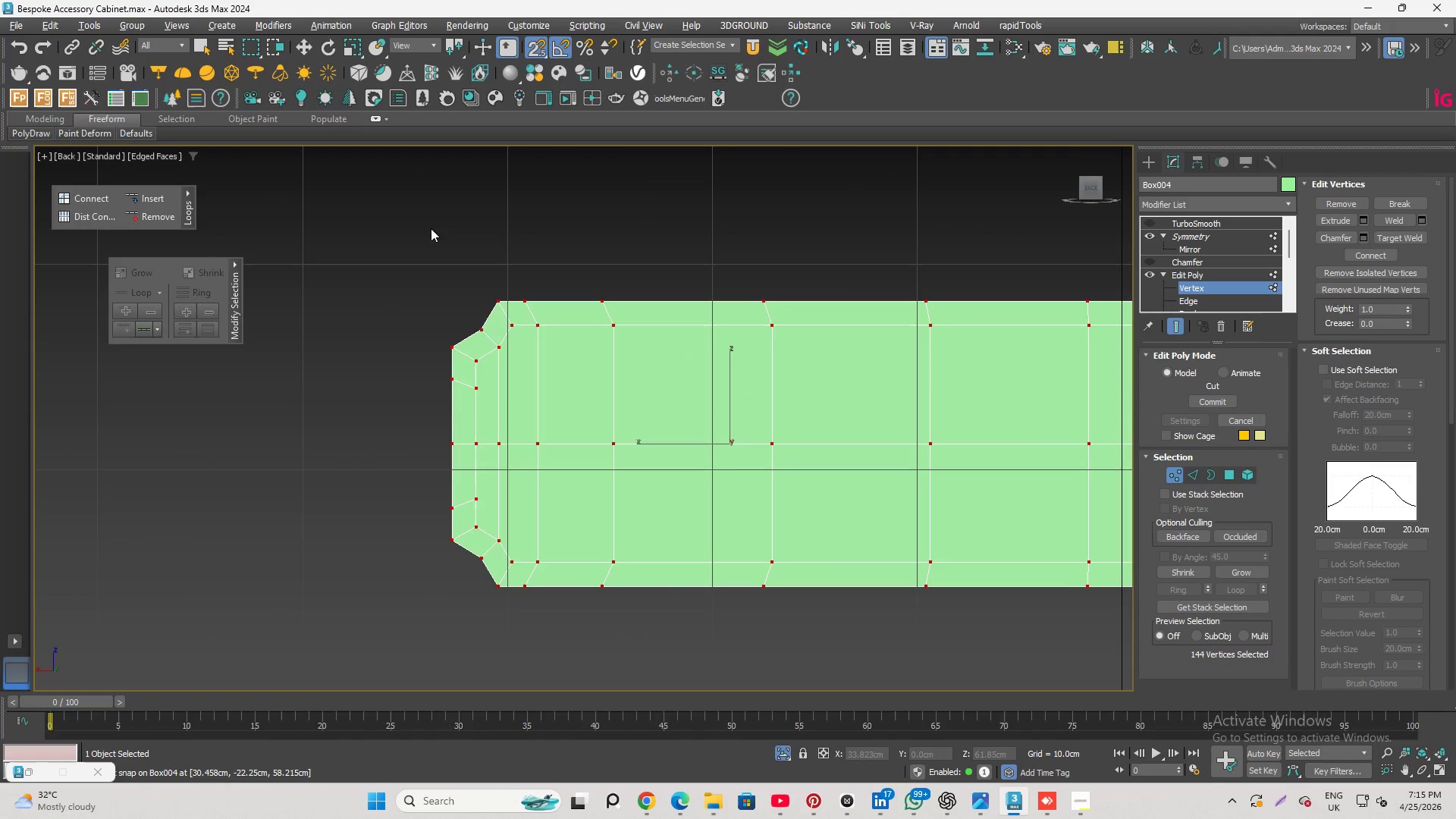 
key(F3)
 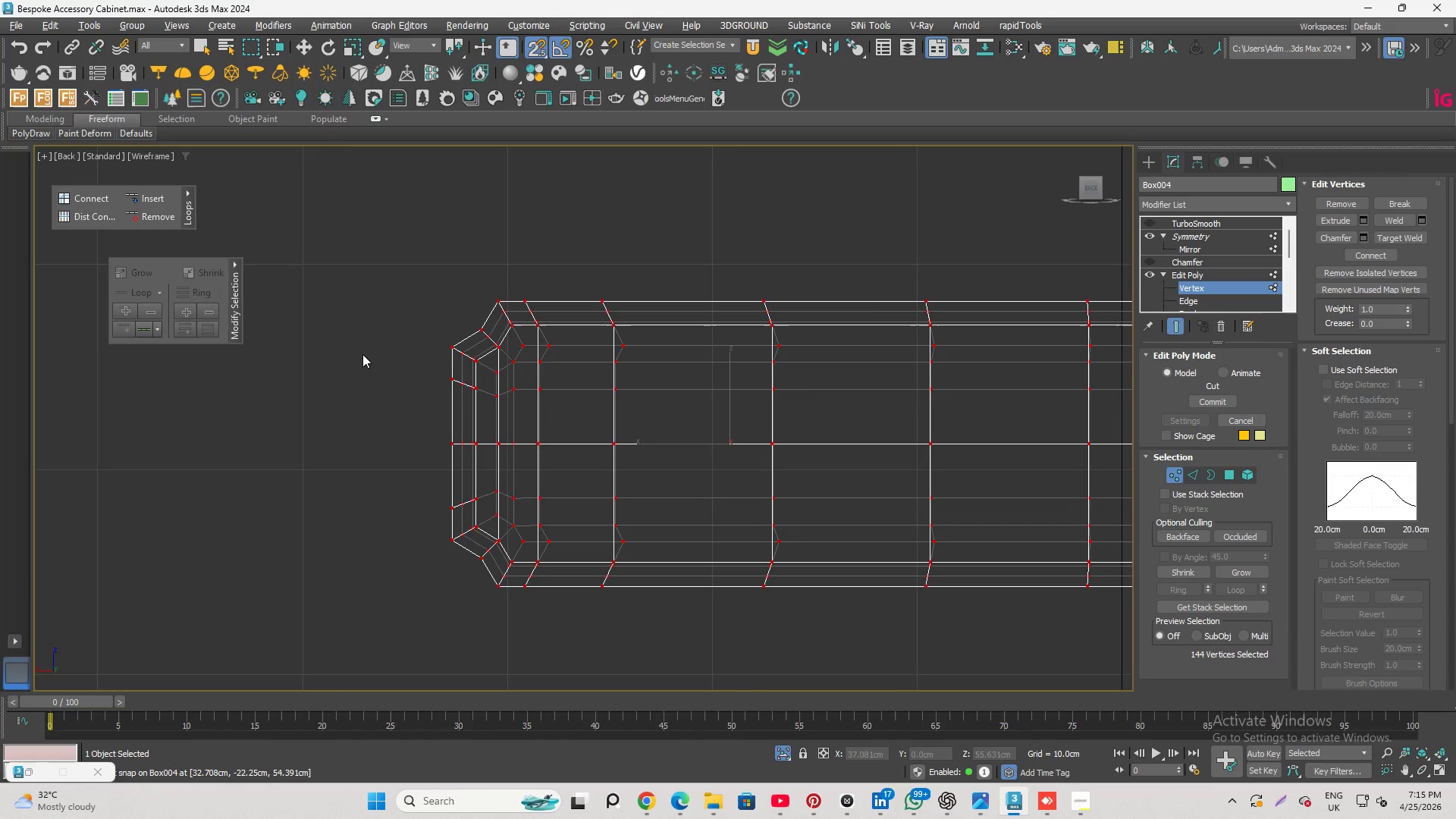 
scroll: coordinate [351, 357], scroll_direction: down, amount: 1.0
 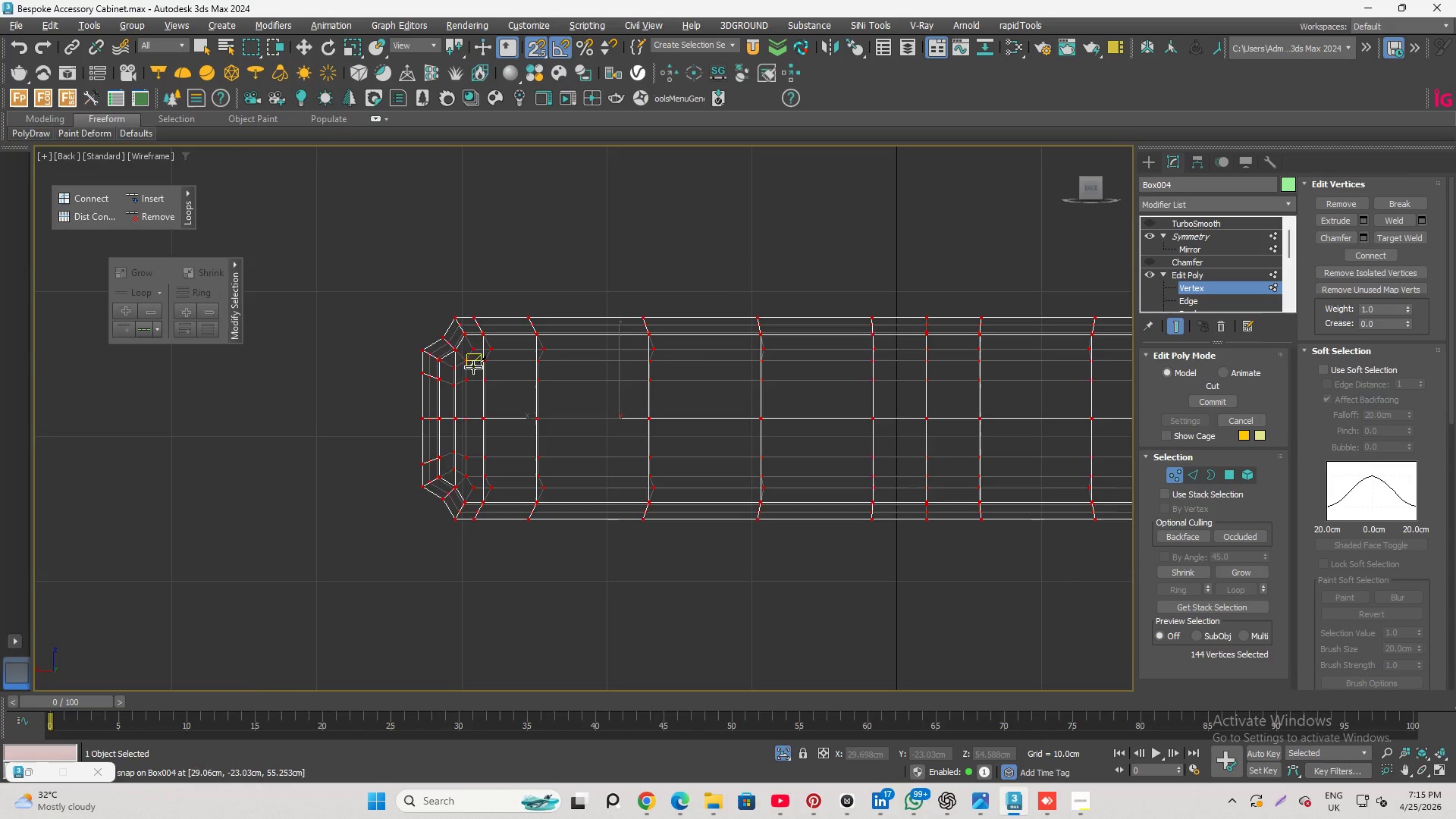 
scroll: coordinate [468, 369], scroll_direction: up, amount: 3.0
 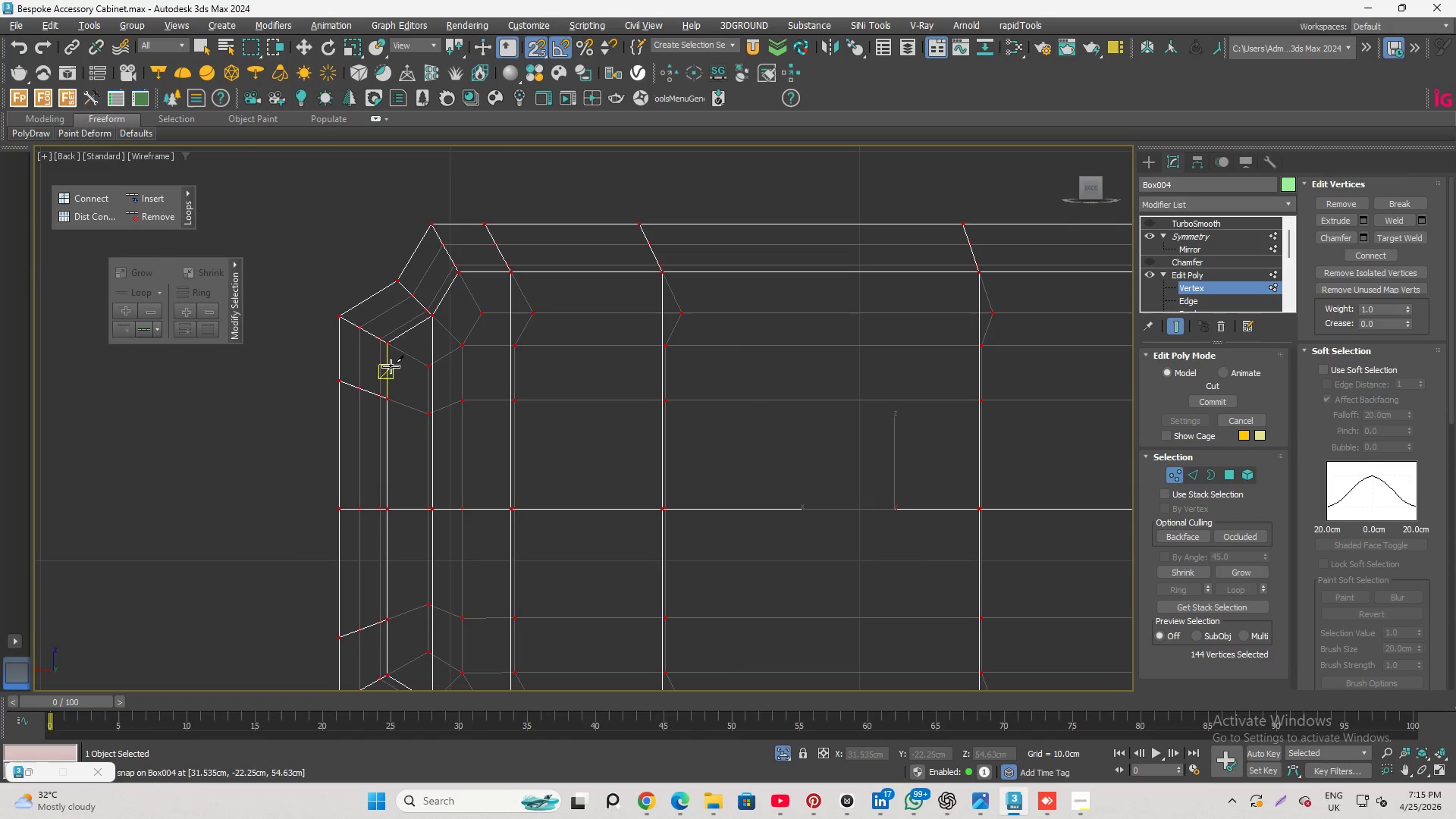 
key(F4)
 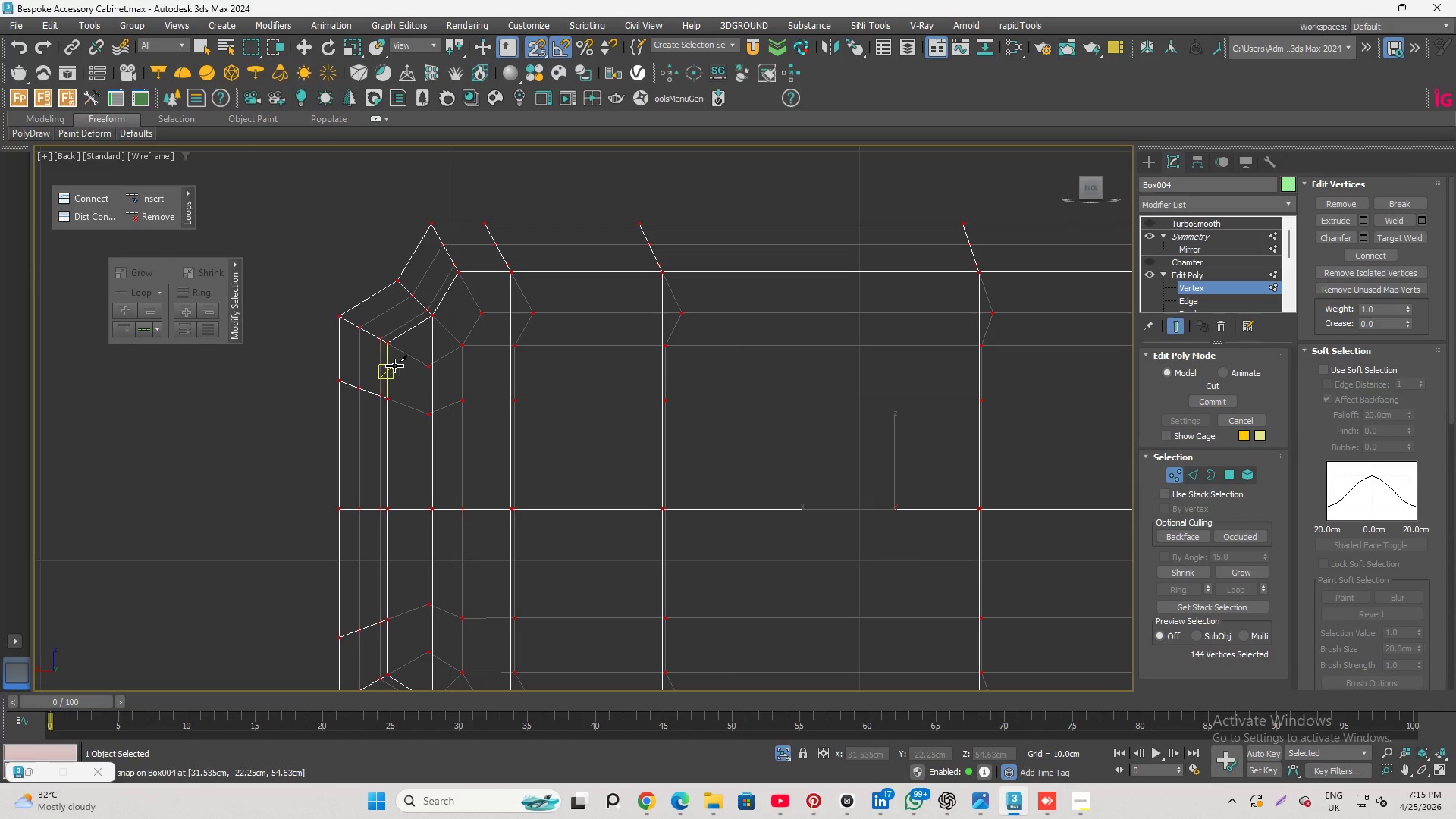 
key(F3)
 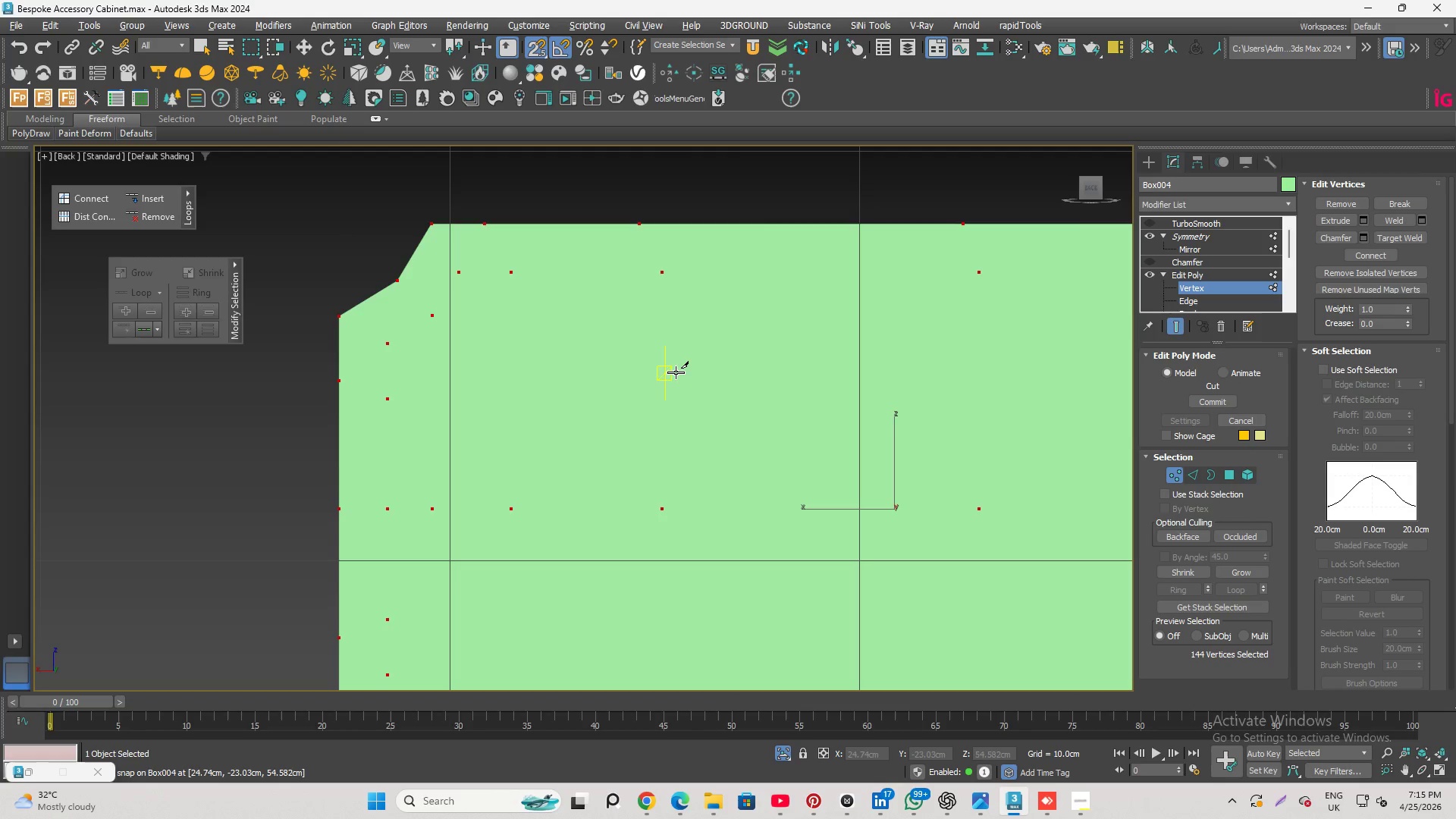 
key(Alt+X)
 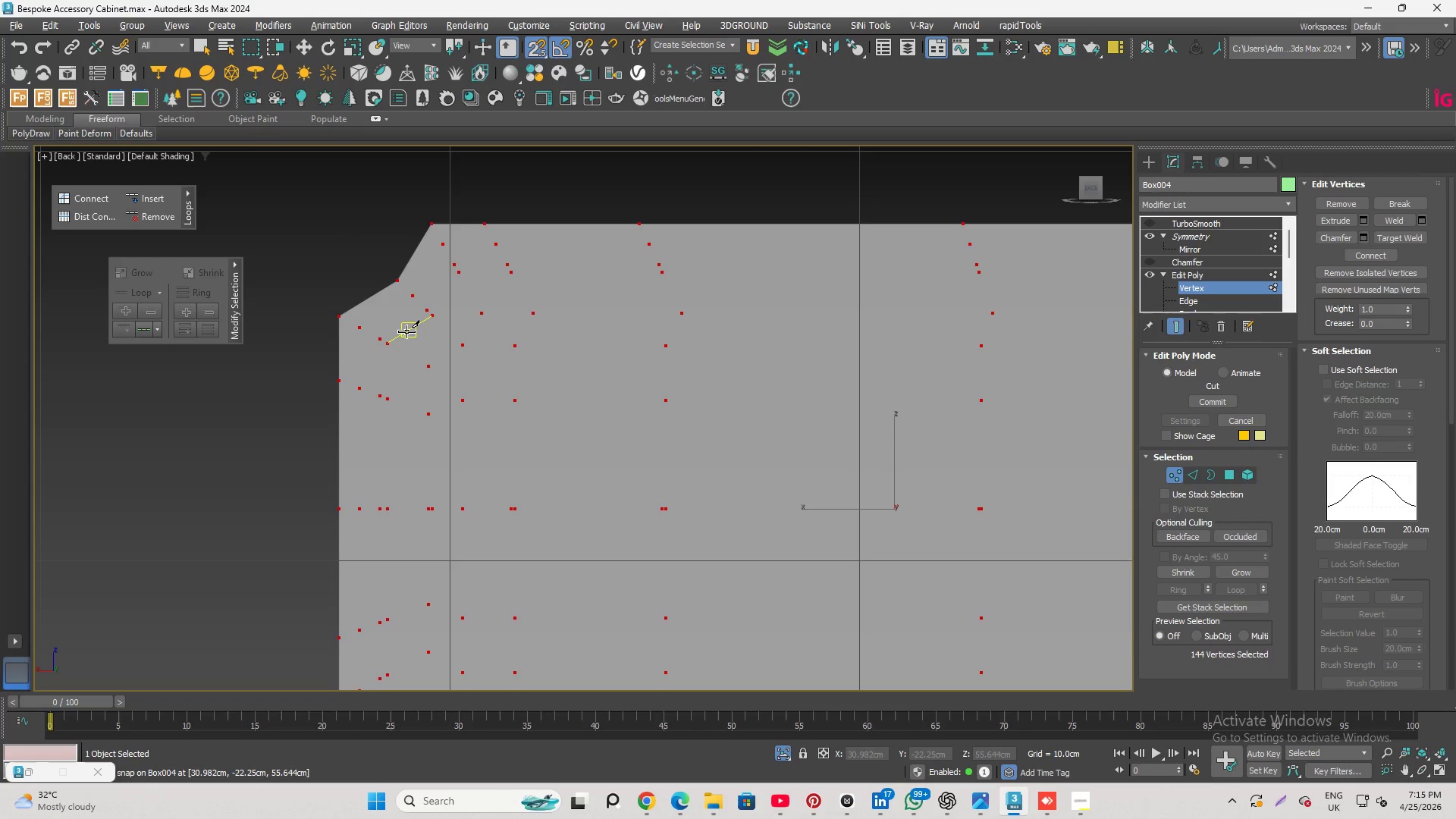 
key(F4)
 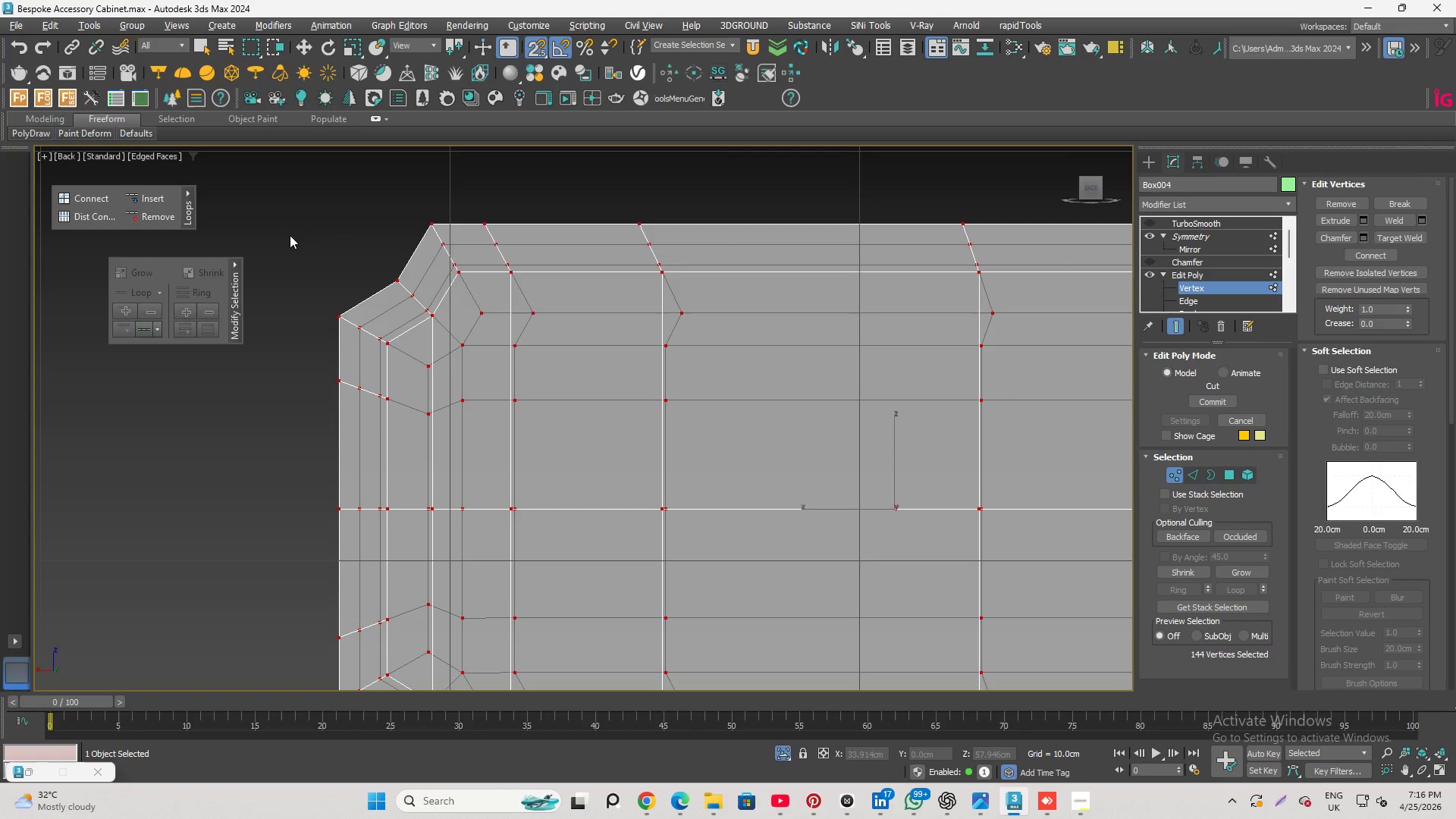 
wait(14.02)
 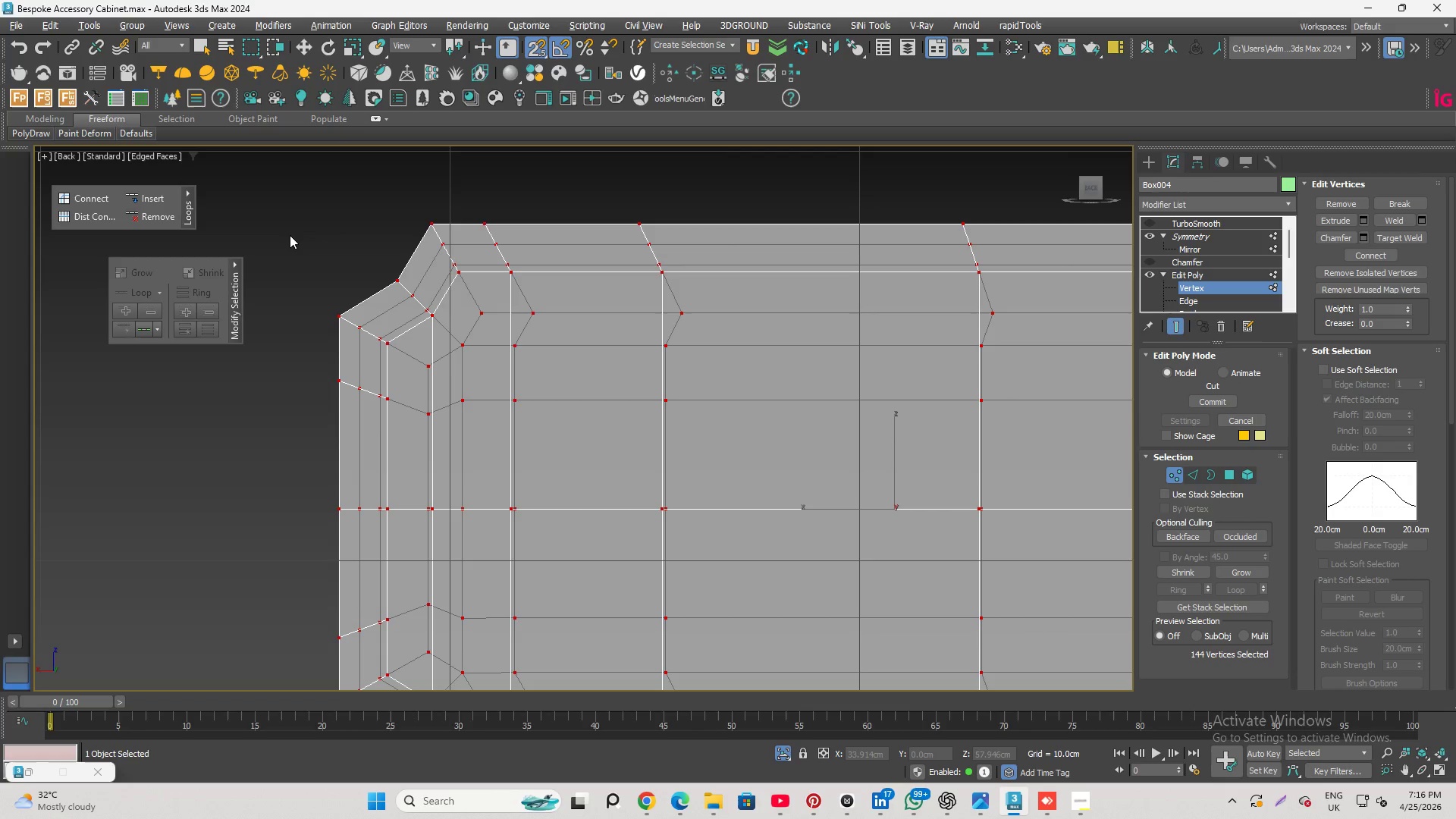 
scroll: coordinate [331, 356], scroll_direction: down, amount: 3.0
 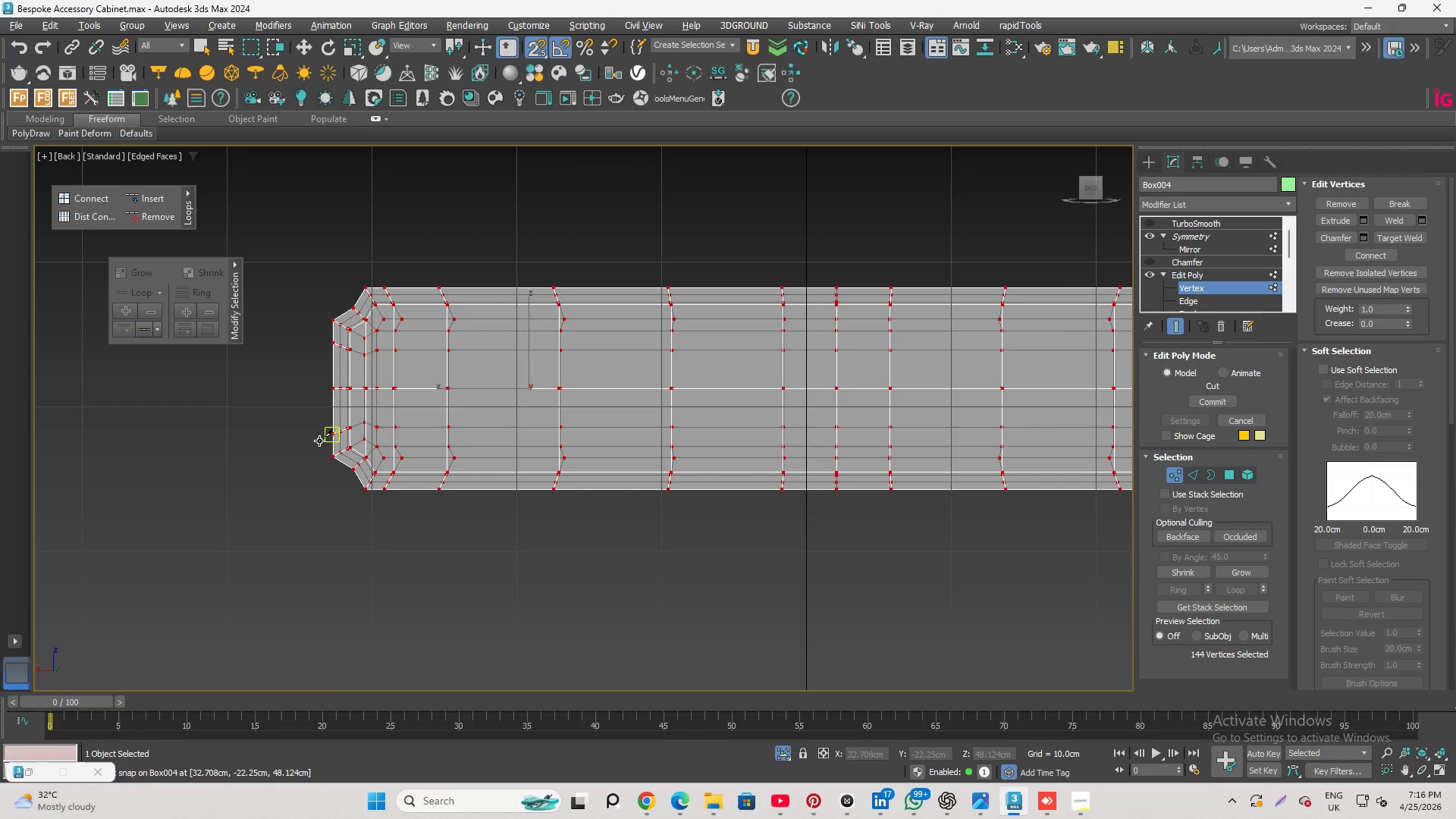 
scroll: coordinate [375, 453], scroll_direction: up, amount: 4.0
 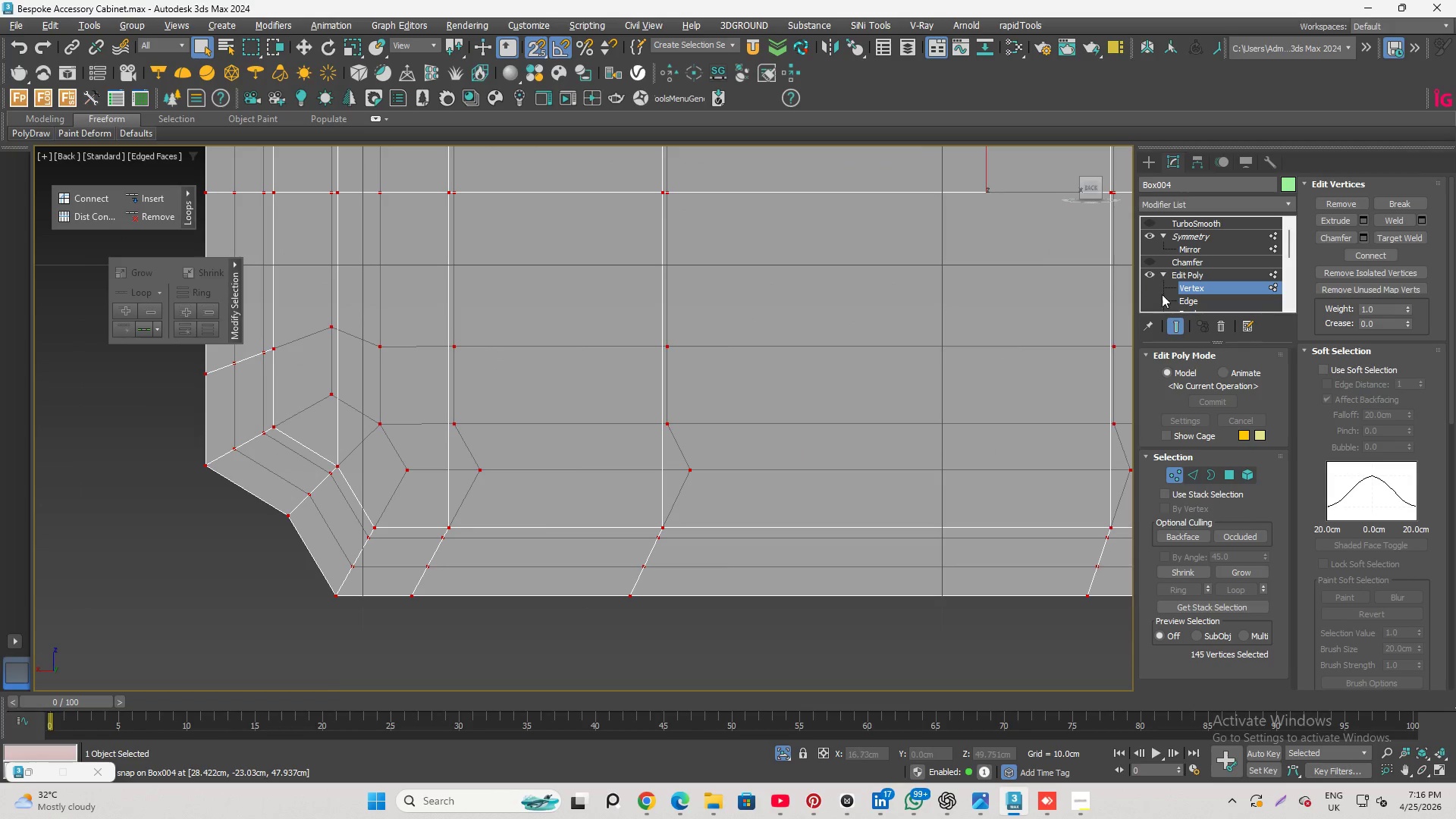 
key(Control+Z)
 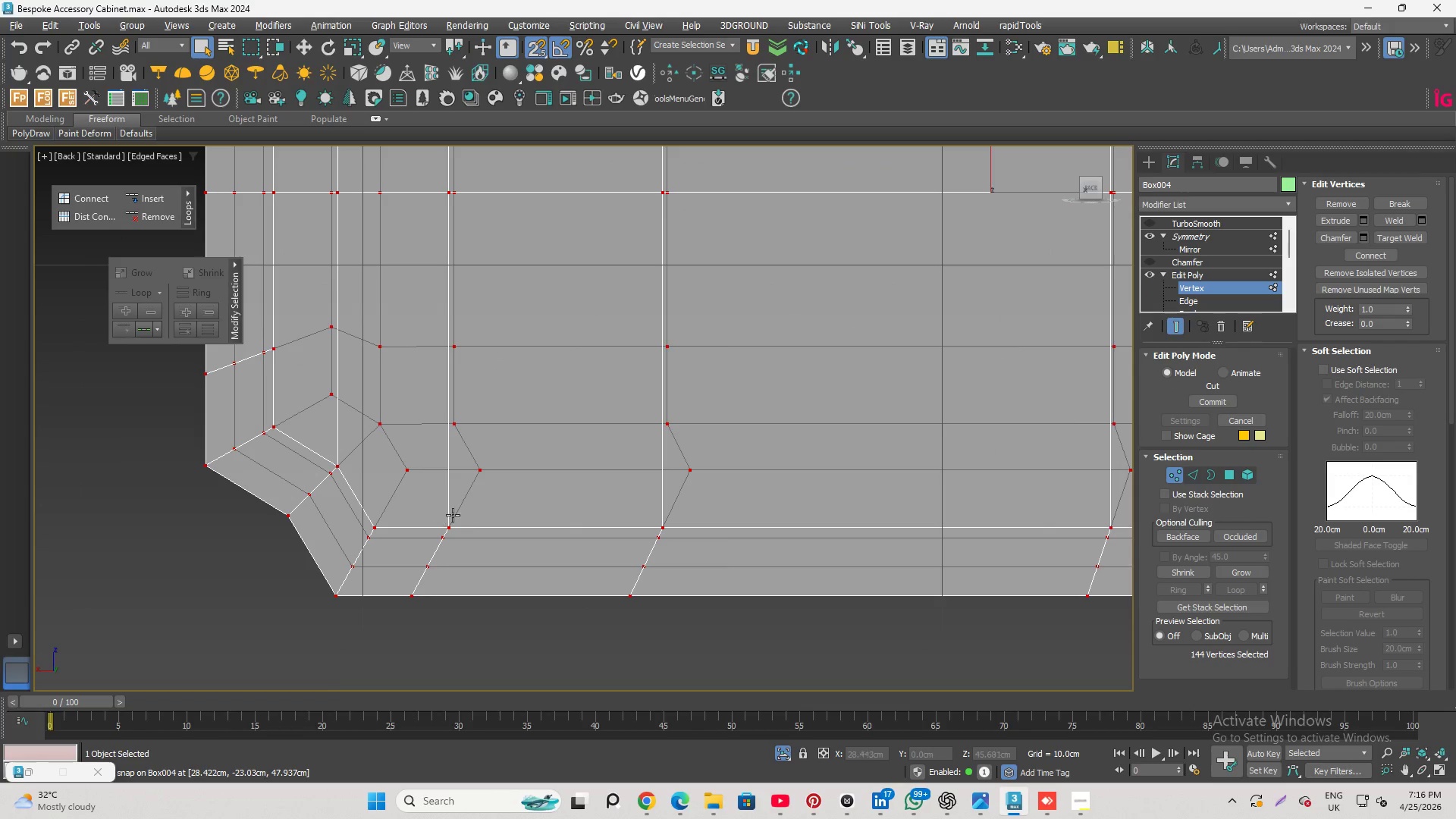 
key(Control+ControlLeft)
 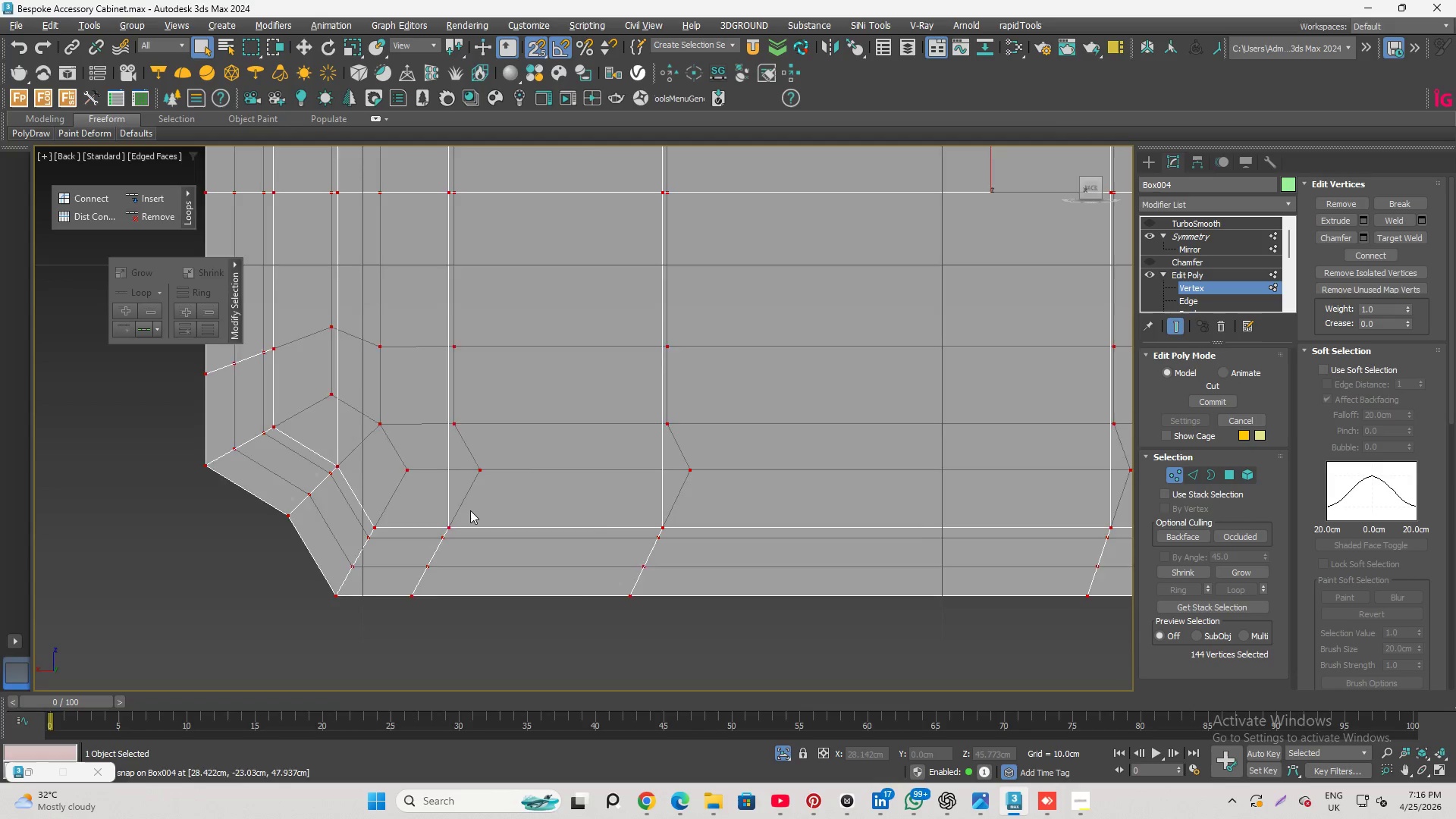 
key(Control+Z)
 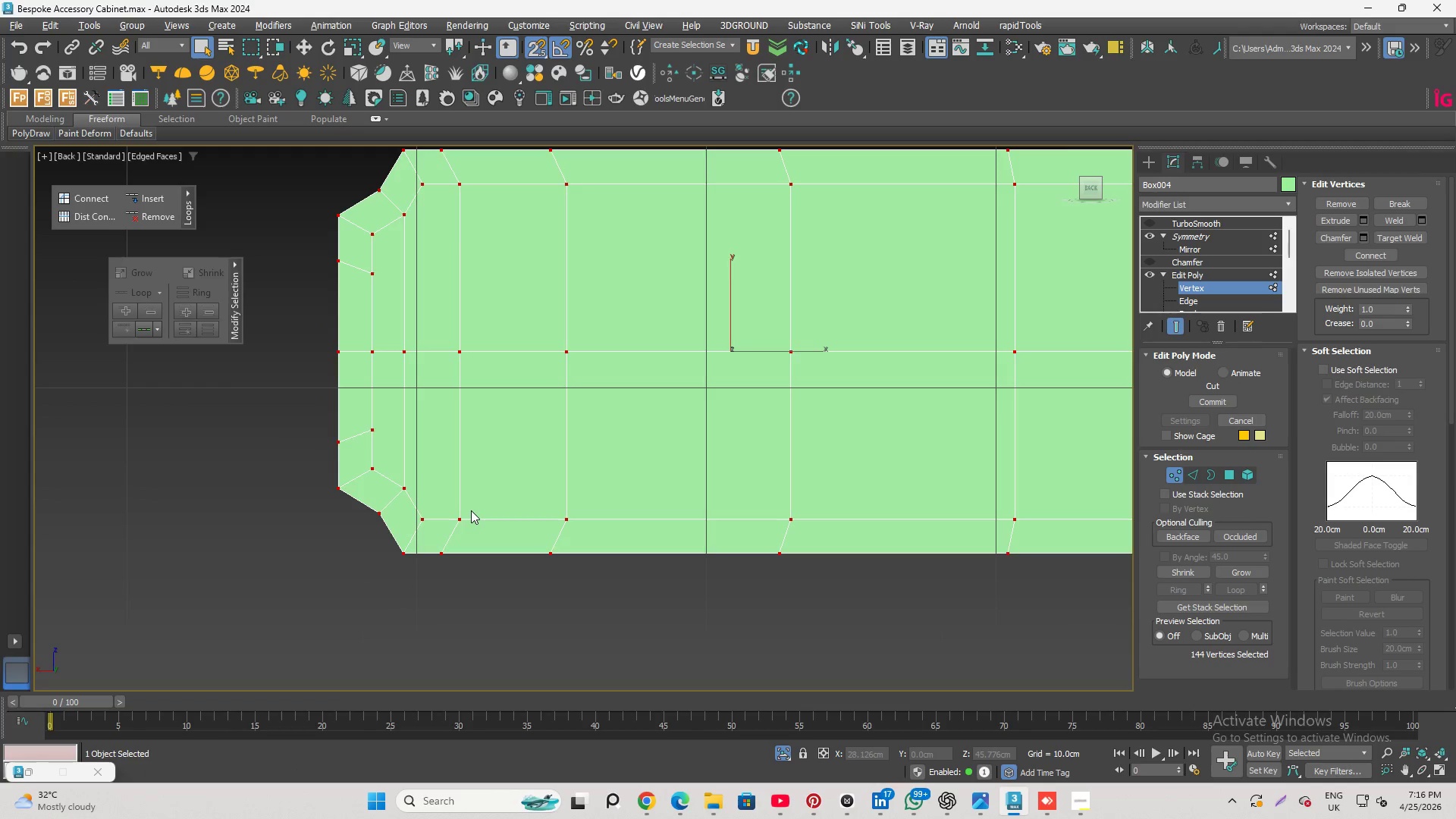 
scroll: coordinate [471, 510], scroll_direction: down, amount: 2.0
 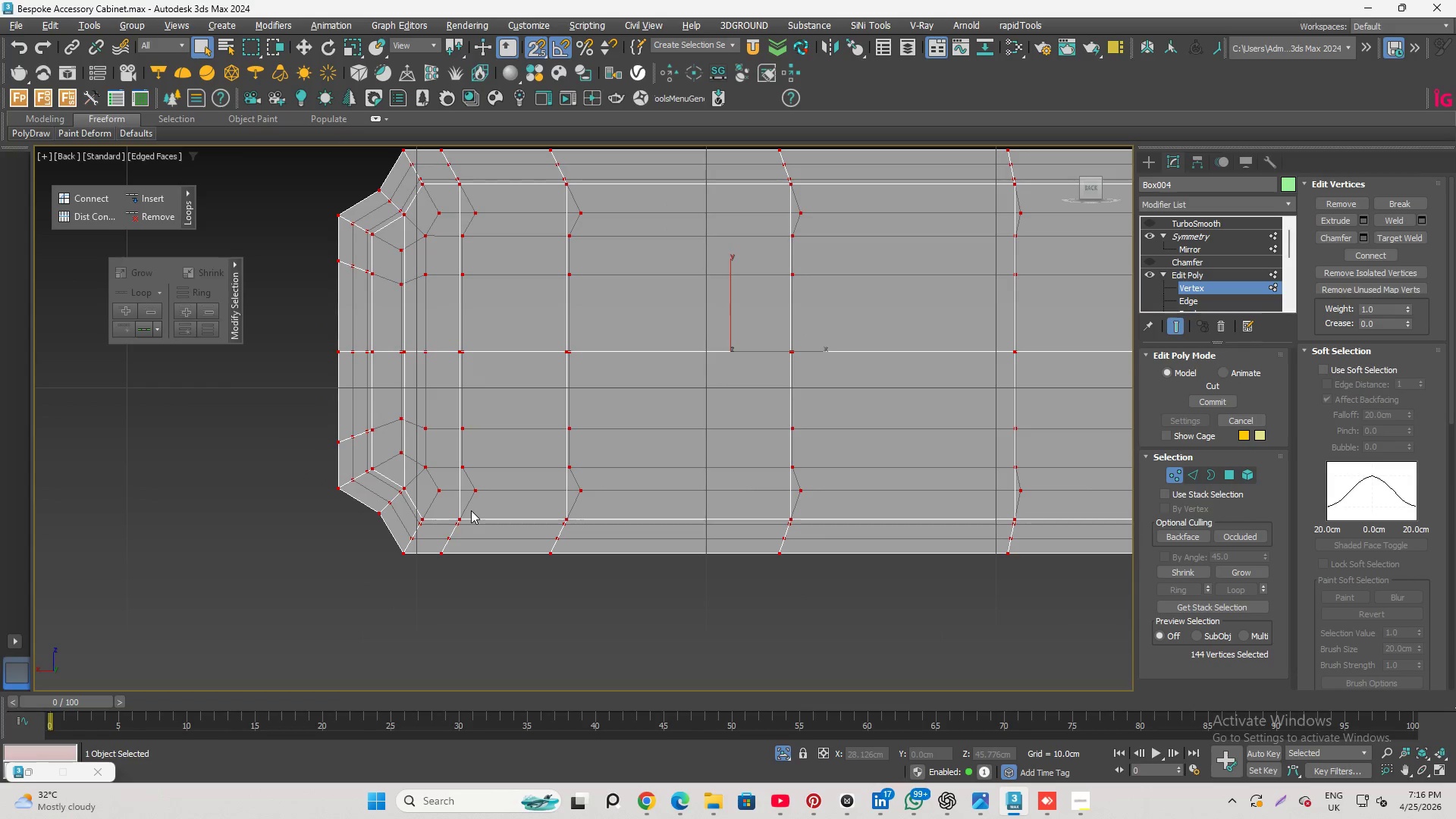 
key(Control+Z)
 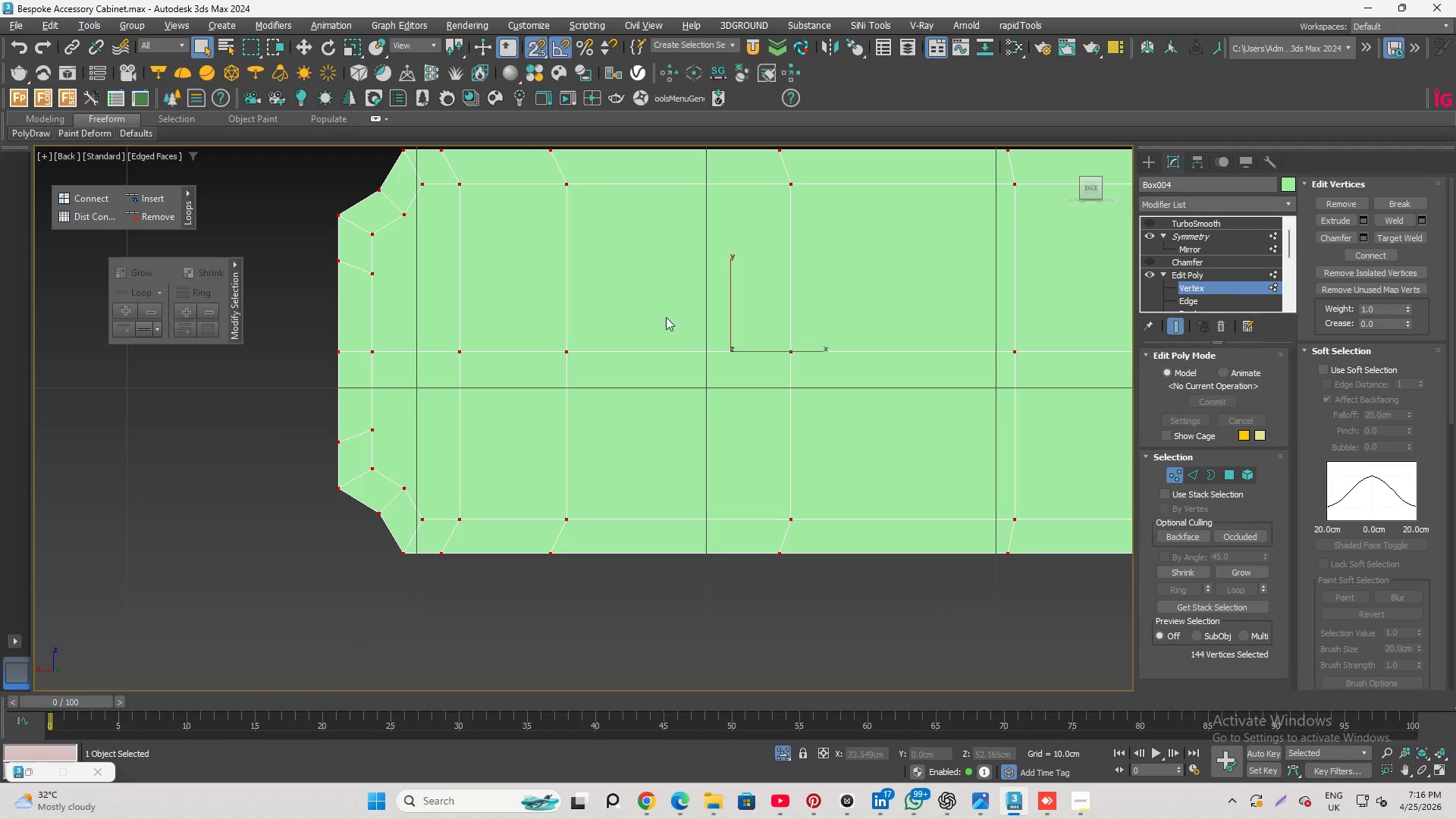 
scroll: coordinate [1192, 268], scroll_direction: down, amount: 1.0
 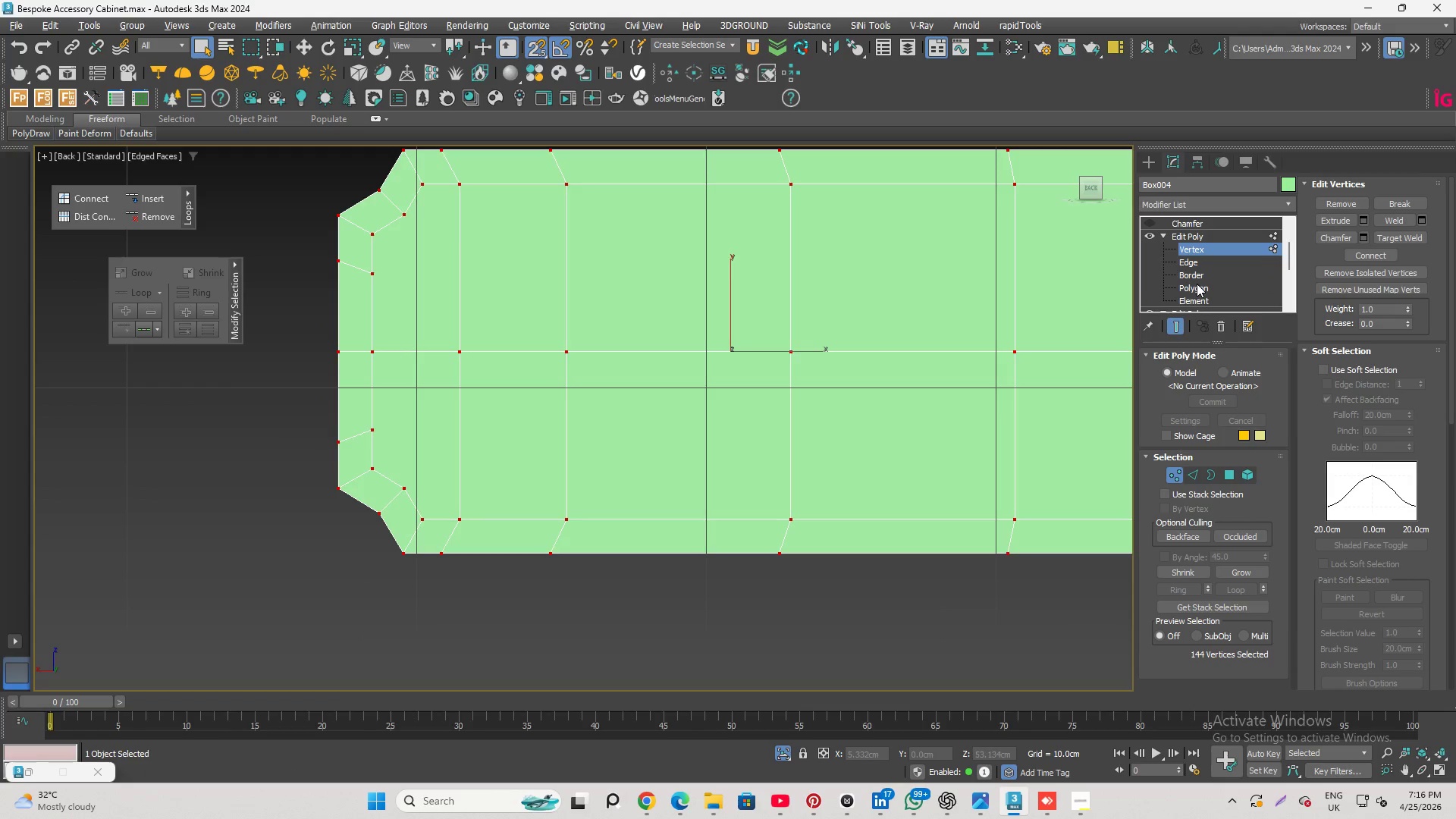 
left_click([1197, 284])
 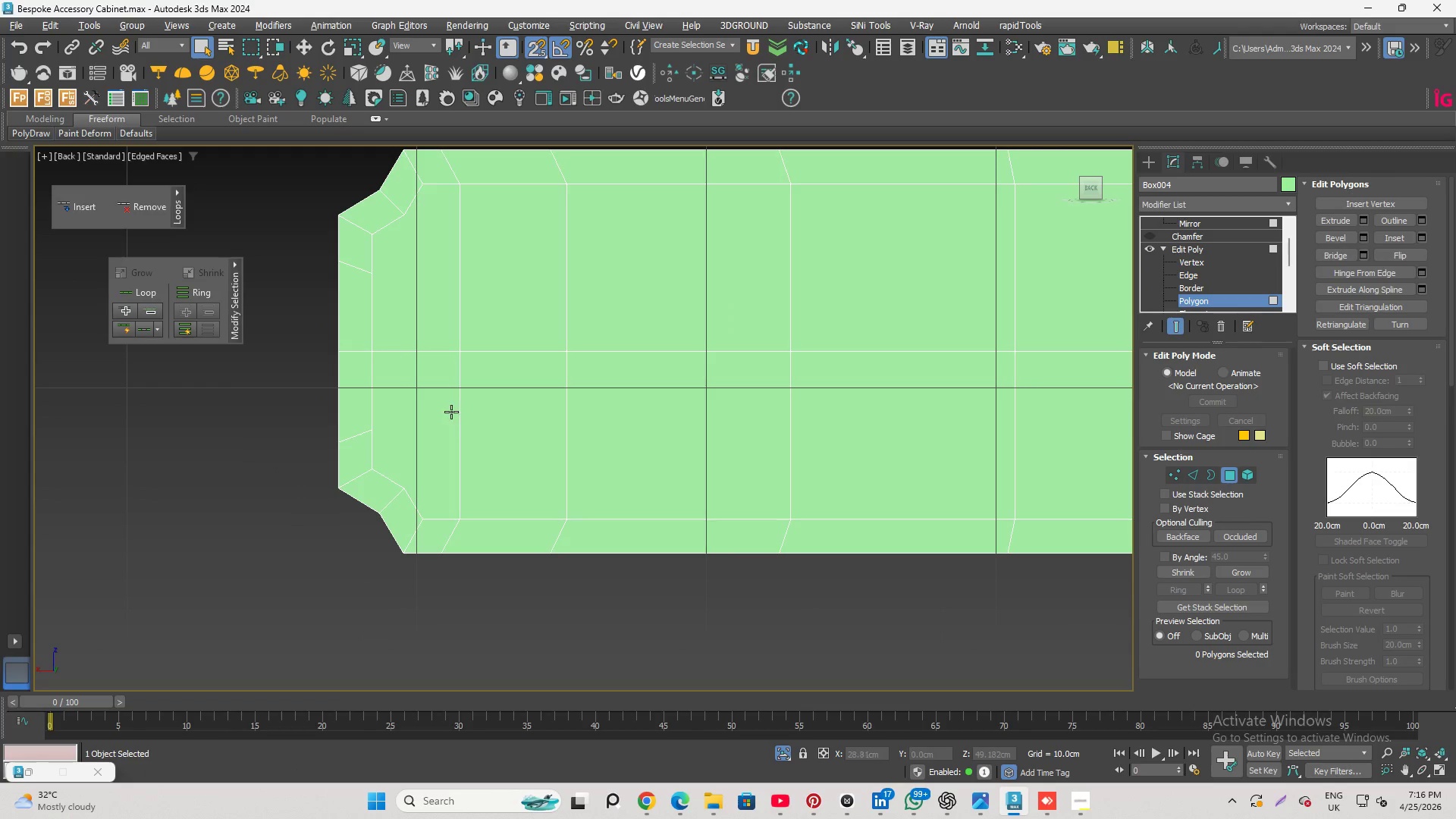 
left_click([436, 410])
 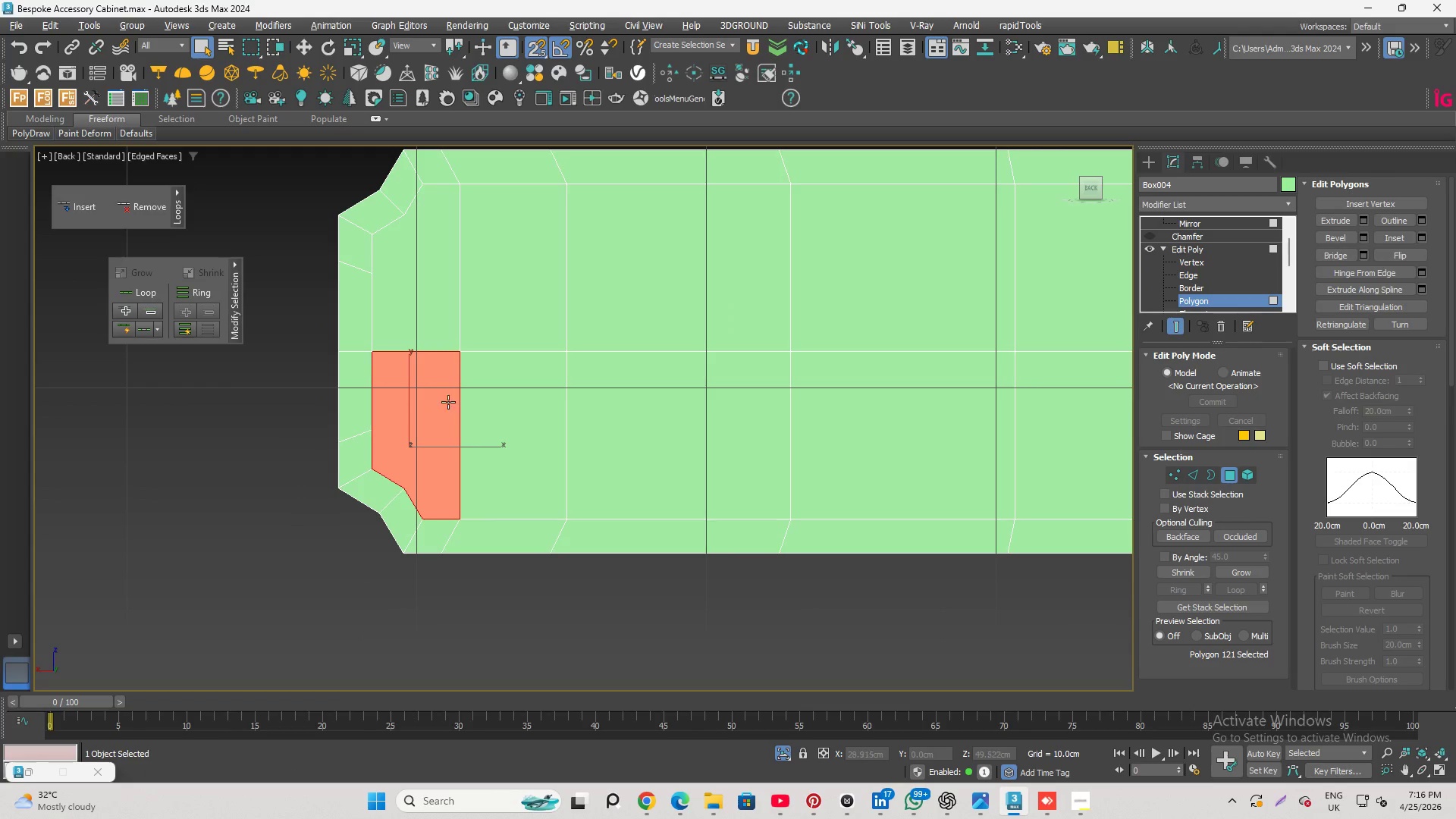 
hold_key(key=ControlLeft, duration=6.31)
double_click([518, 308])
 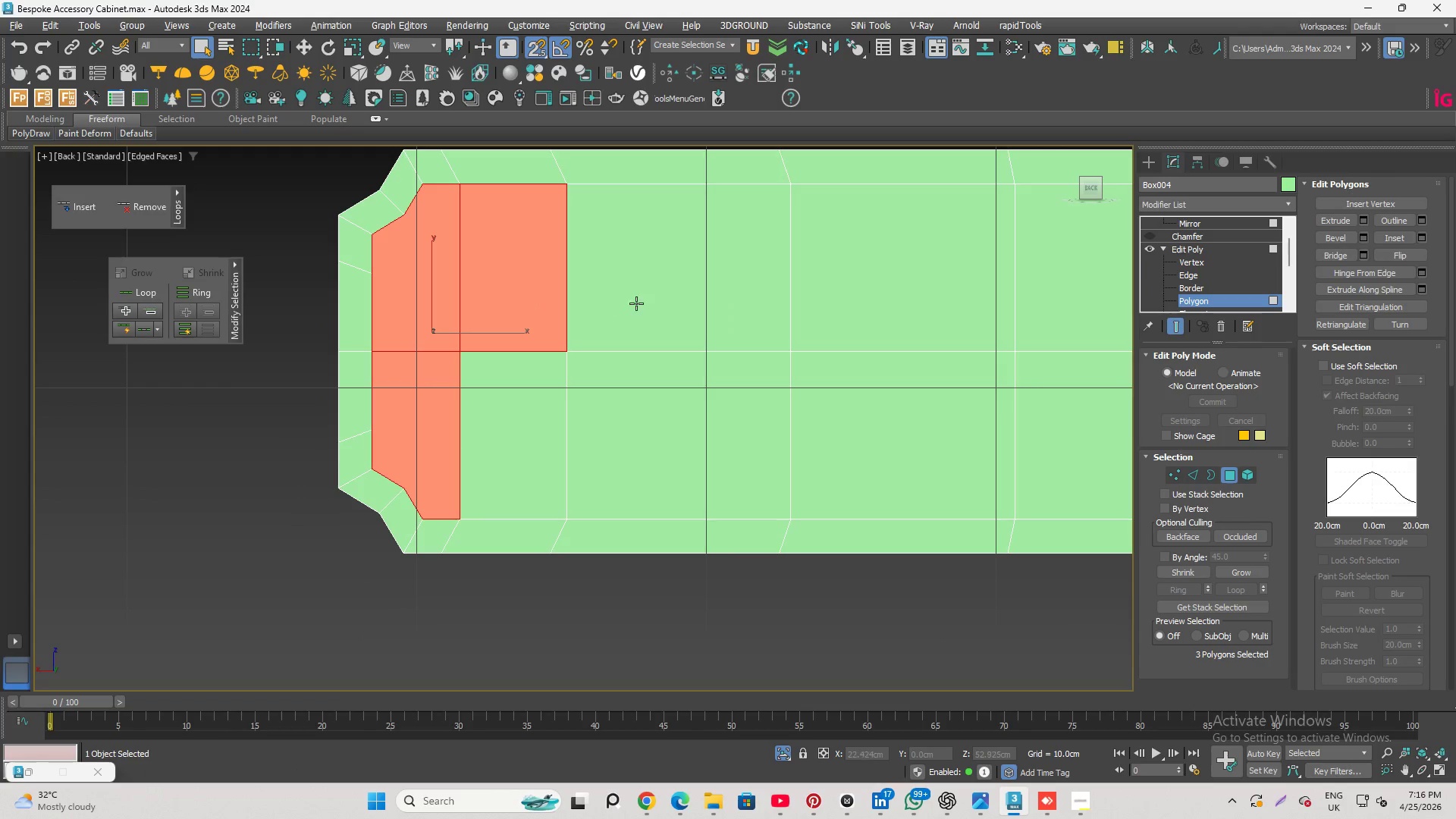 
triple_click([637, 303])
 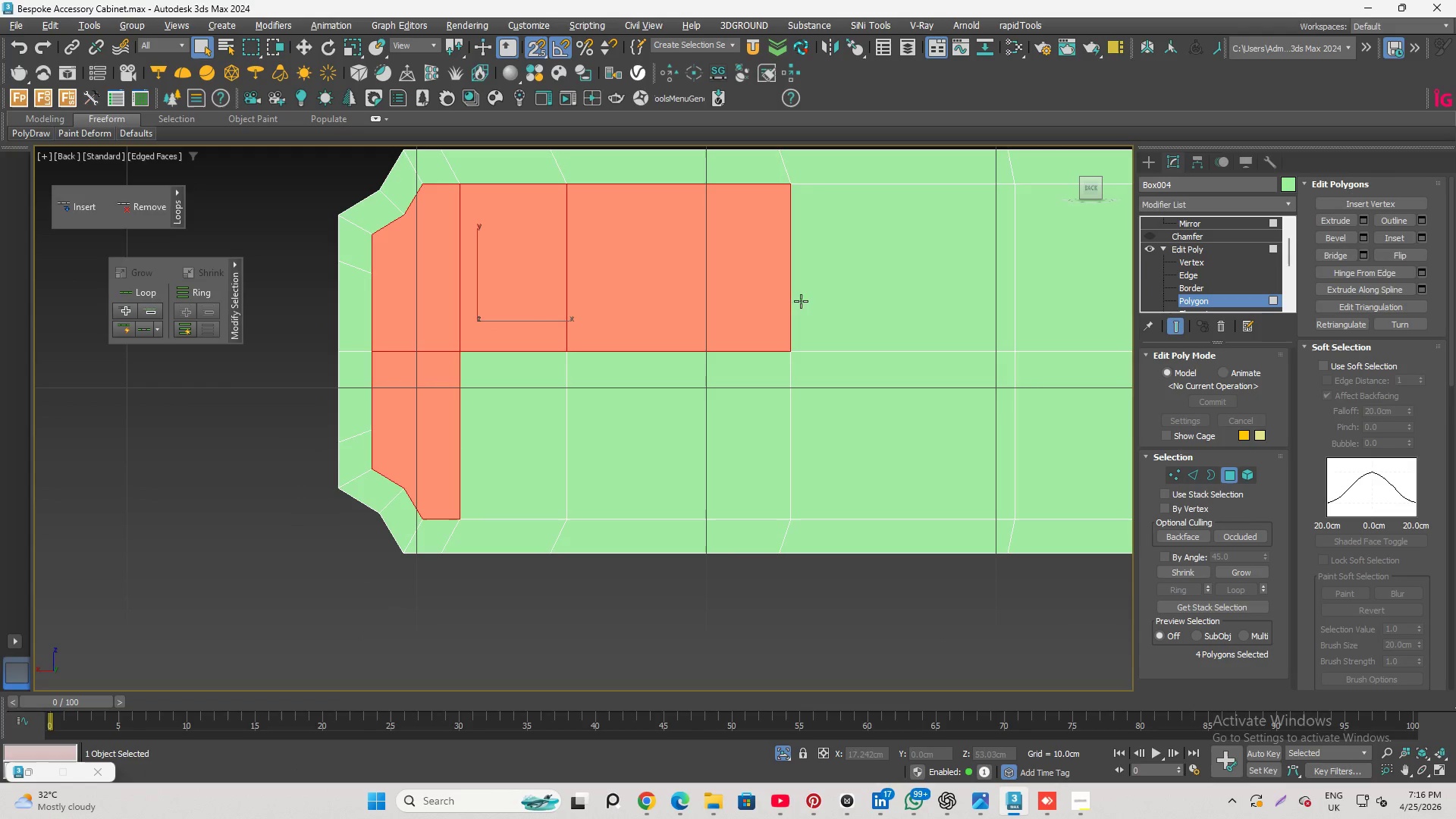 
left_click([864, 301])
 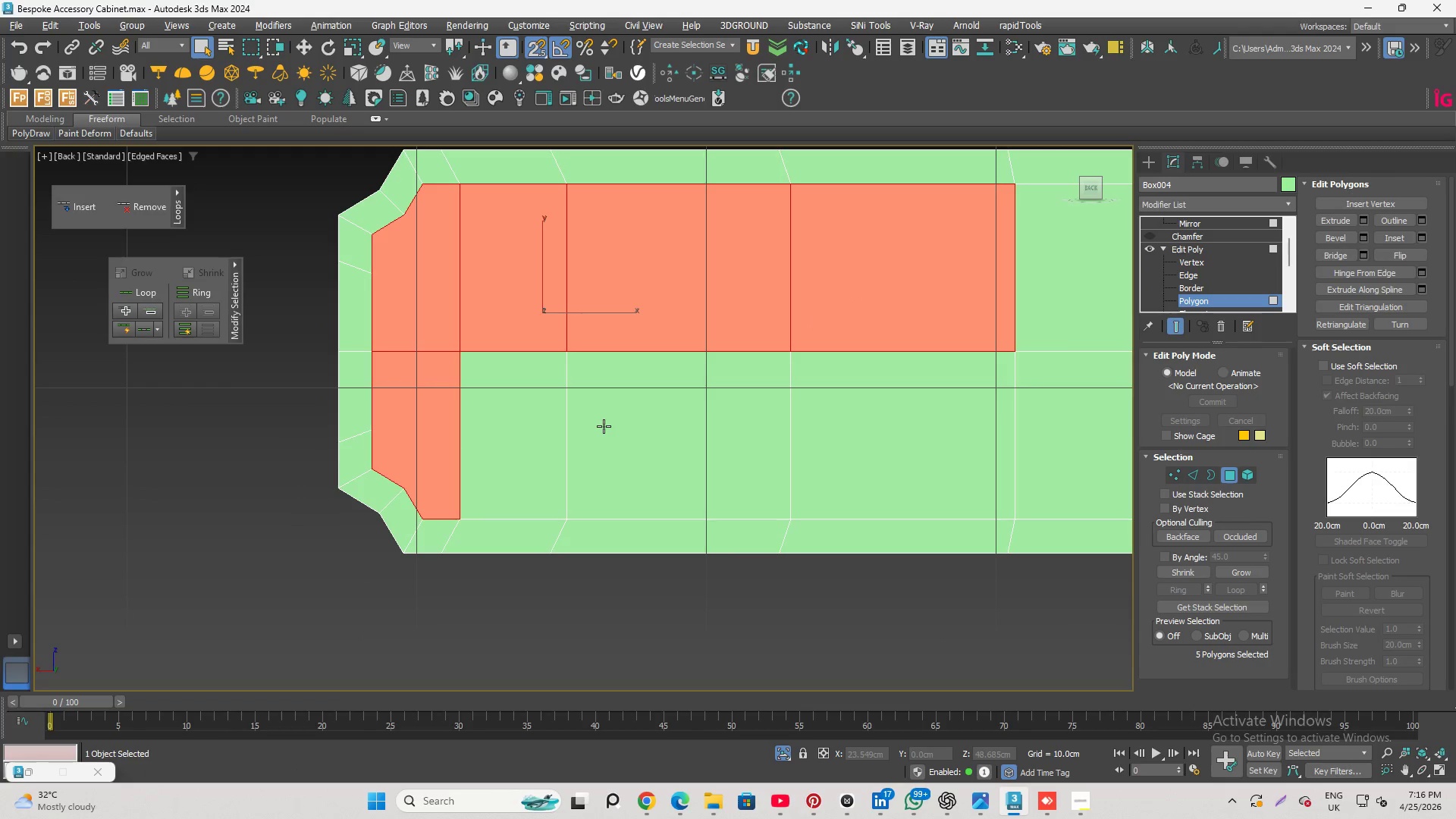 
left_click([604, 426])
 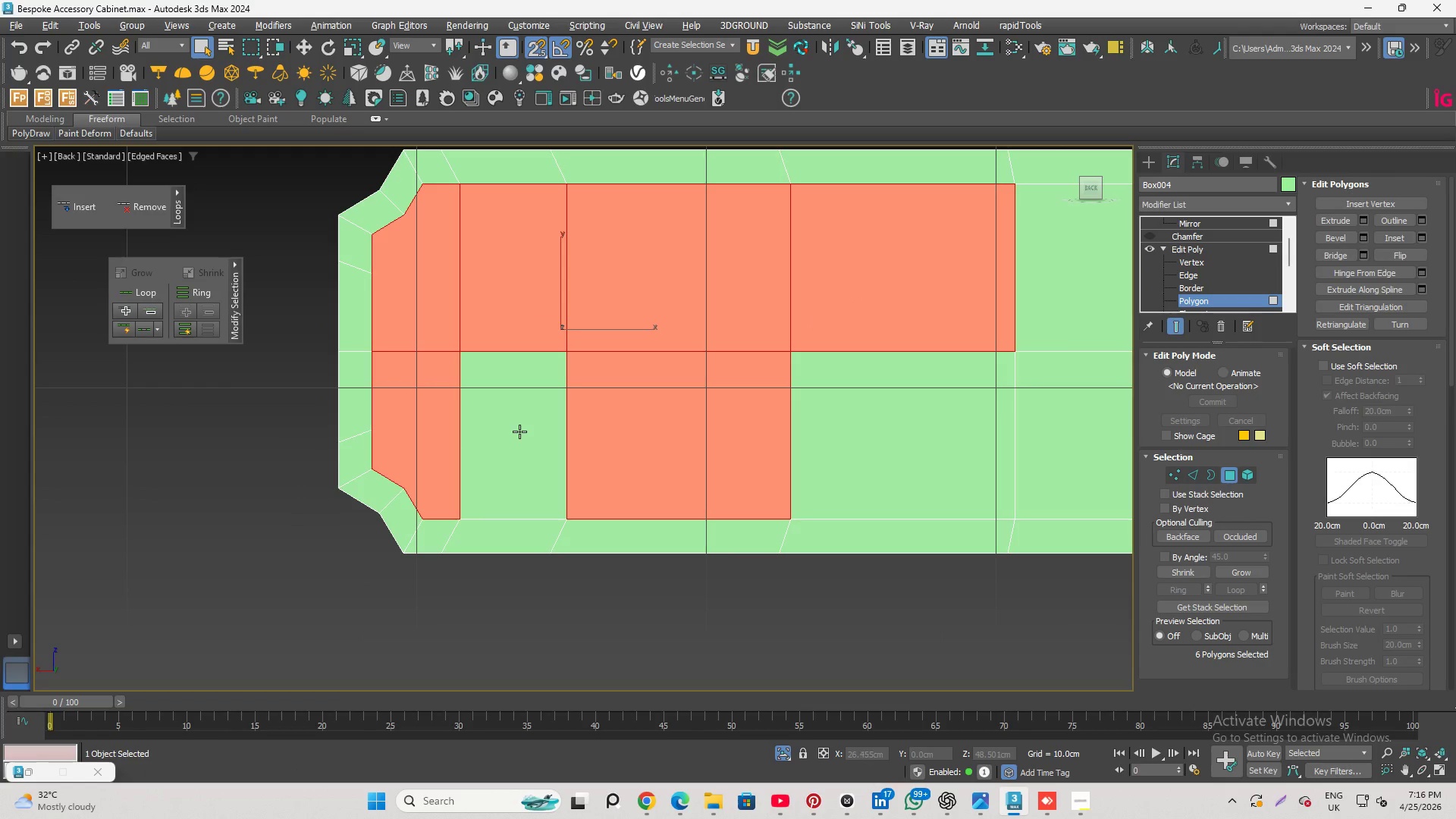 
left_click([519, 431])
 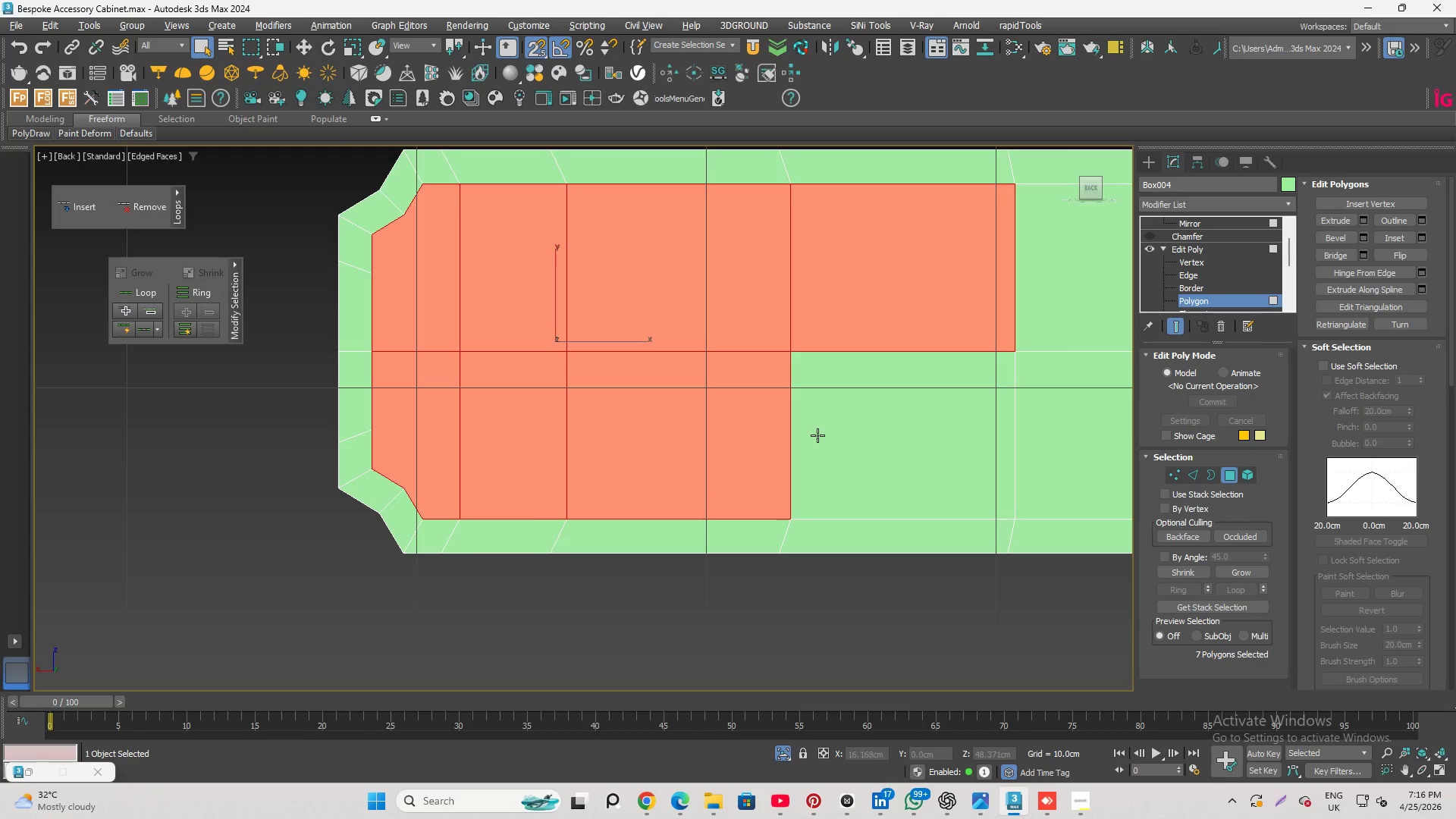 
left_click([817, 435])
 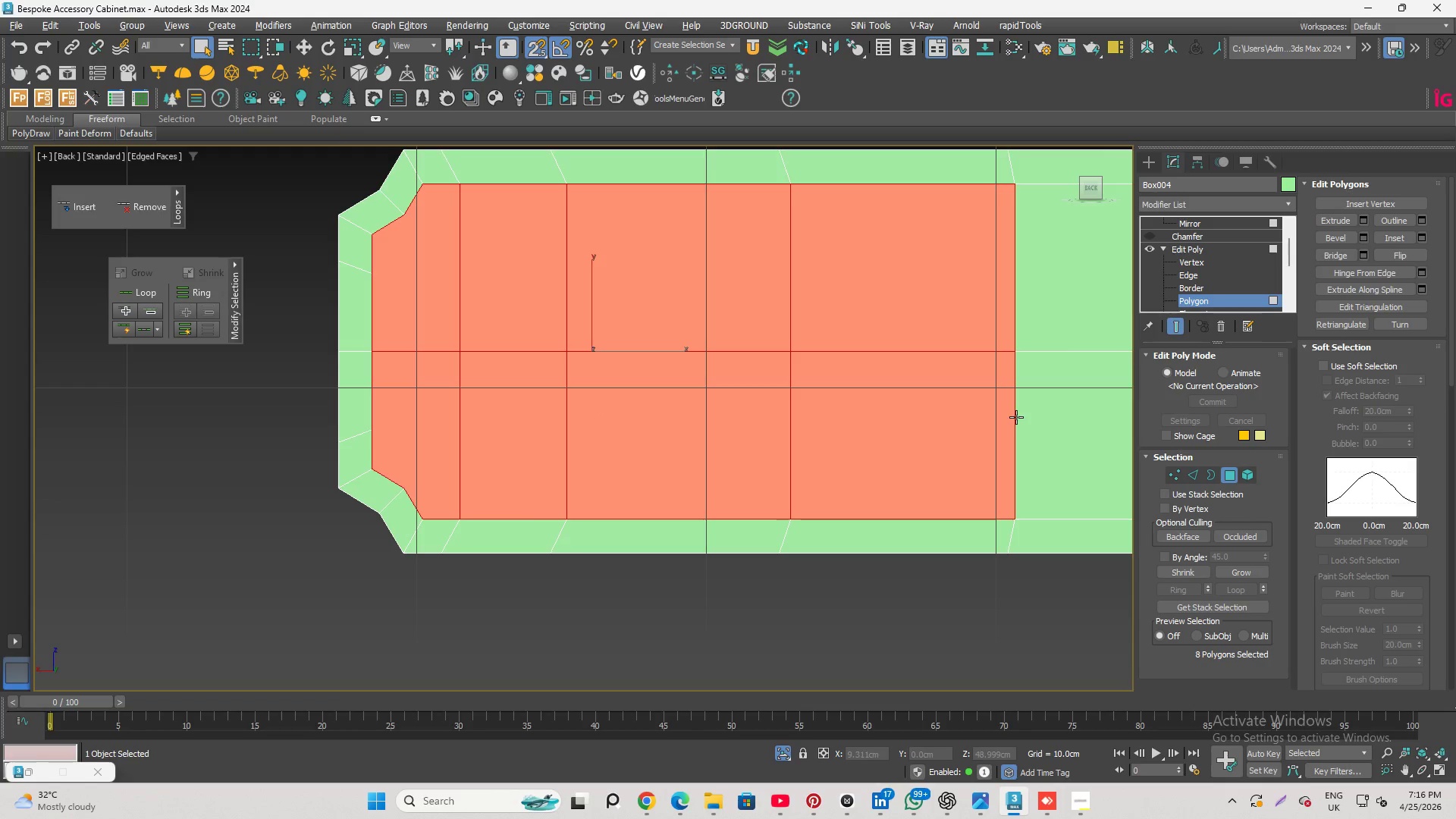 
left_click([1037, 412])
 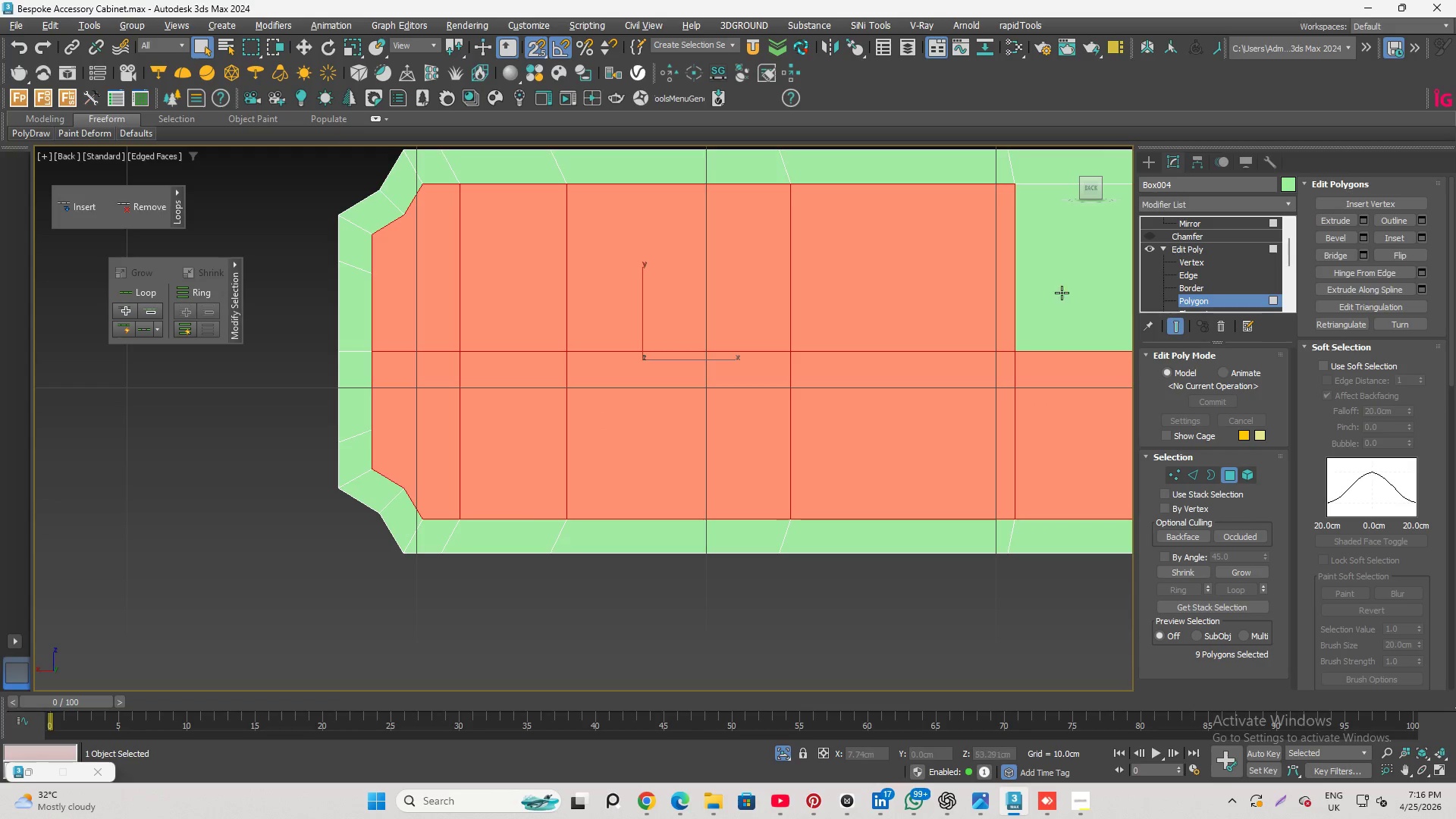 
left_click([1062, 273])
 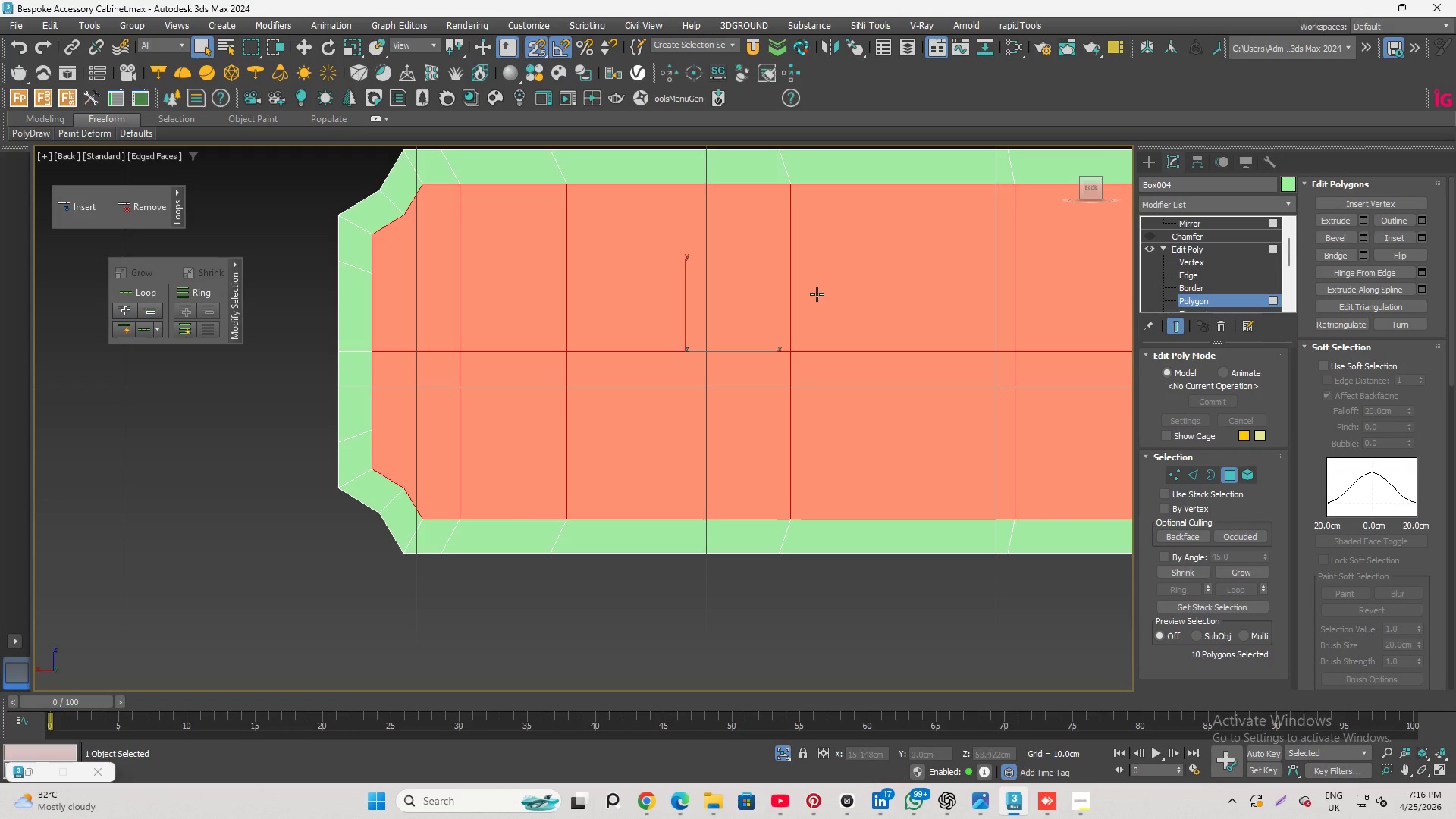 
scroll: coordinate [554, 346], scroll_direction: down, amount: 2.0
 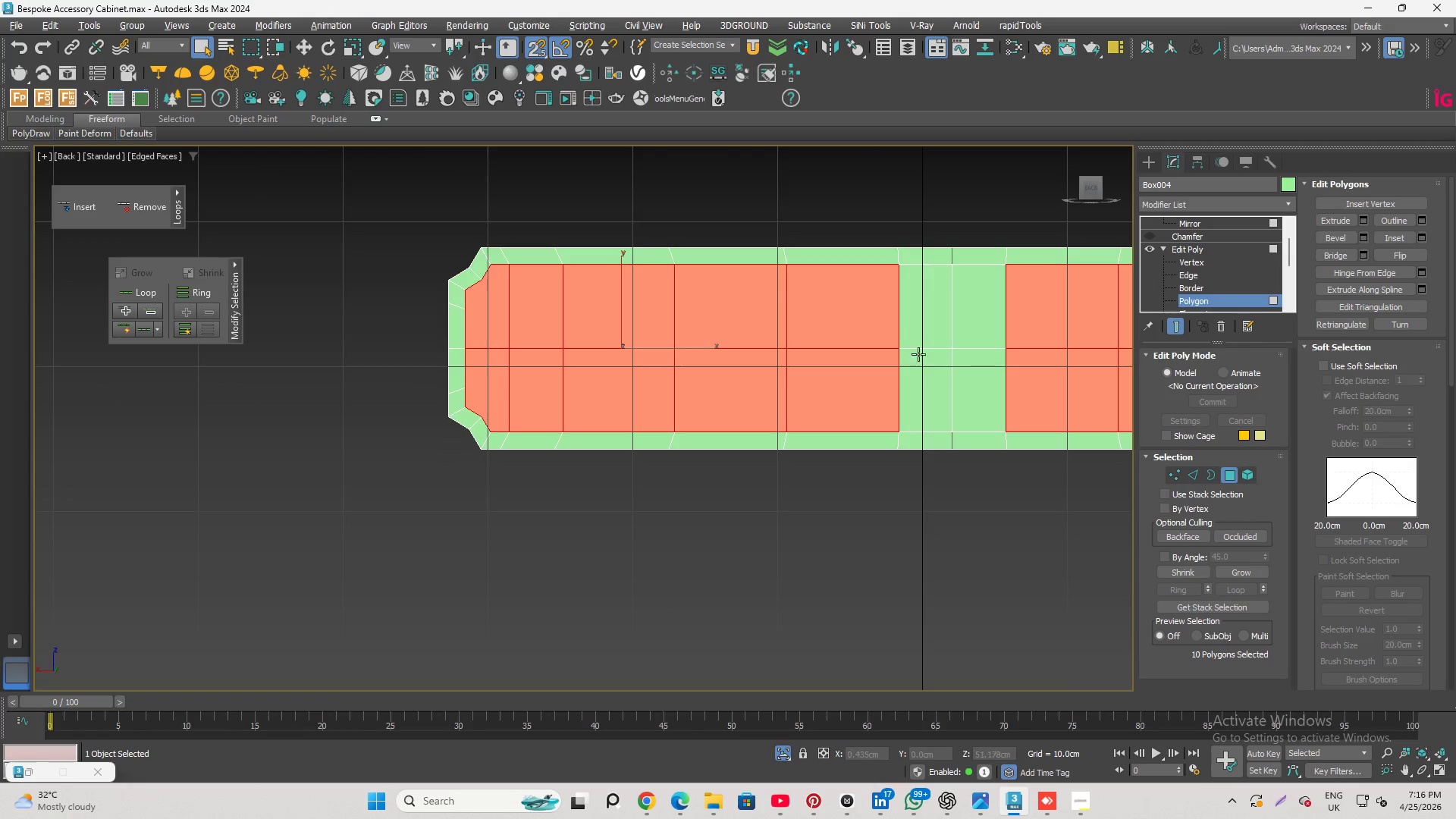 
hold_key(key=ControlLeft, duration=1.41)
left_click([924, 375])
 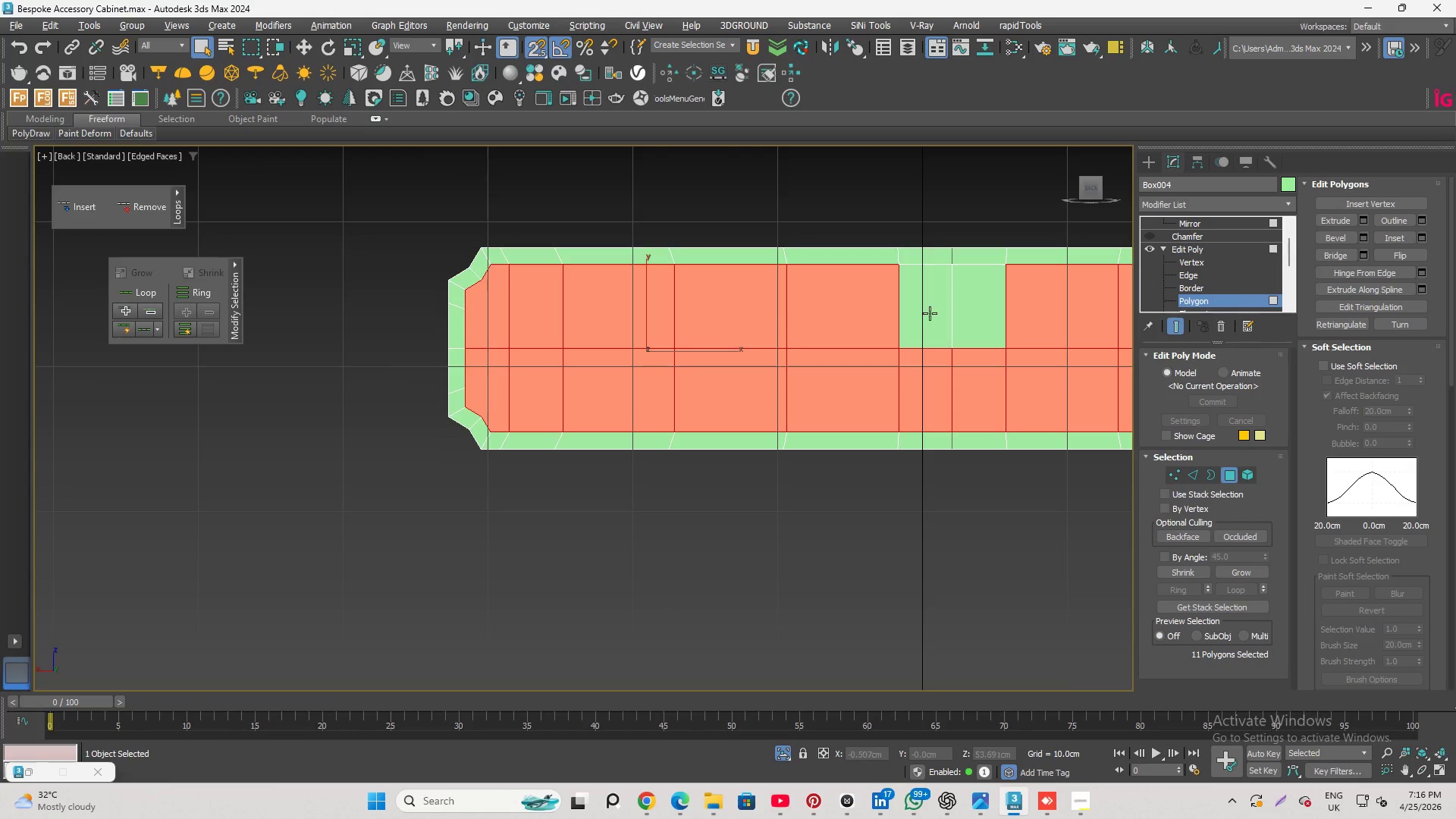 
left_click([930, 312])
 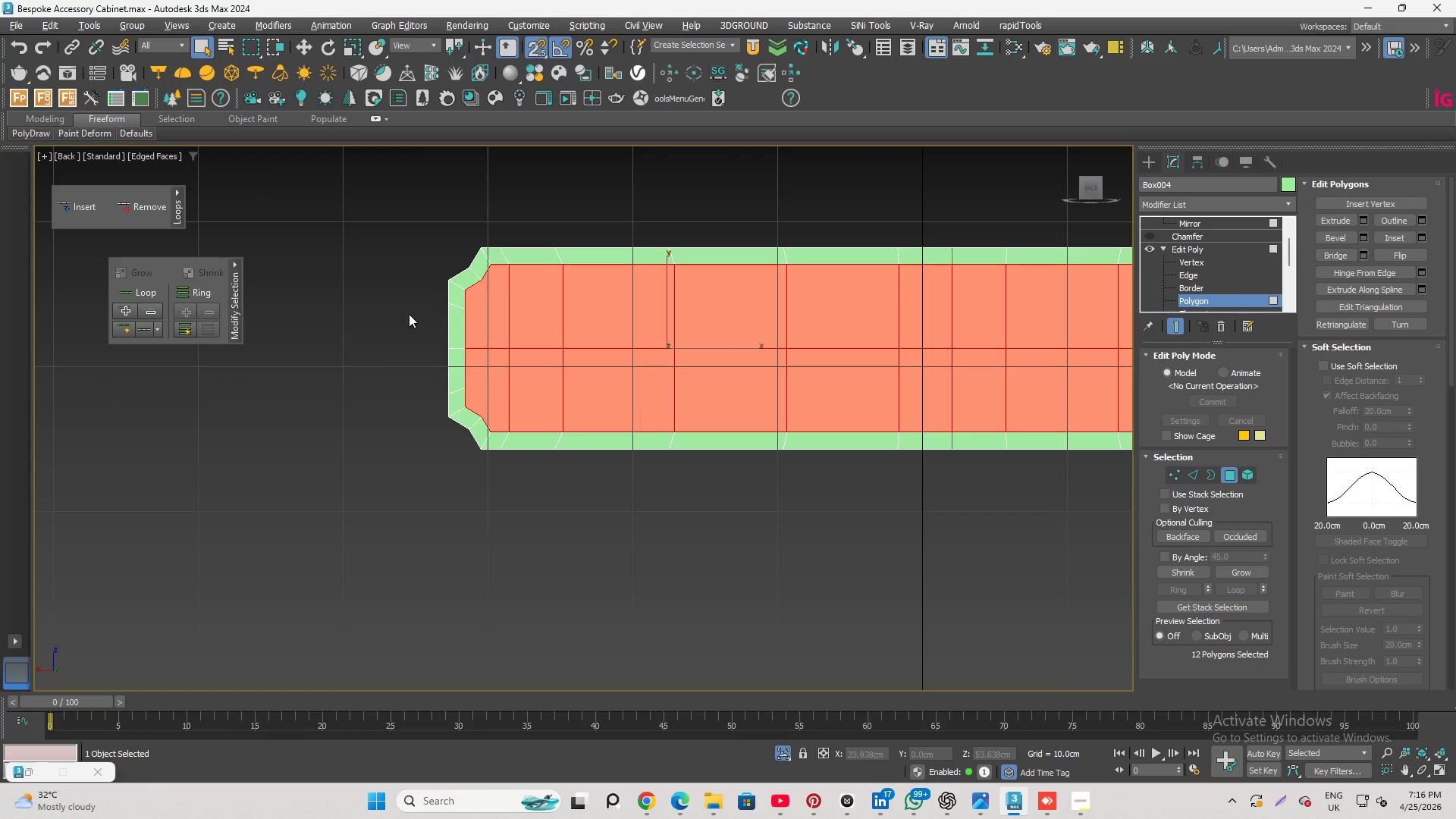 
scroll: coordinate [395, 315], scroll_direction: up, amount: 2.0
 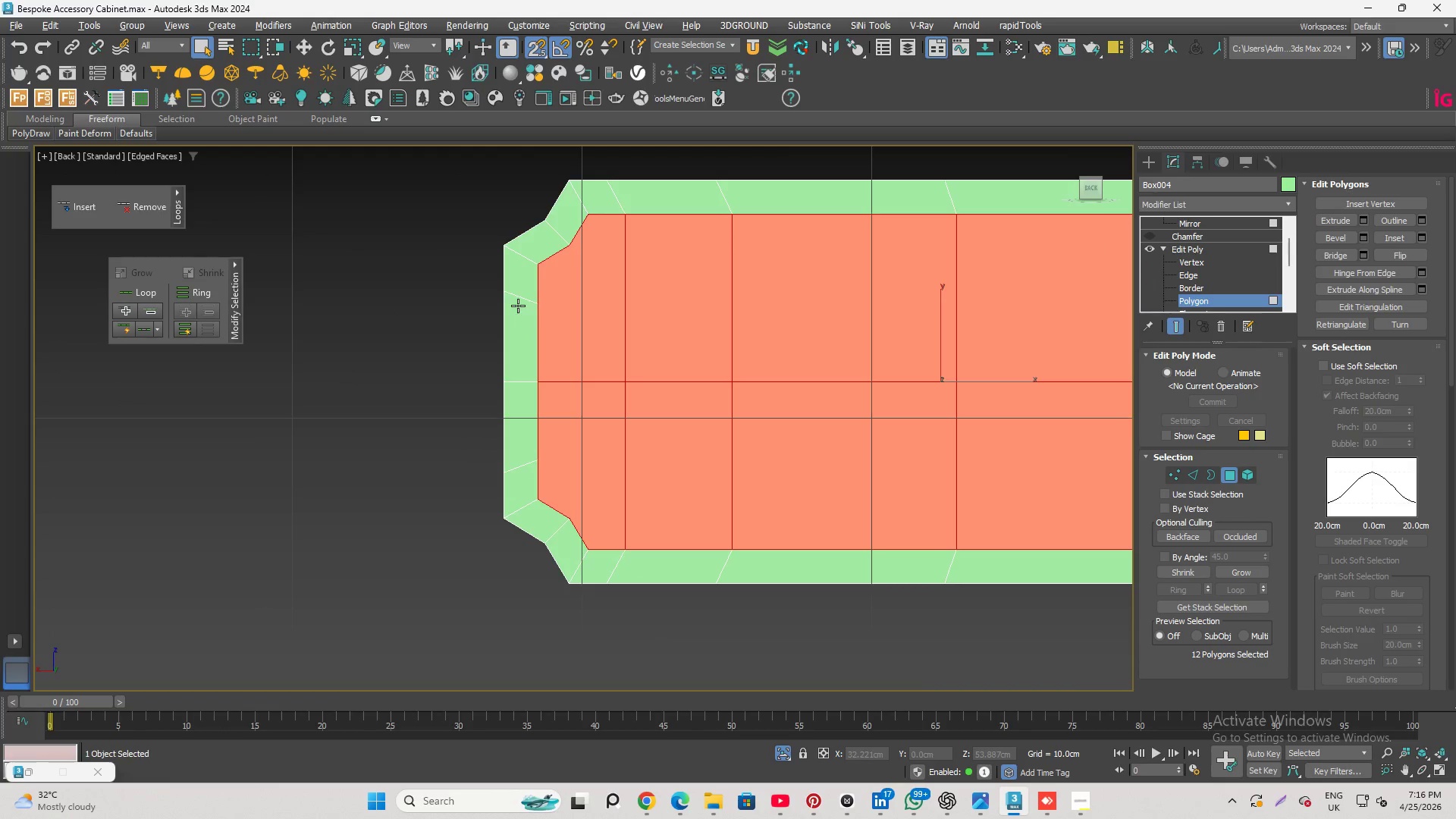 
key(F3)
 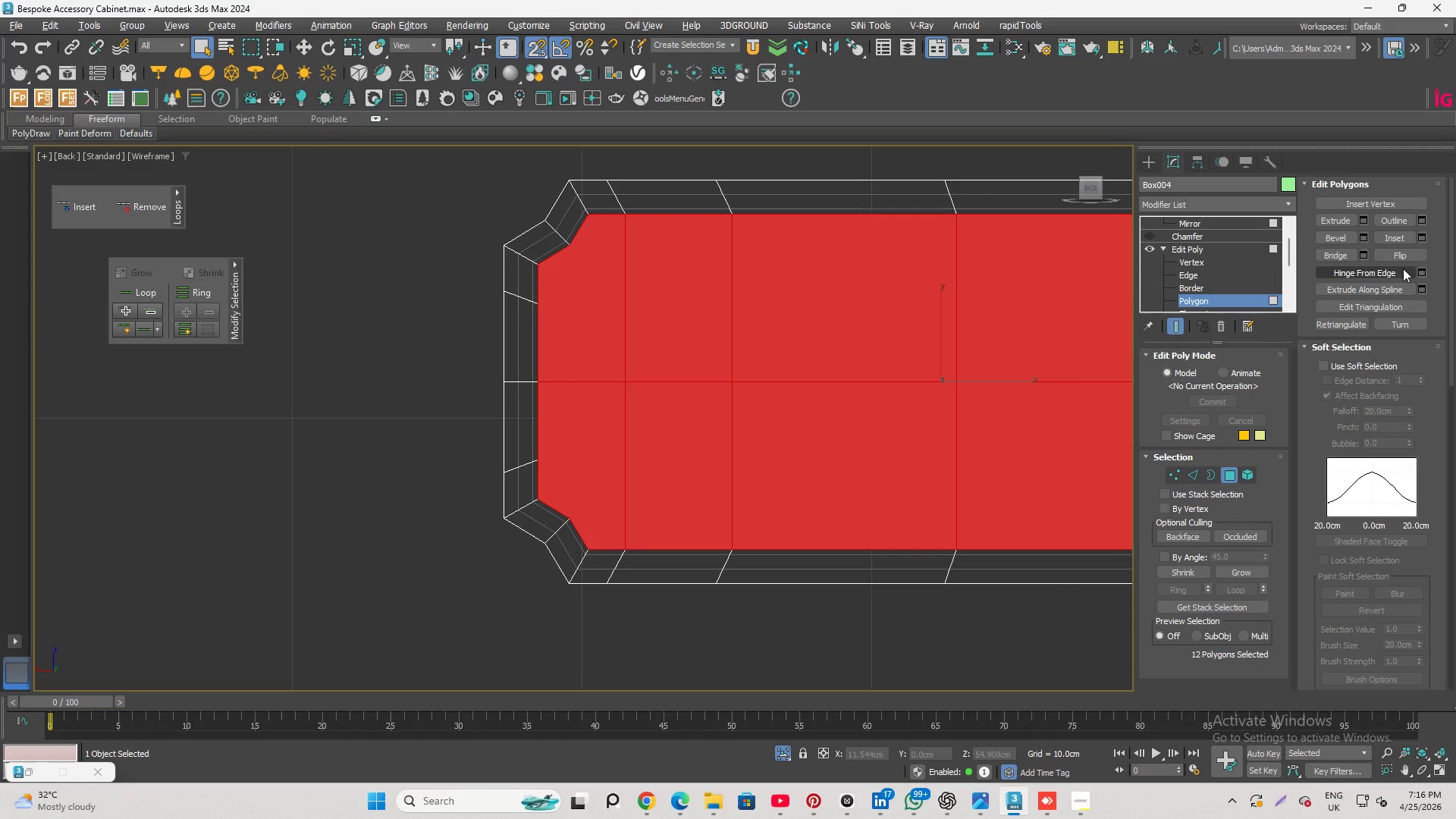 
left_click([1420, 239])
 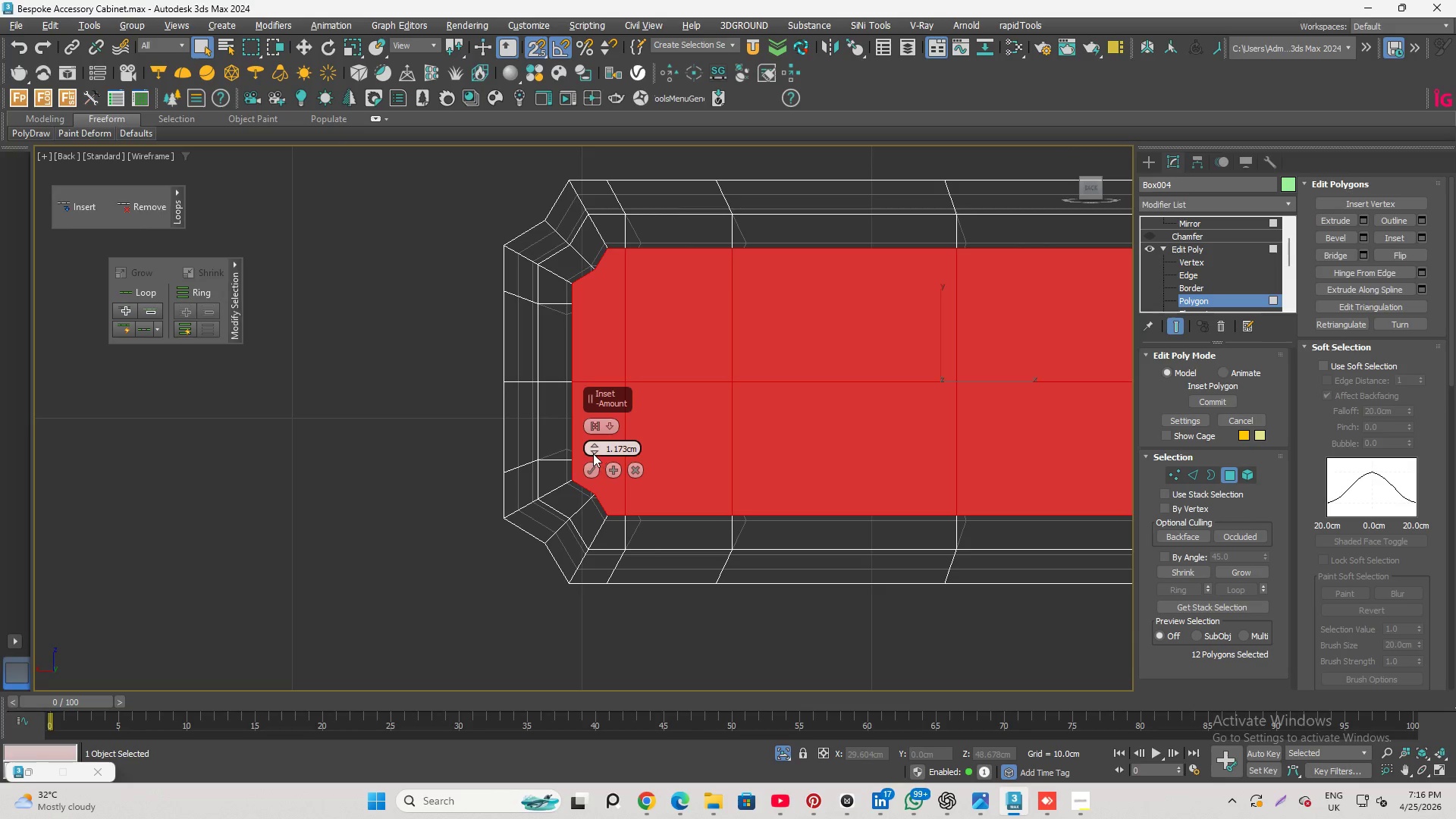 
scroll: coordinate [548, 276], scroll_direction: up, amount: 2.0
 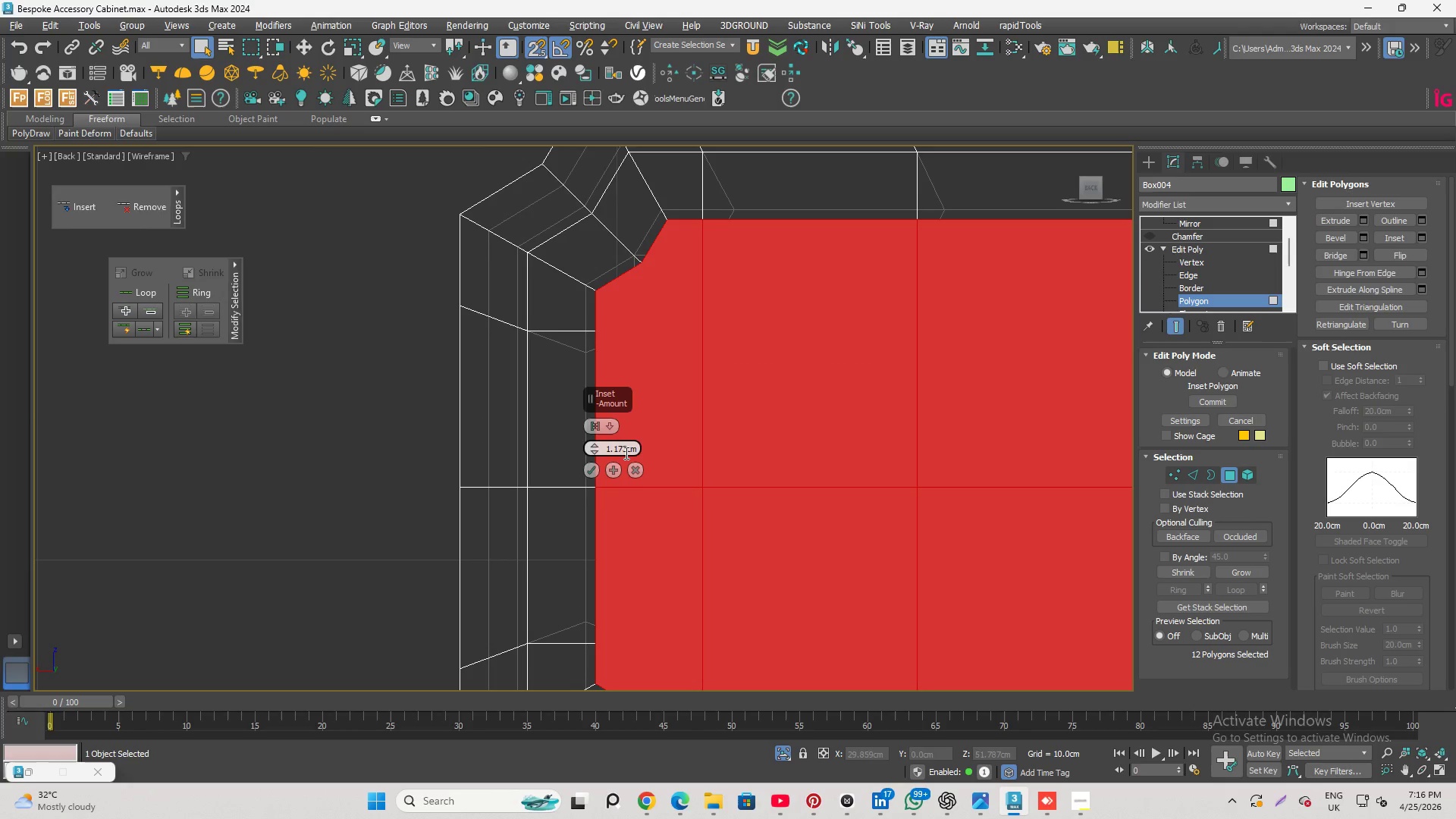 
left_click([629, 450])
 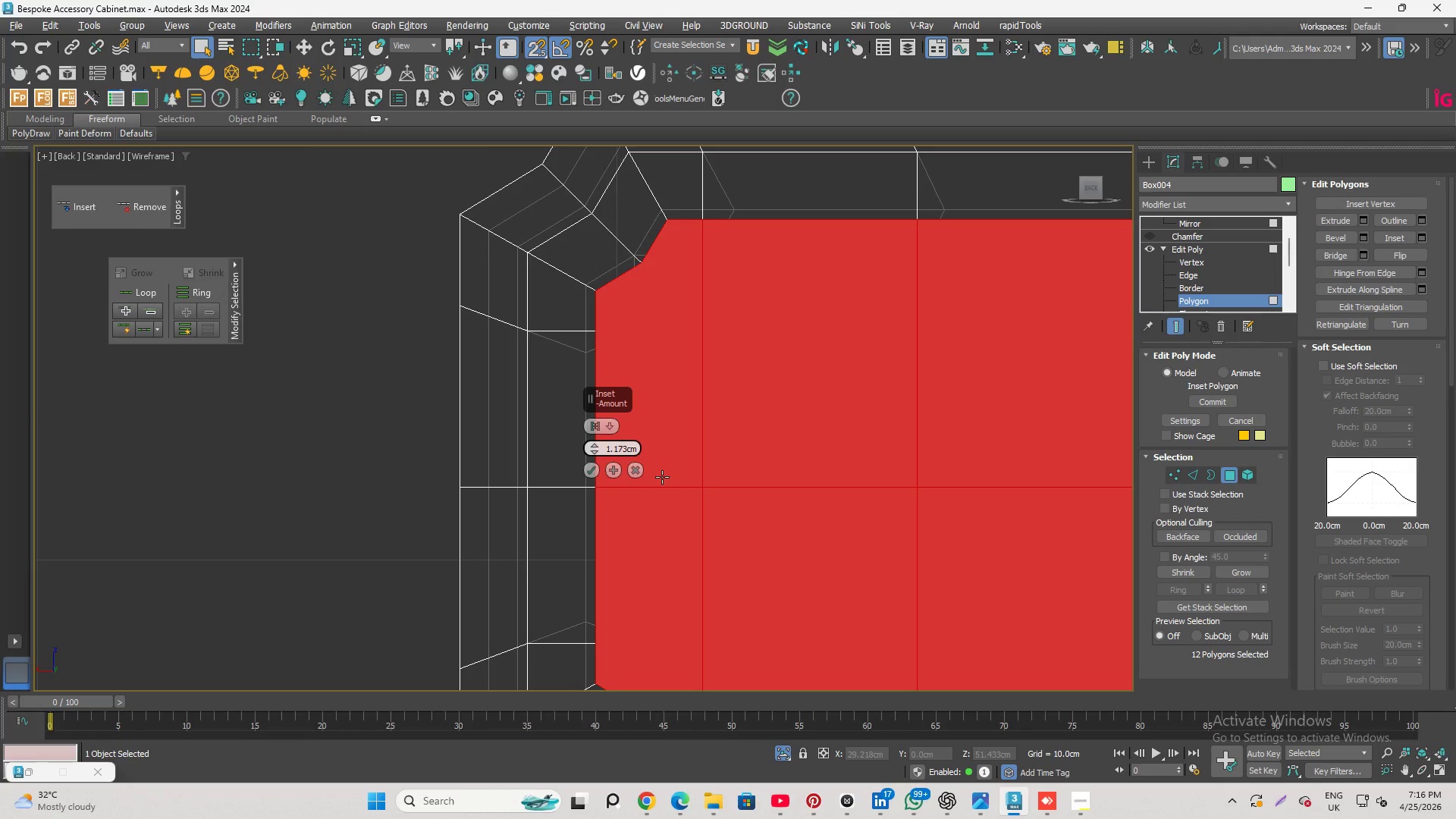 
key(Backspace)
 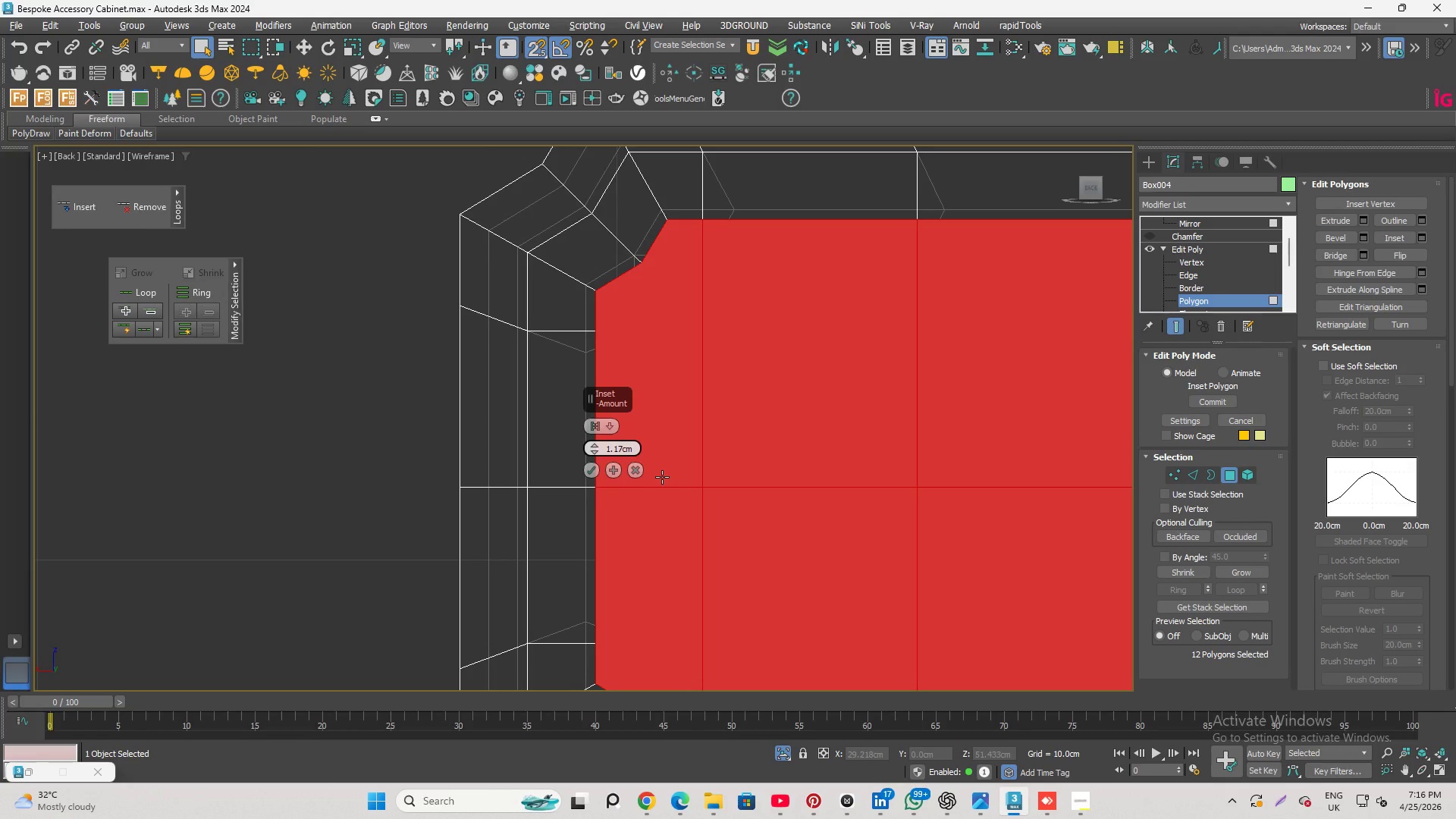 
key(Enter)
 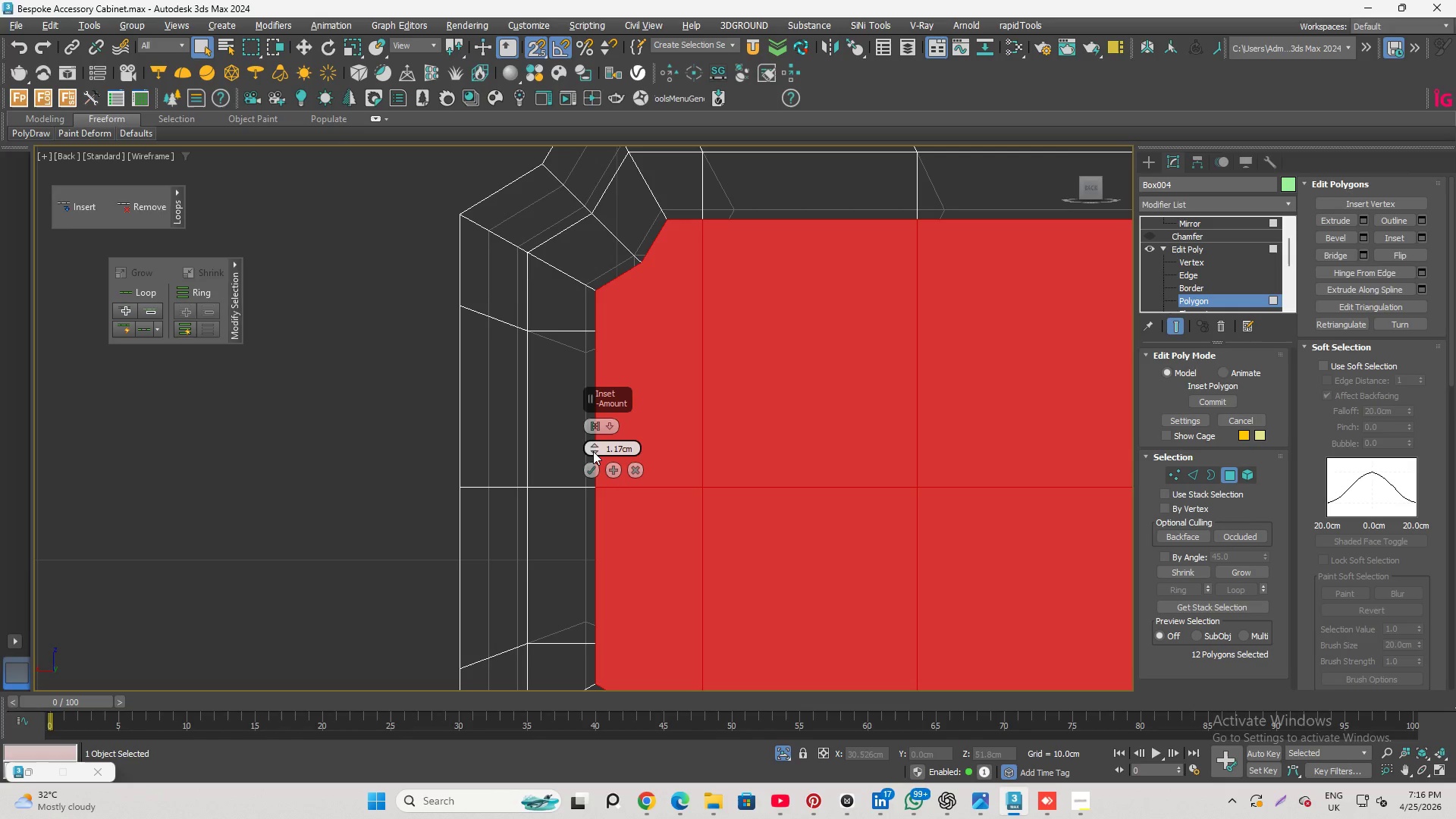 
double_click([593, 451])
 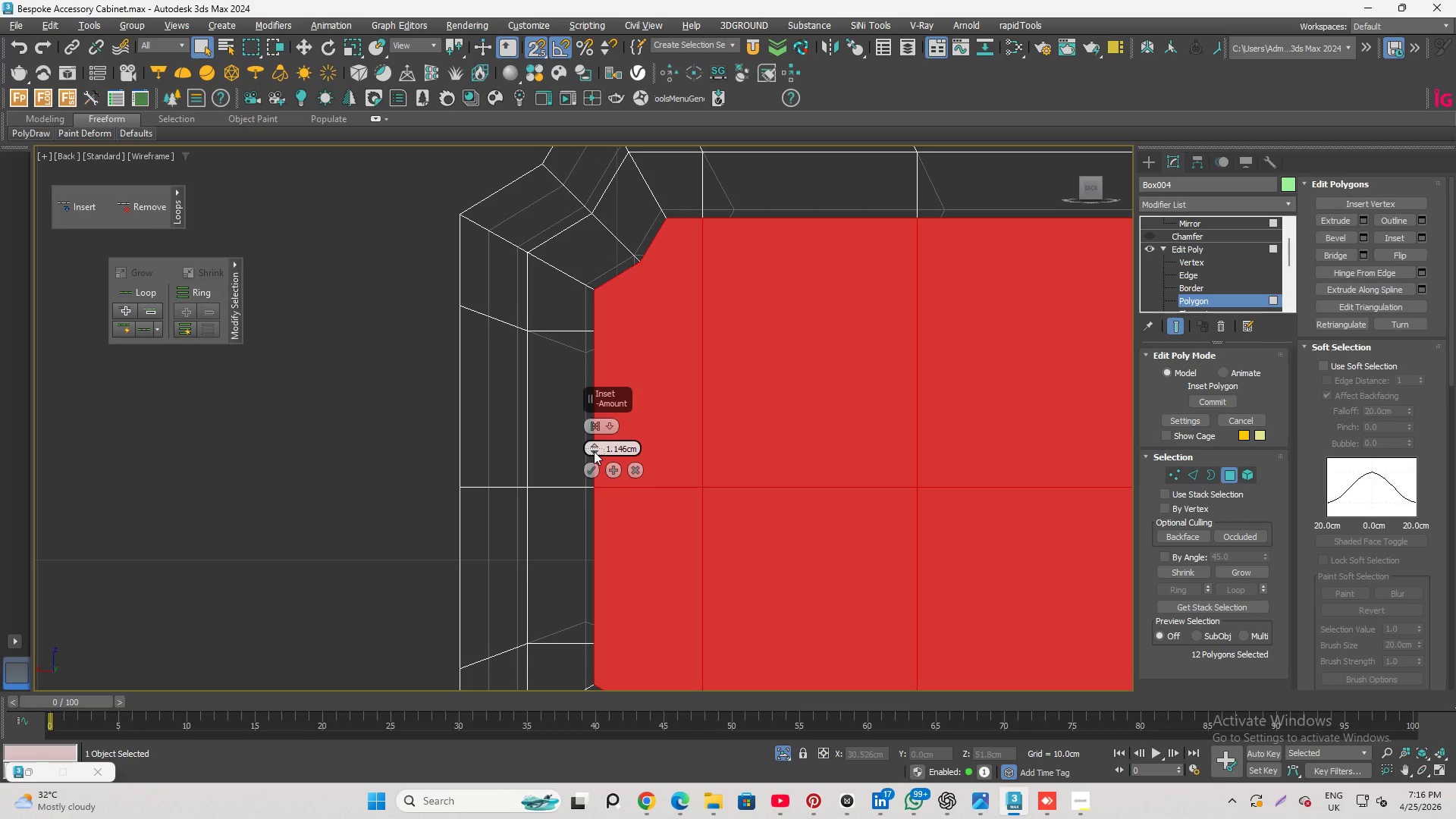 
triple_click([594, 451])
 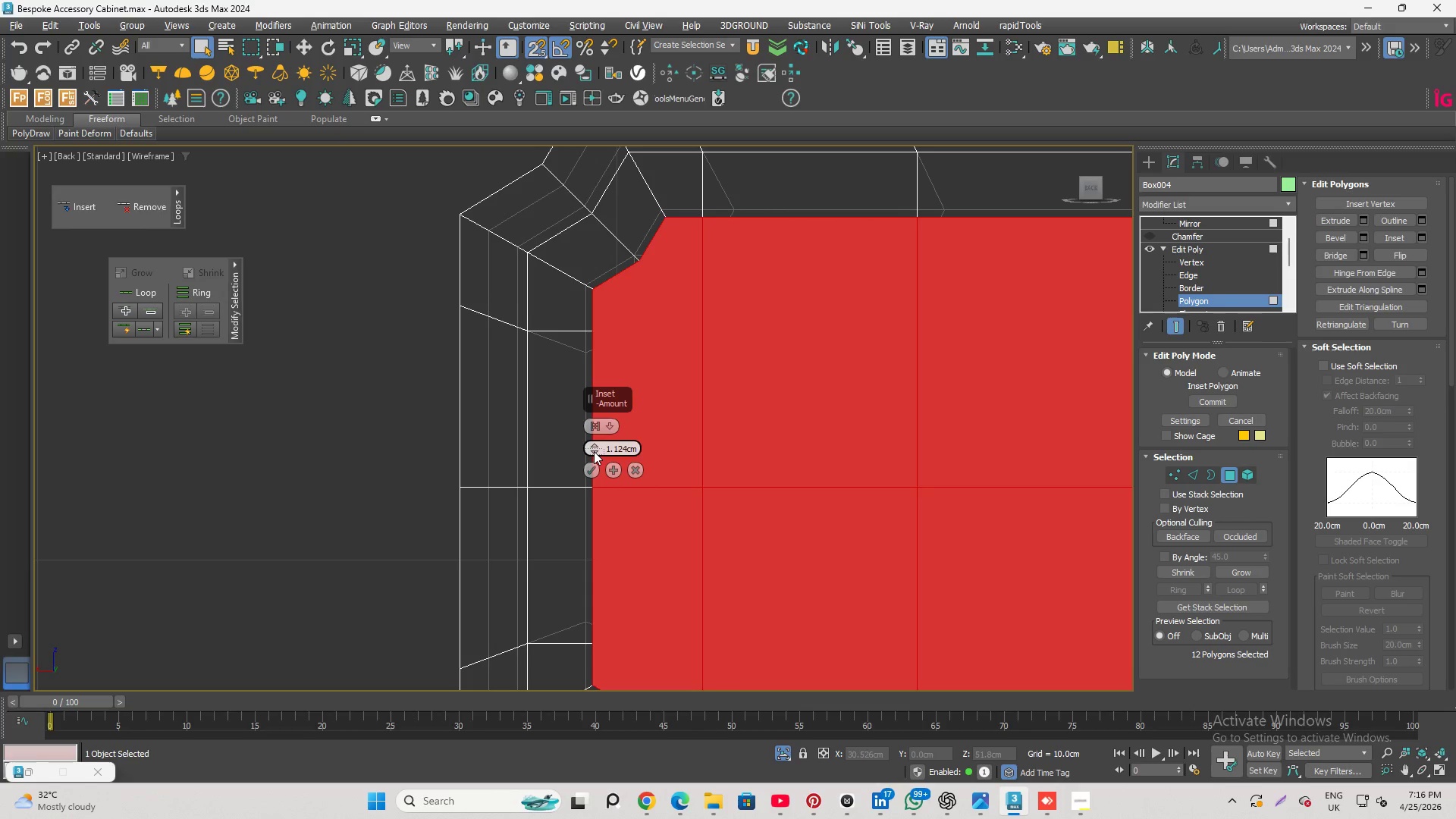 
triple_click([594, 451])
 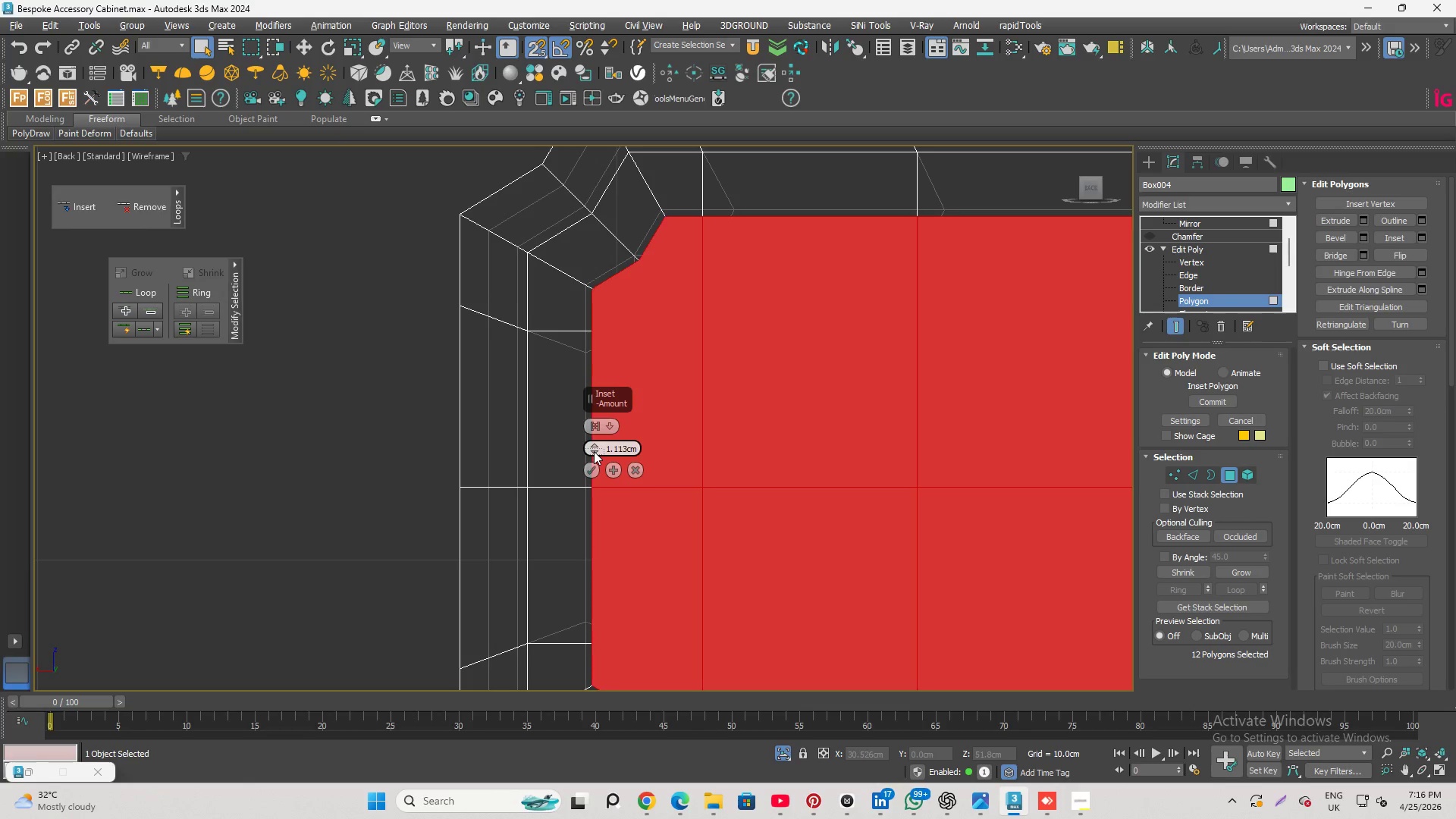 
triple_click([594, 451])
 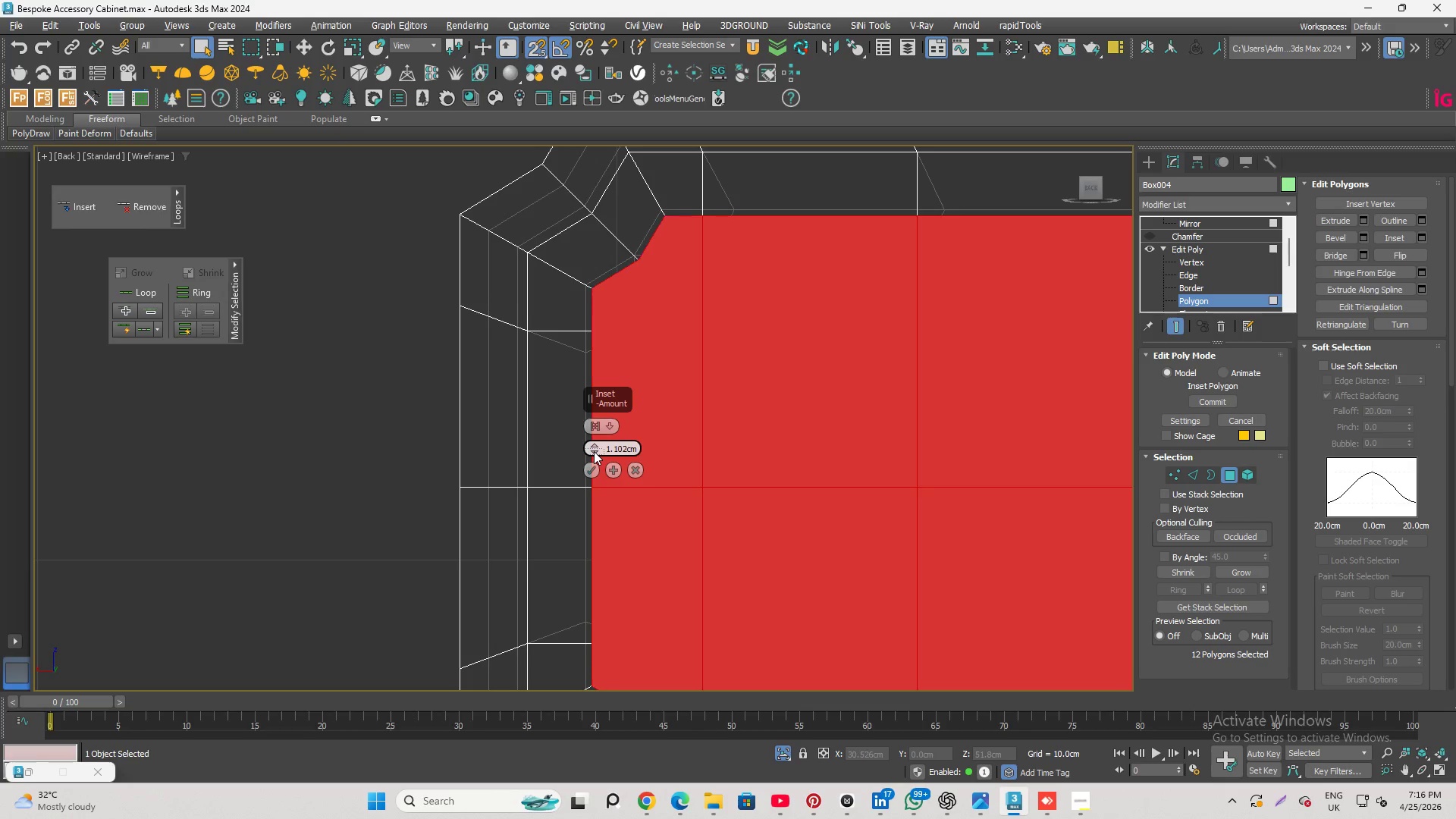 
triple_click([594, 451])
 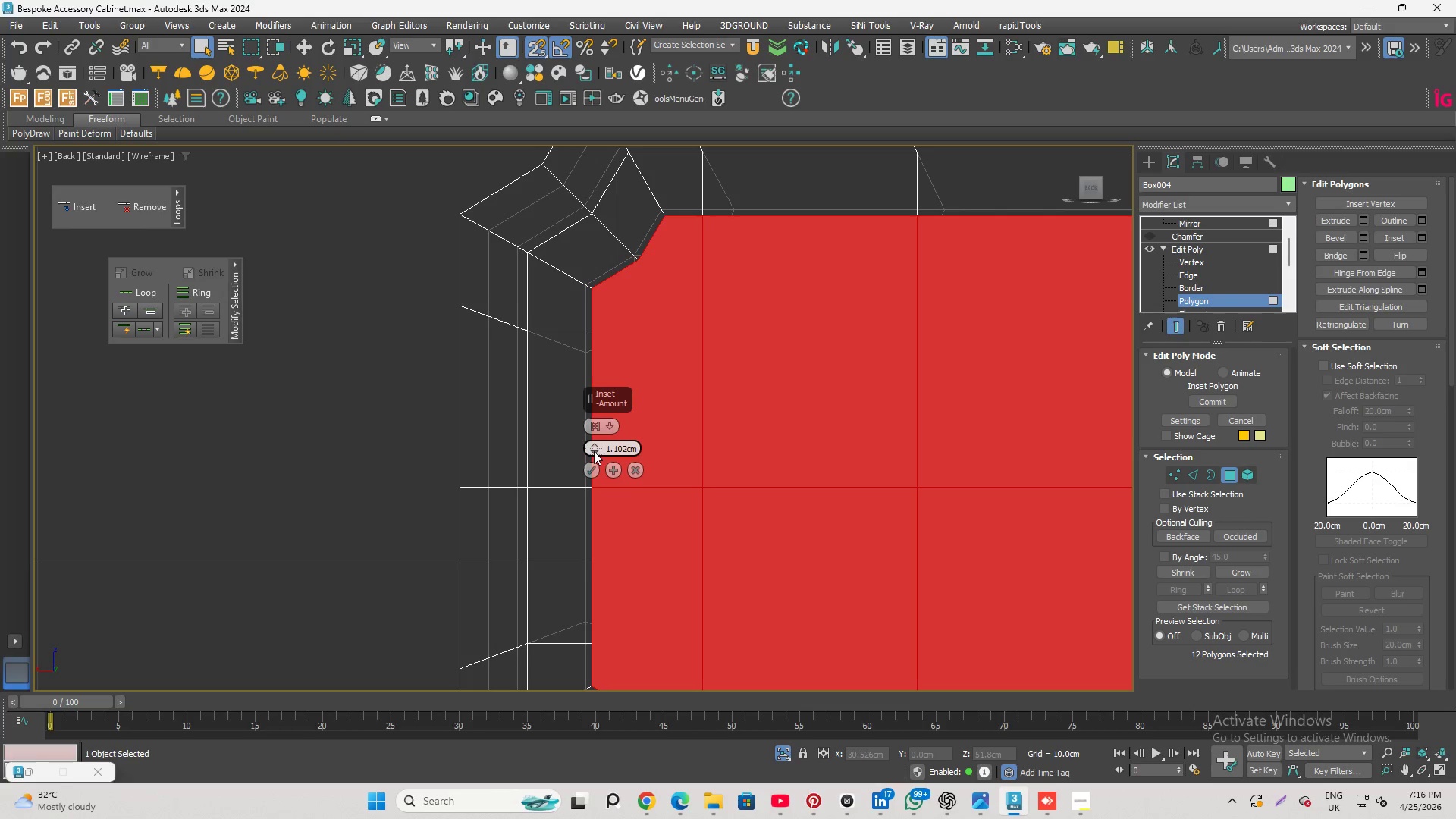 
triple_click([594, 451])
 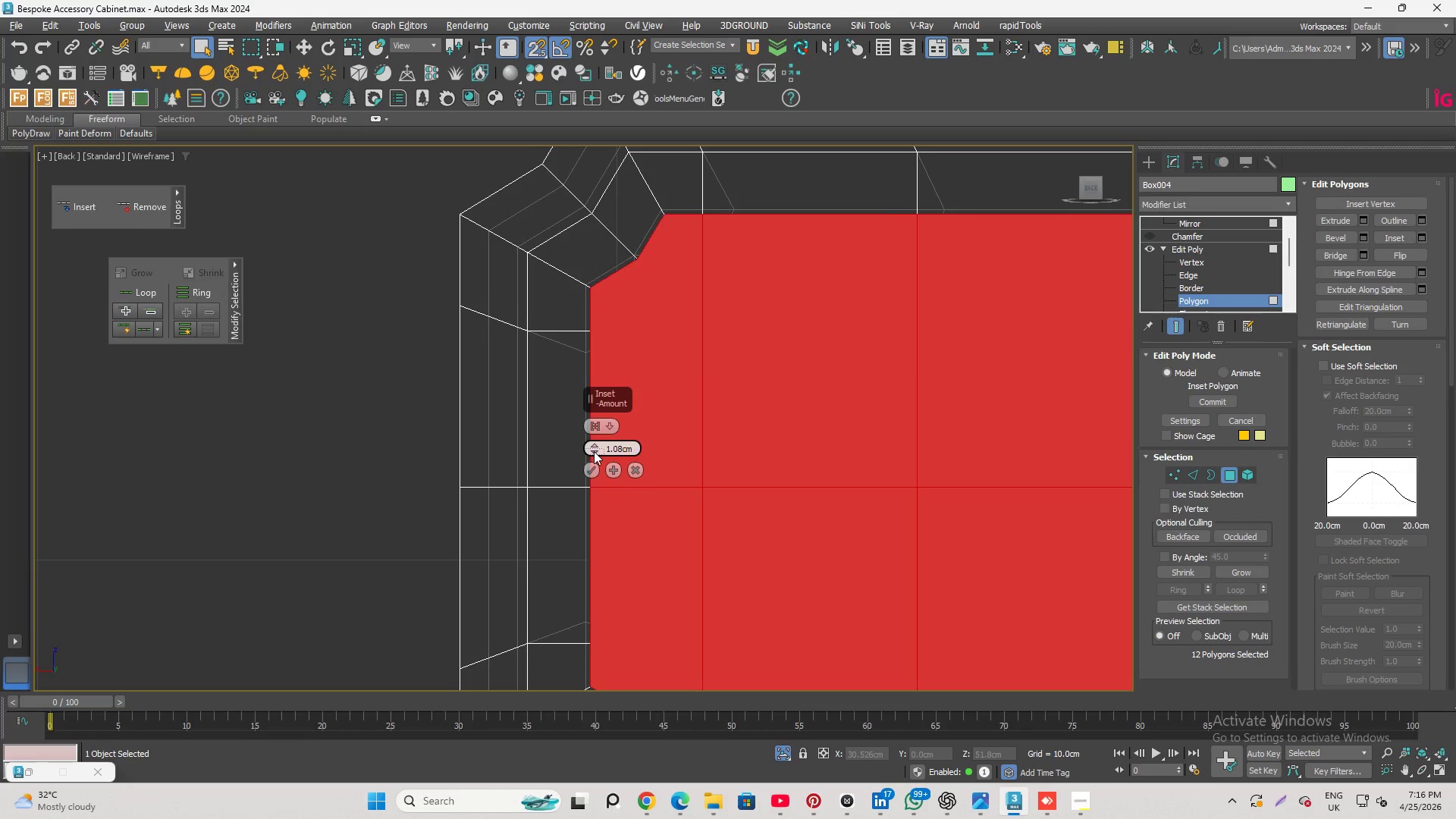 
triple_click([594, 451])
 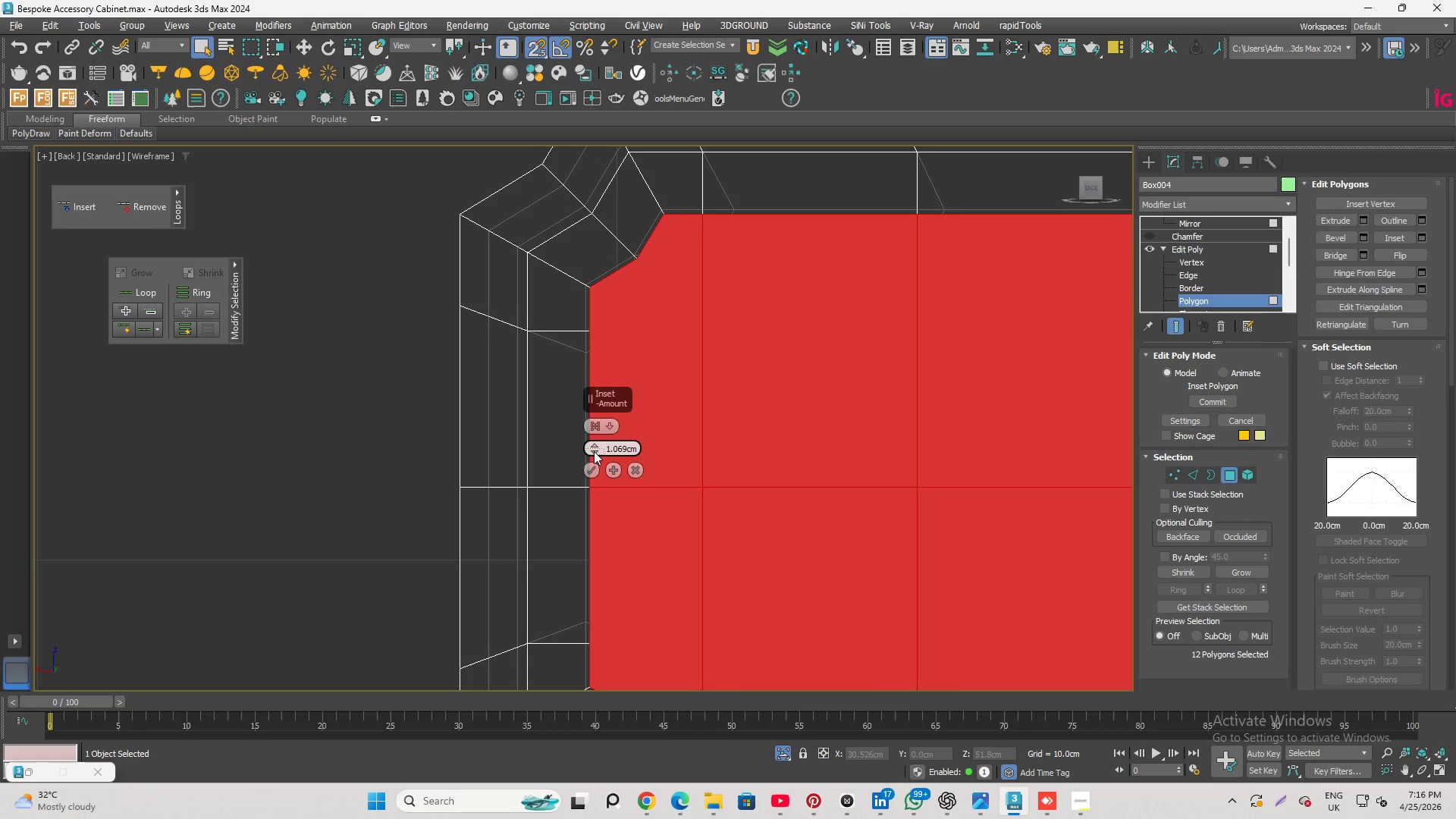 
triple_click([594, 451])
 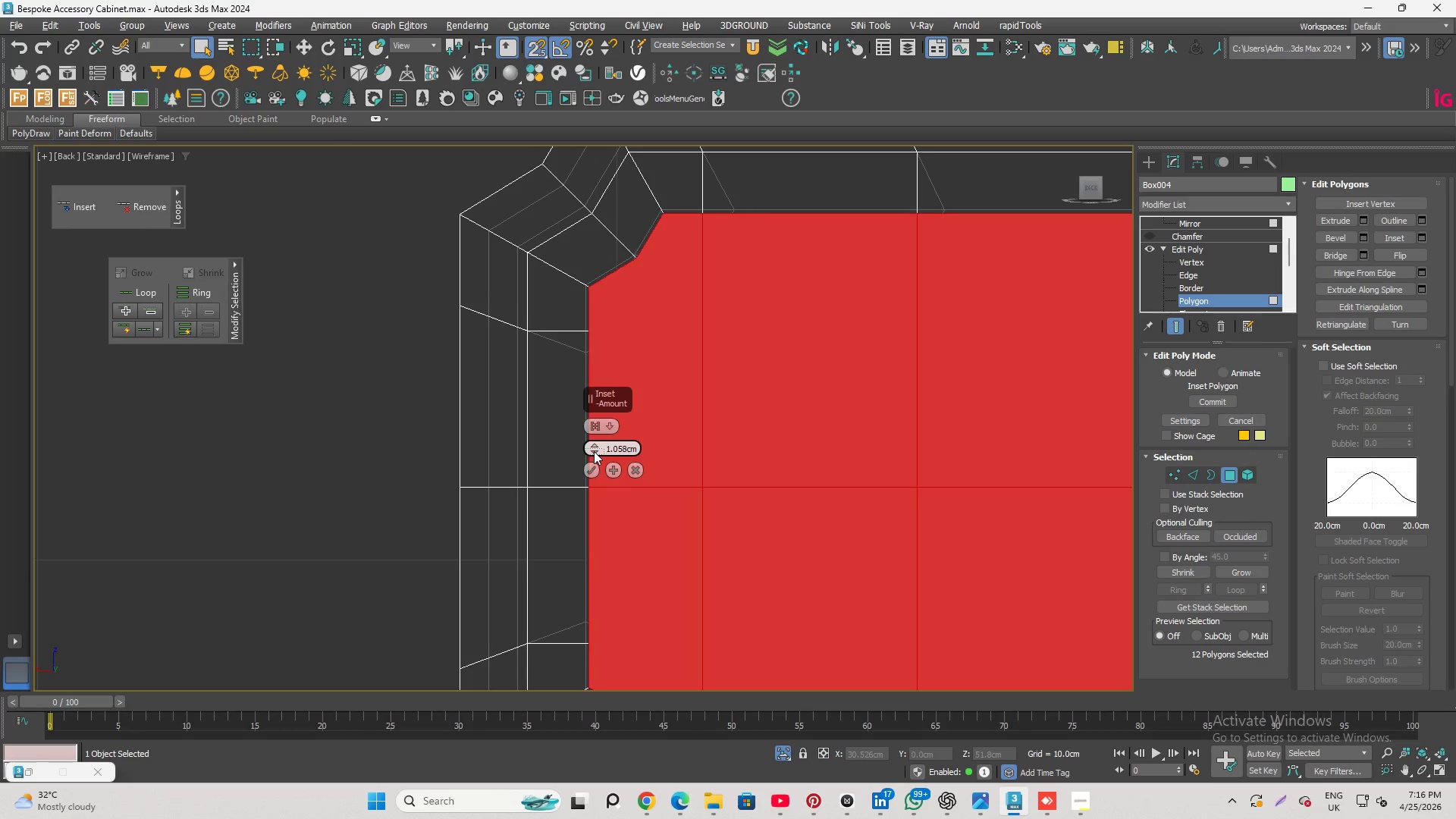 
triple_click([594, 451])
 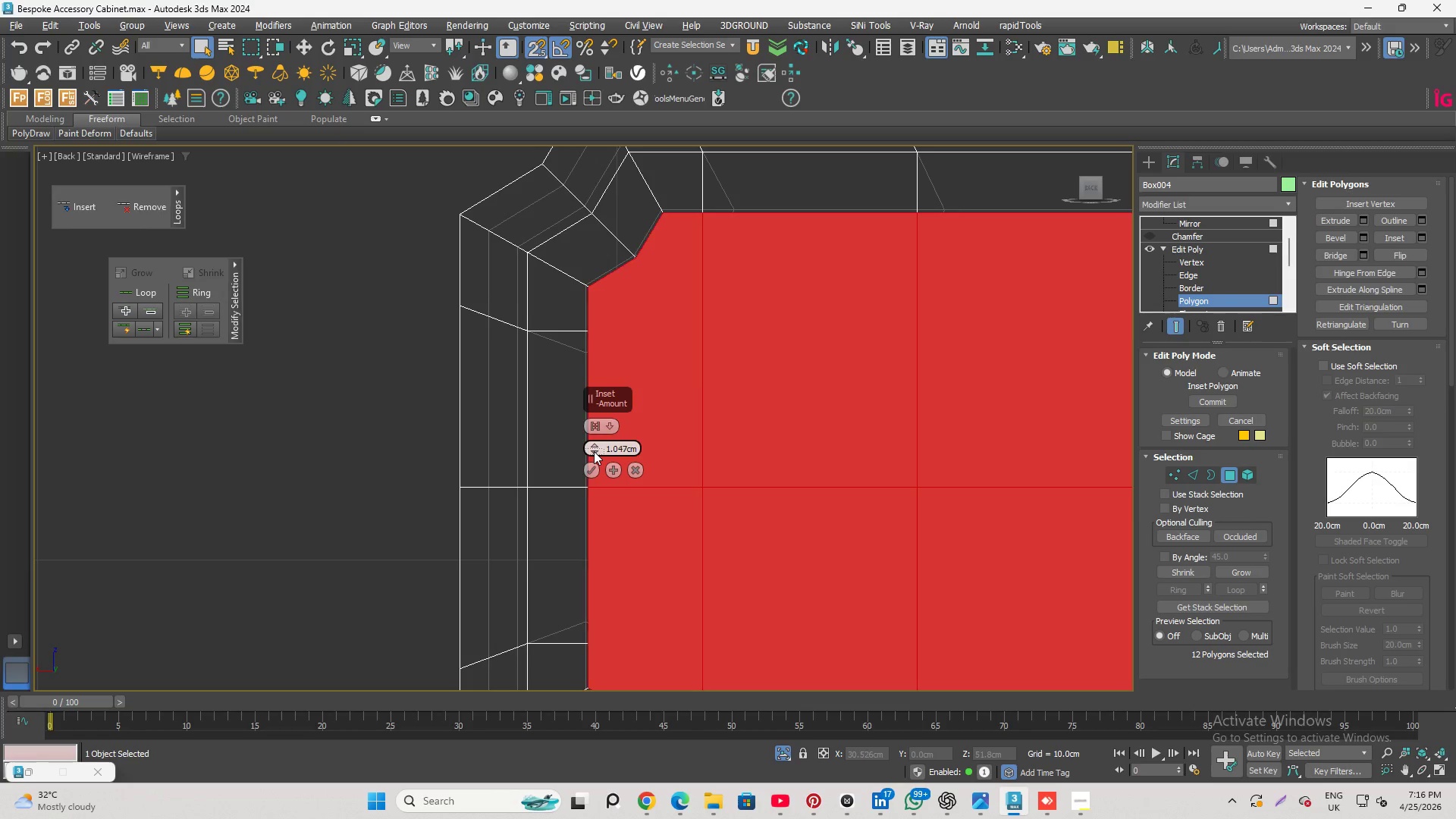 
triple_click([594, 451])
 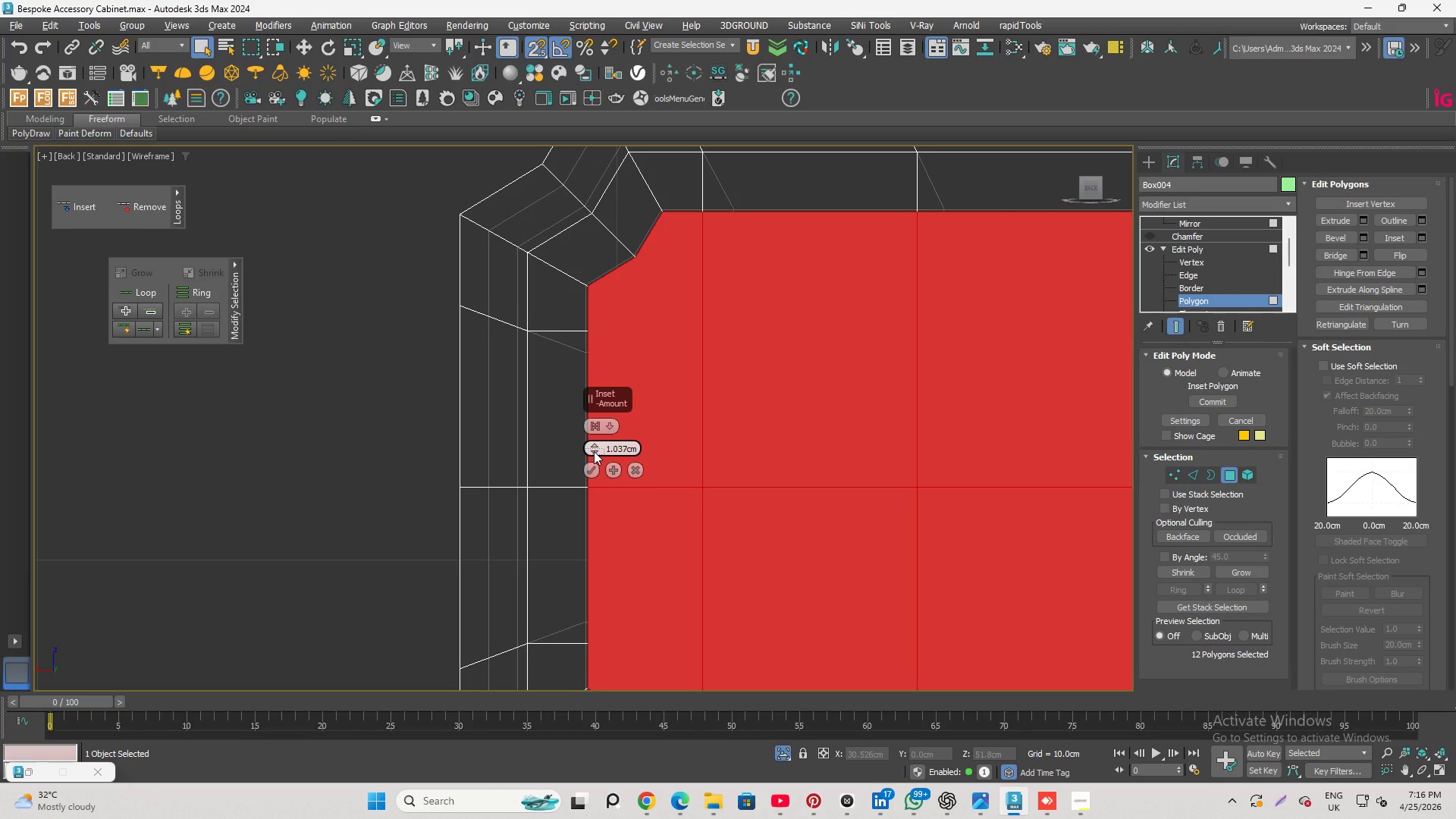 
left_click([594, 451])
 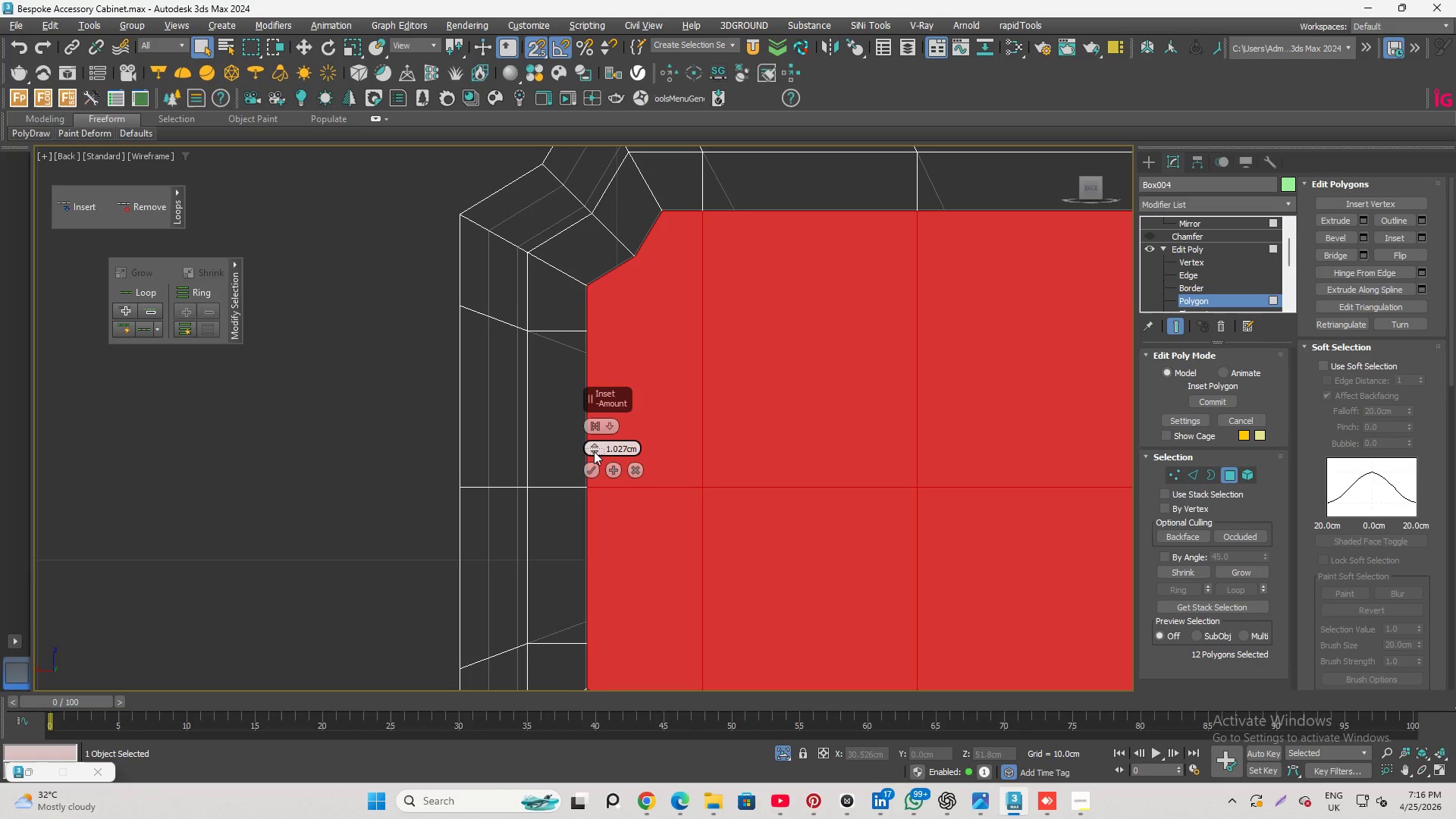 
left_click([594, 451])
 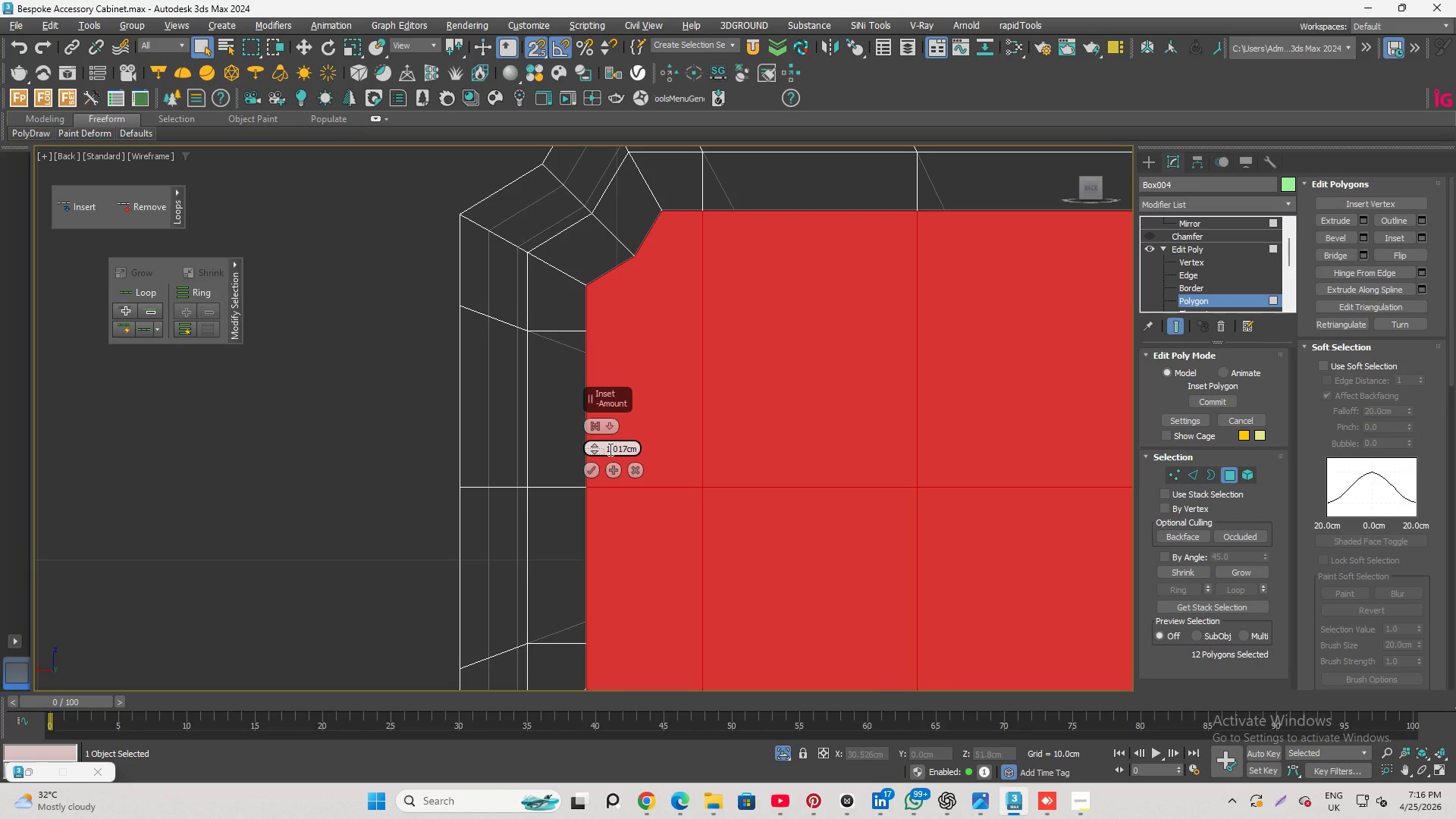 
scroll: coordinate [811, 214], scroll_direction: up, amount: 6.0
 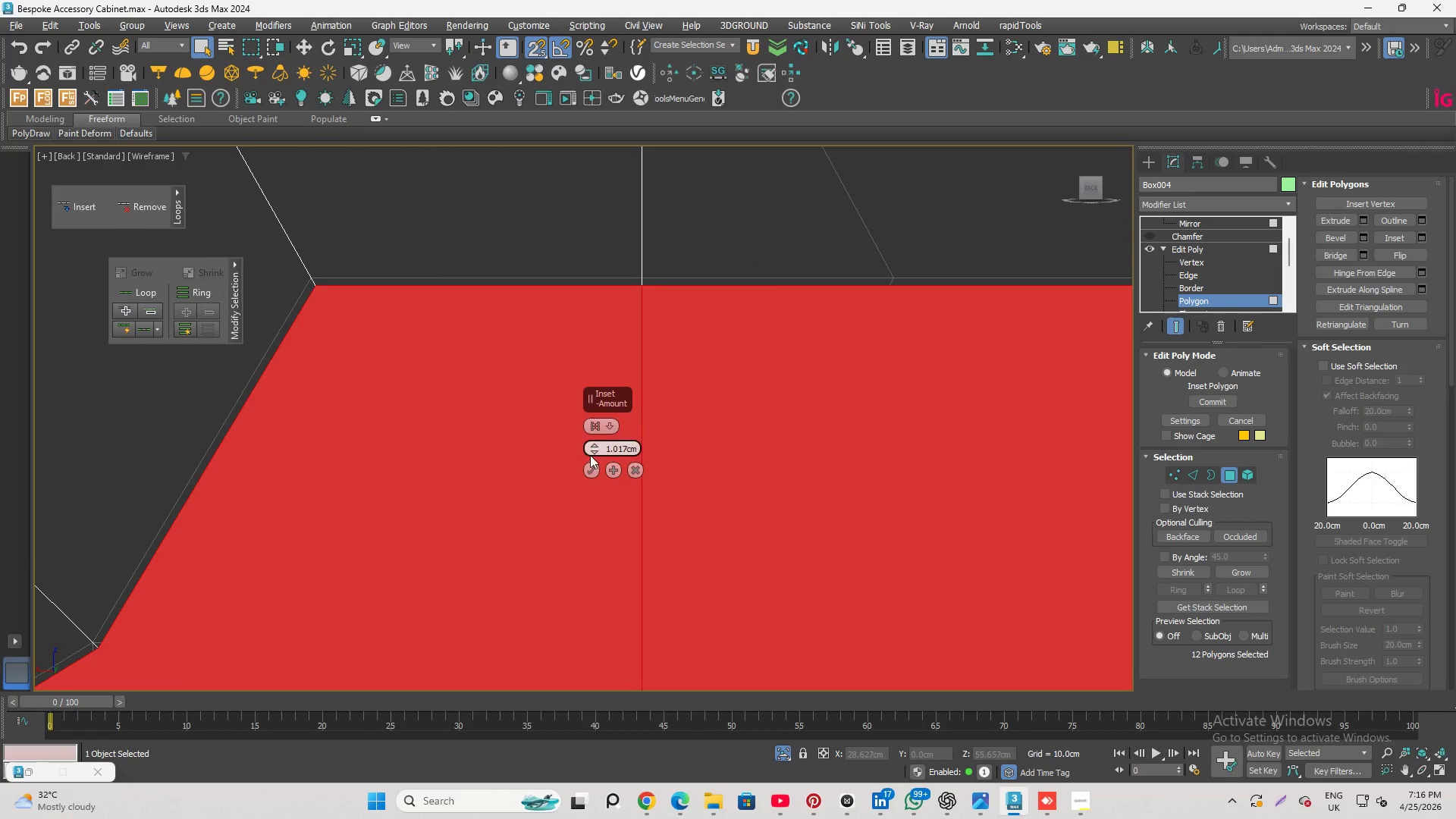 
left_click([593, 453])
 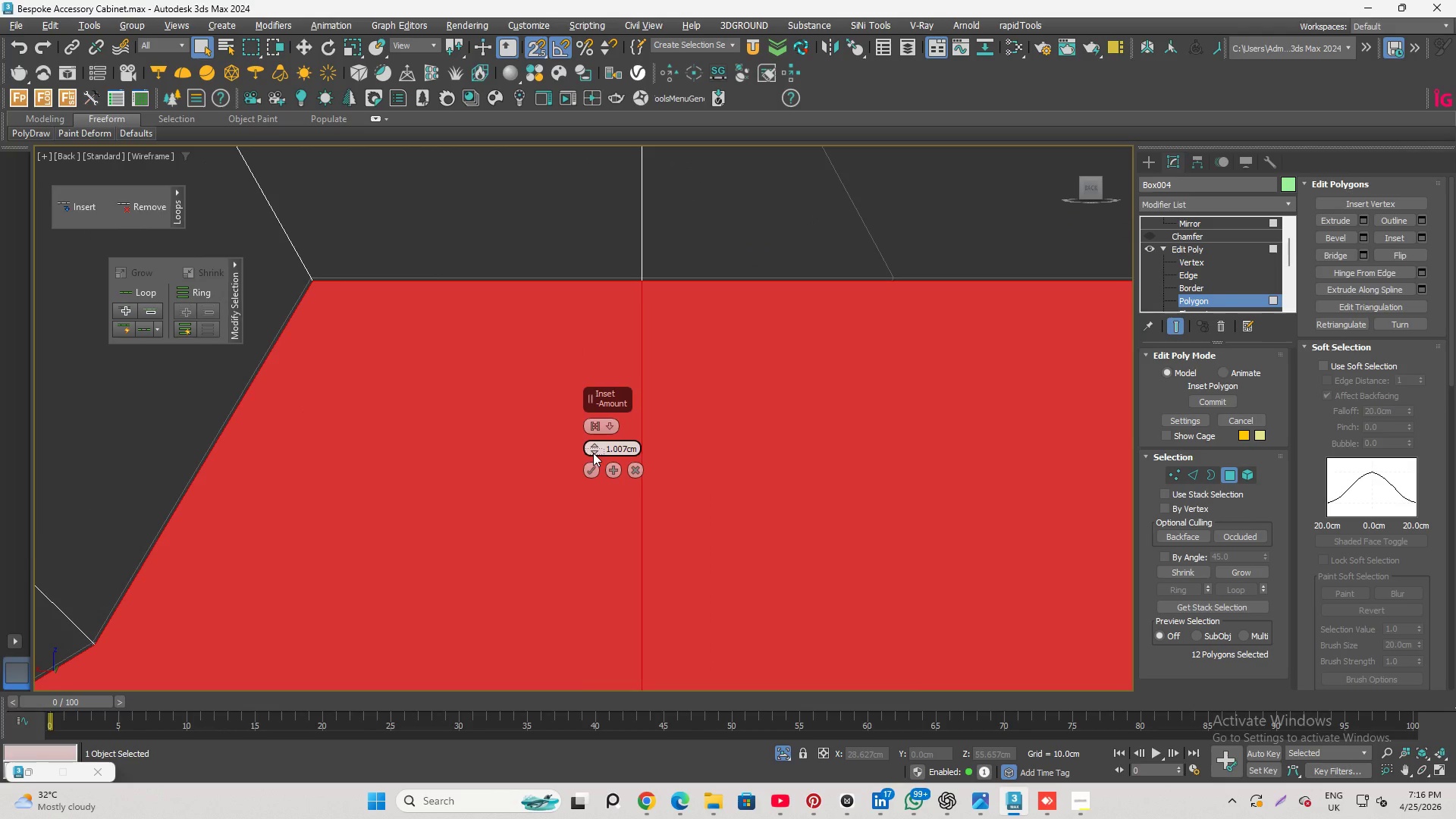 
left_click([593, 453])
 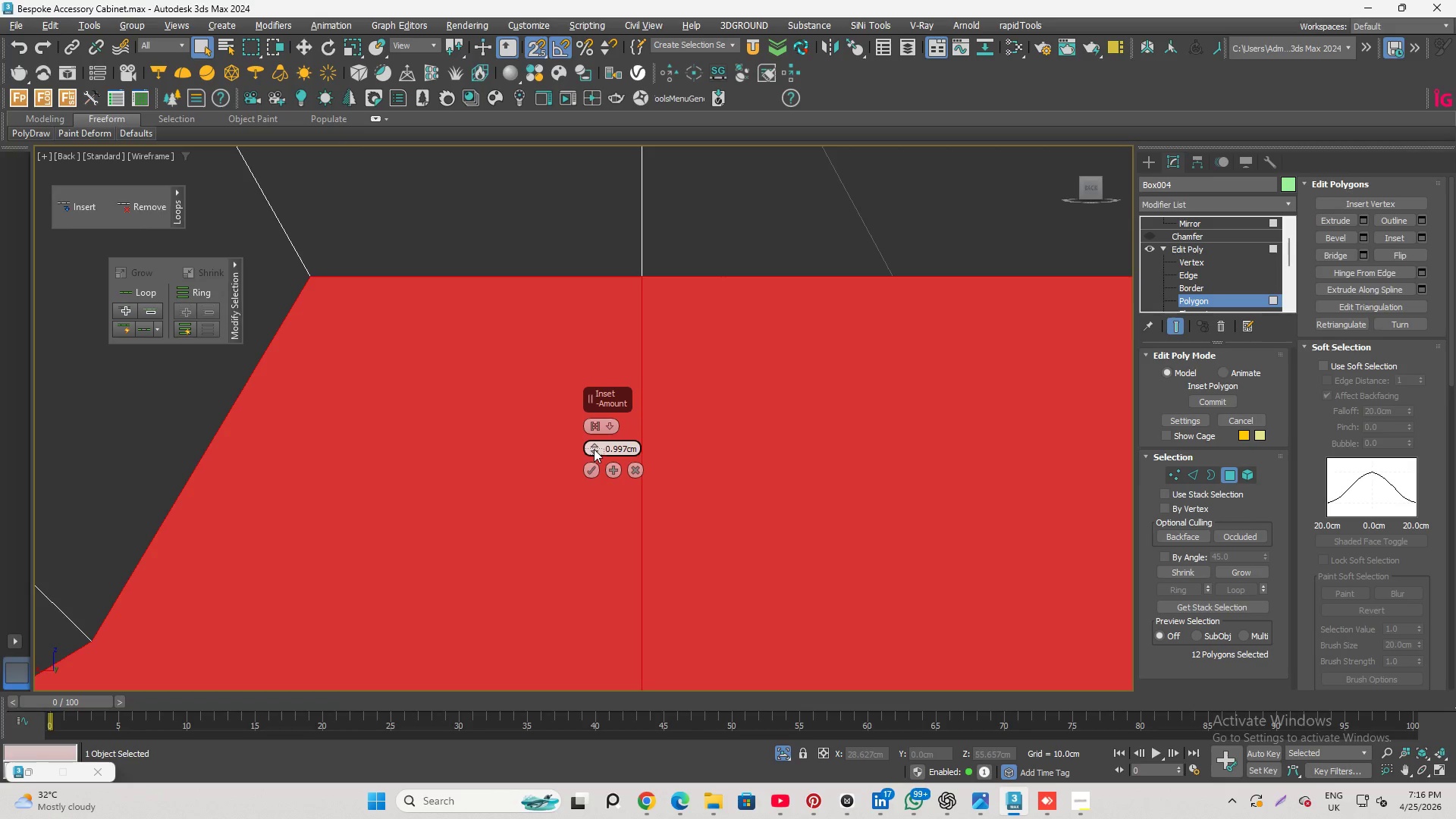 
left_click([595, 446])
 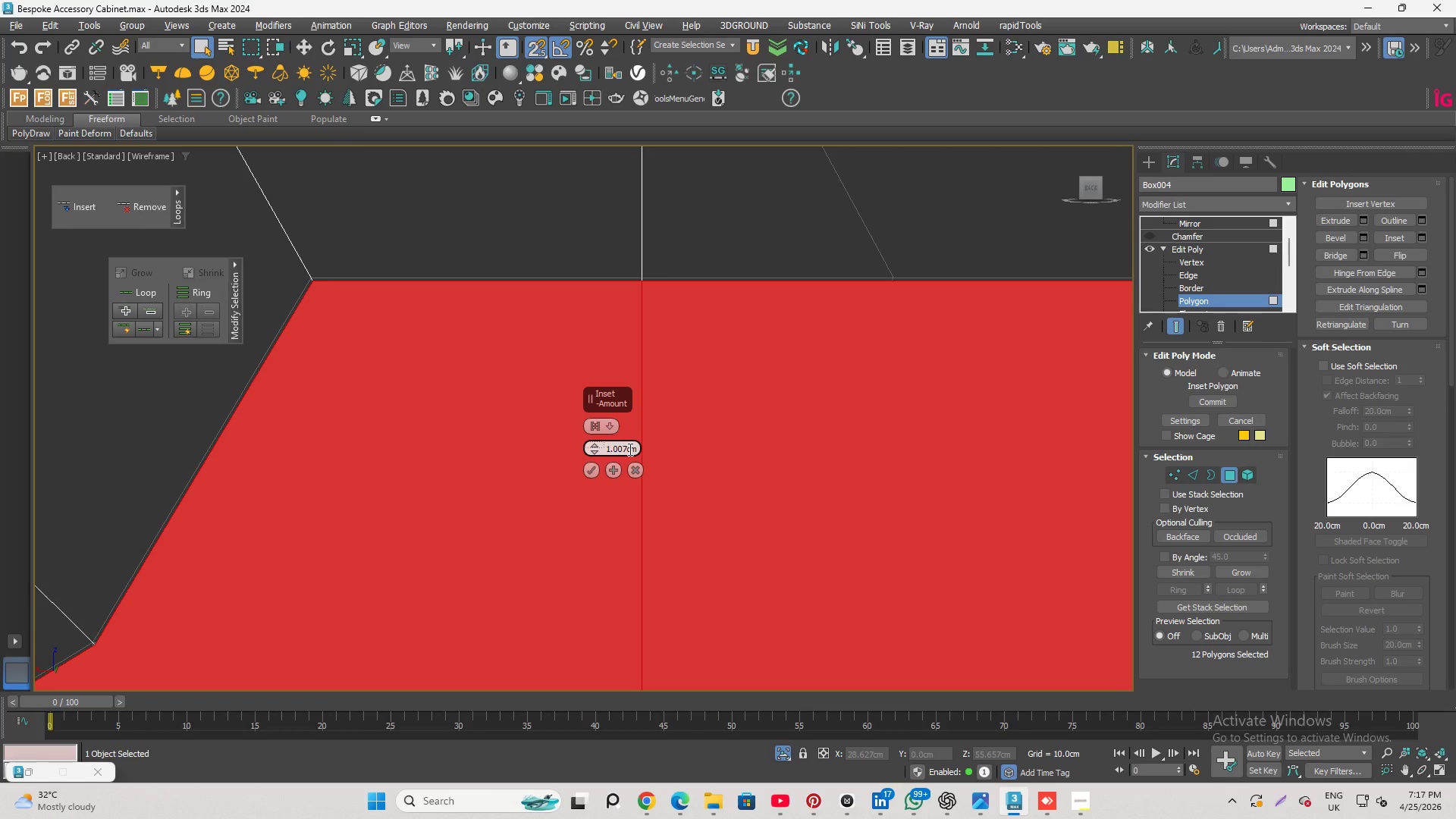 
left_click_drag(start_coordinate=[627, 449], to_coordinate=[607, 453])
 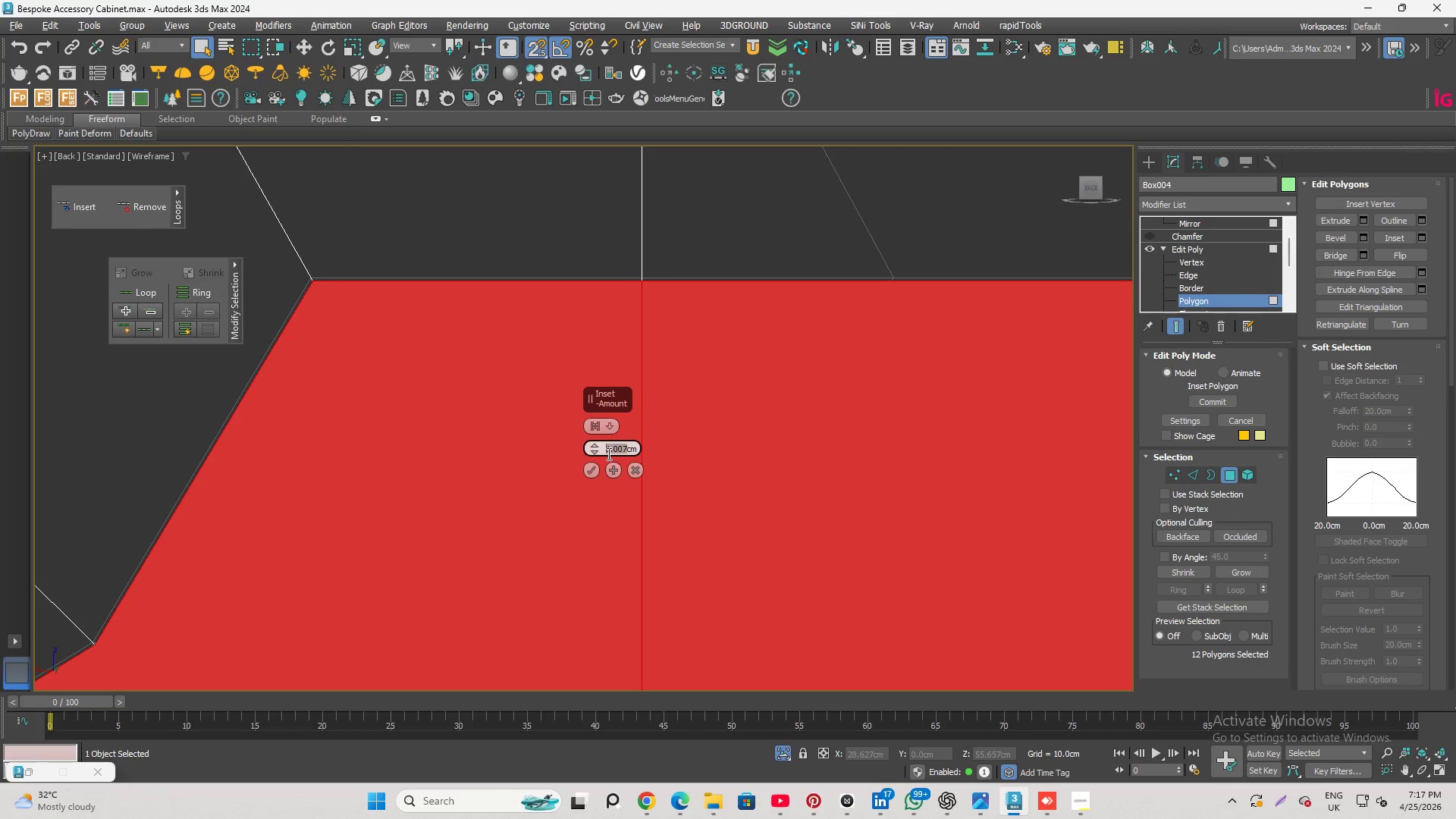 
key(1)
 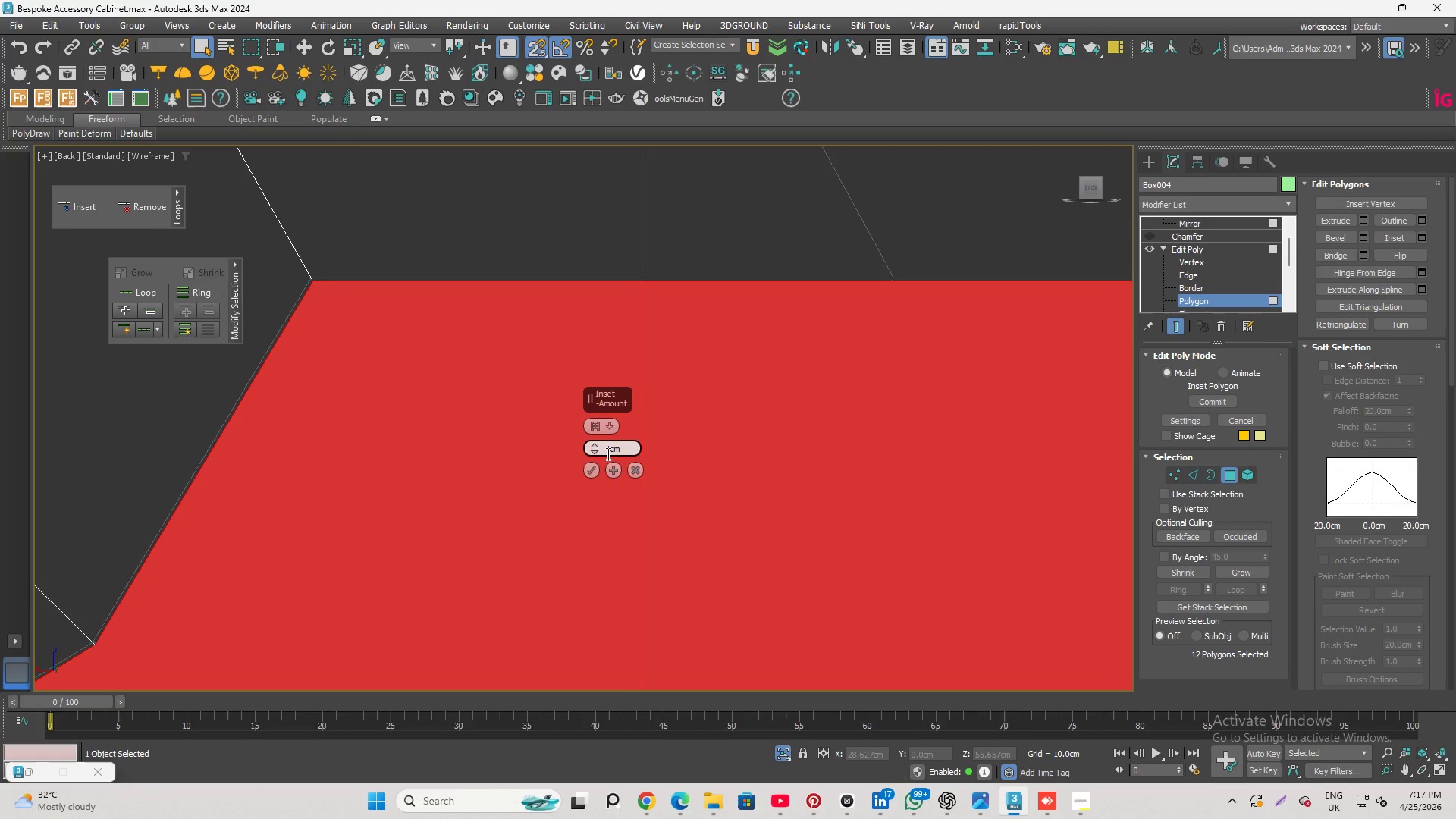 
key(Enter)
 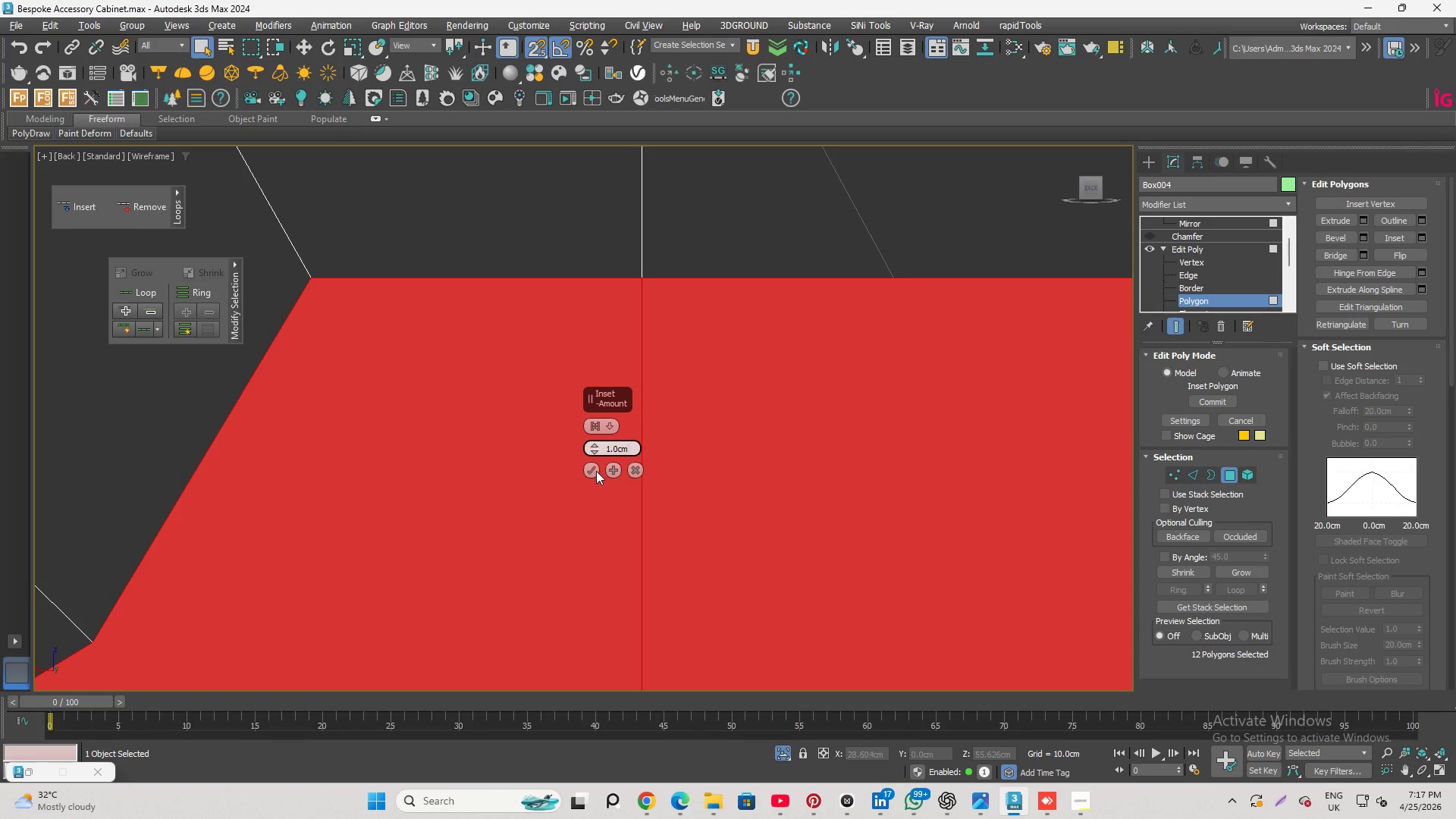 
left_click([591, 469])
 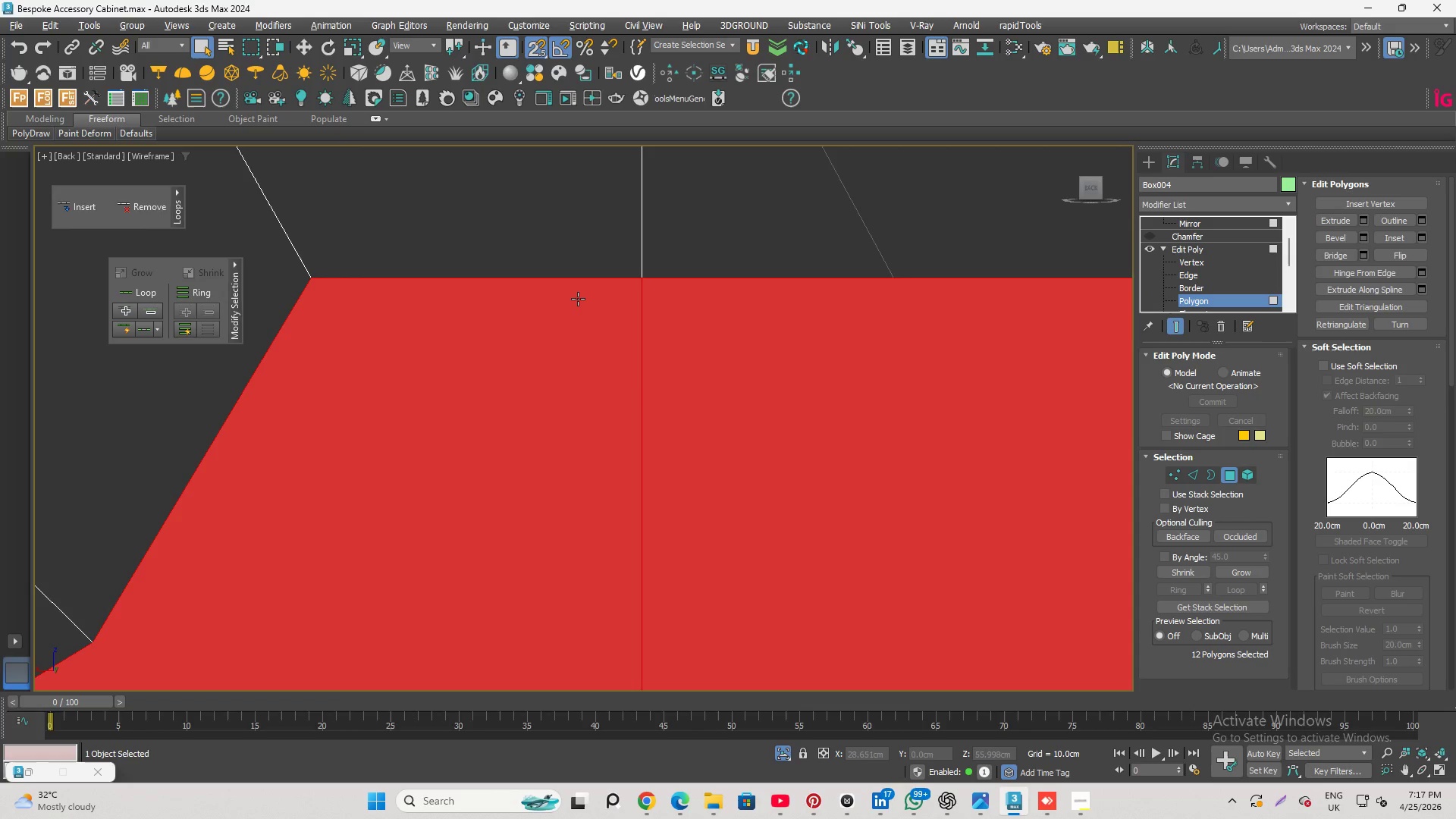 
scroll: coordinate [560, 306], scroll_direction: down, amount: 8.0
 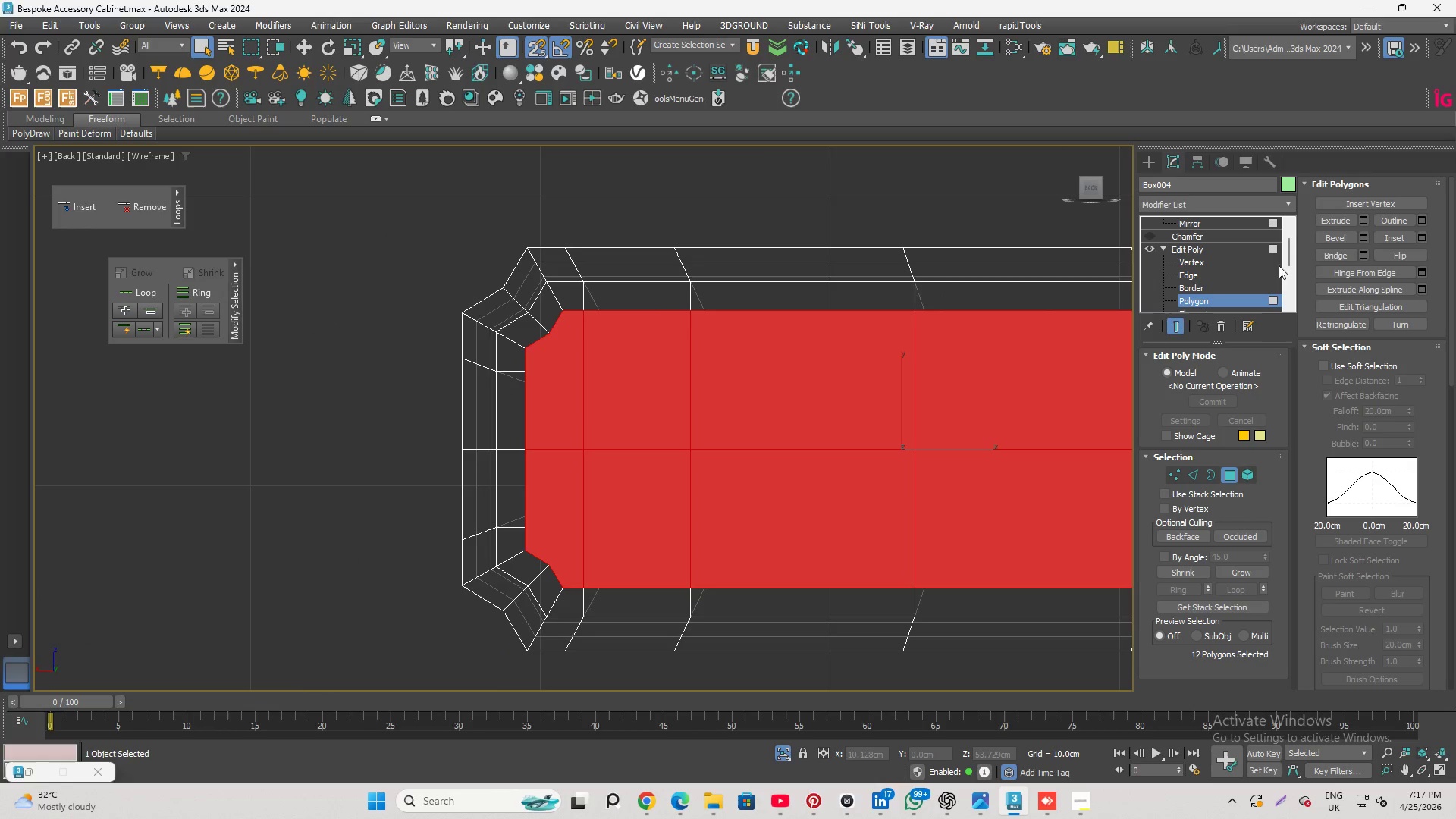 
left_click([1214, 266])
 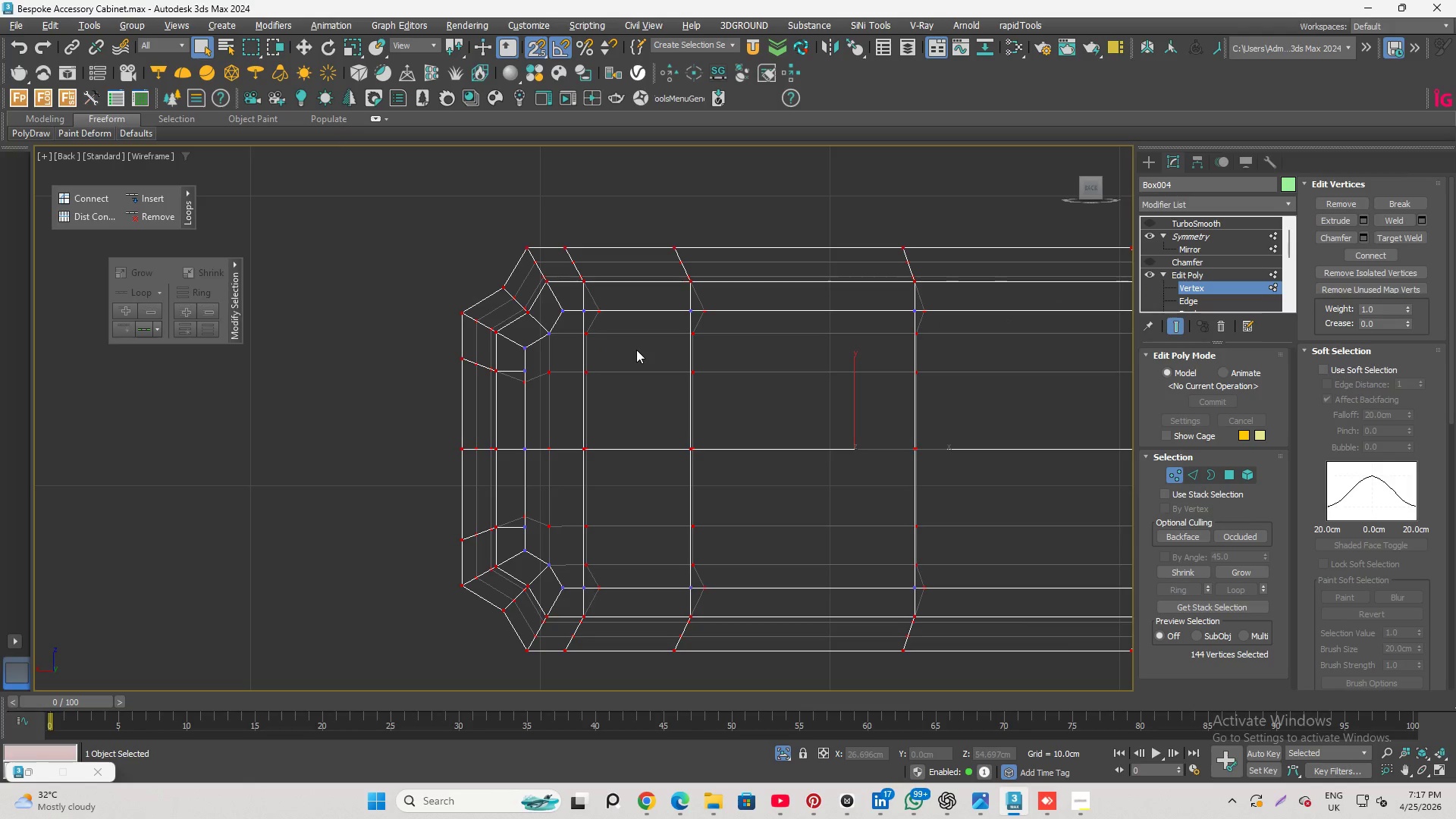 
key(Alt+C)
 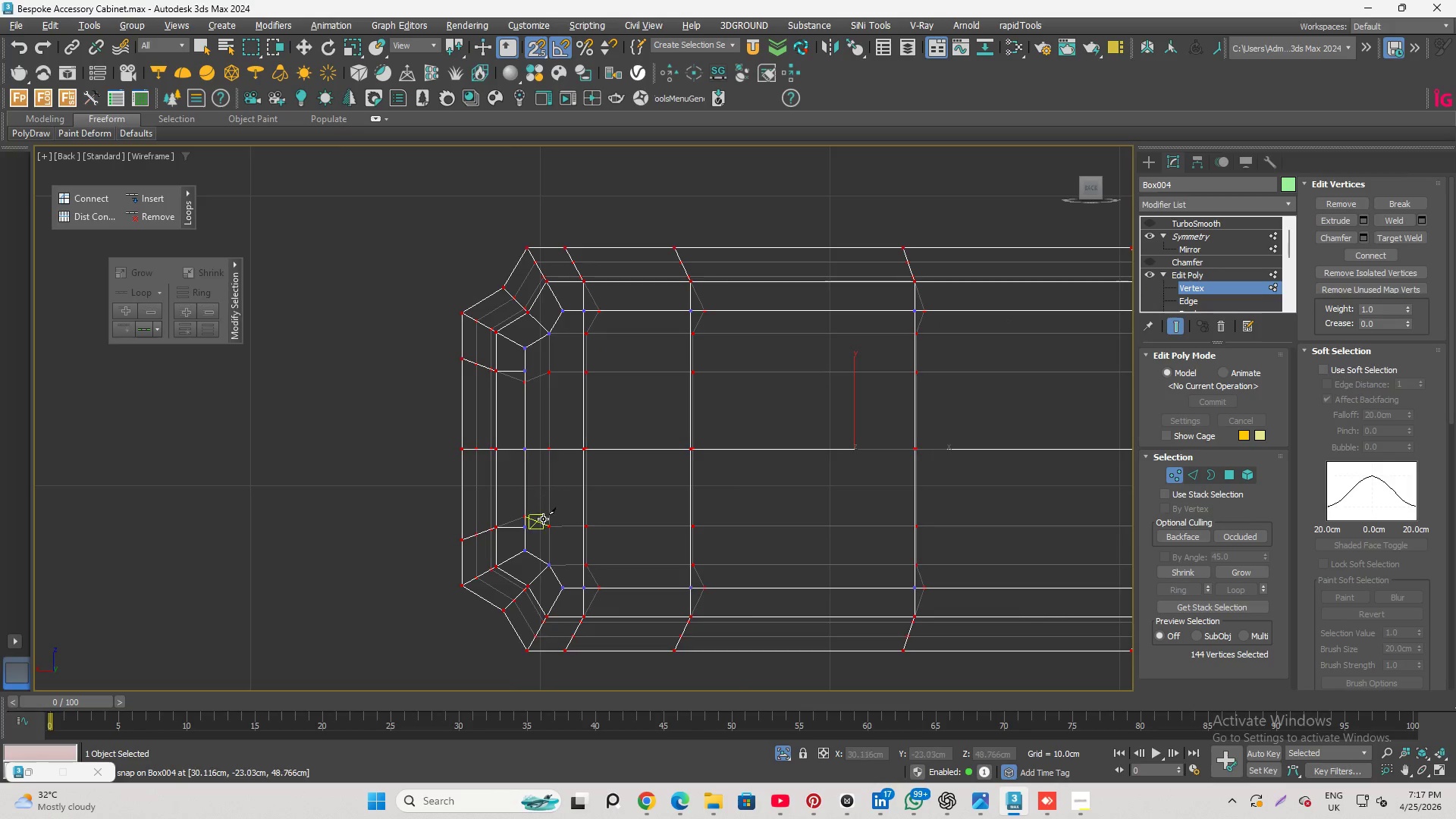 
scroll: coordinate [544, 520], scroll_direction: up, amount: 1.0
 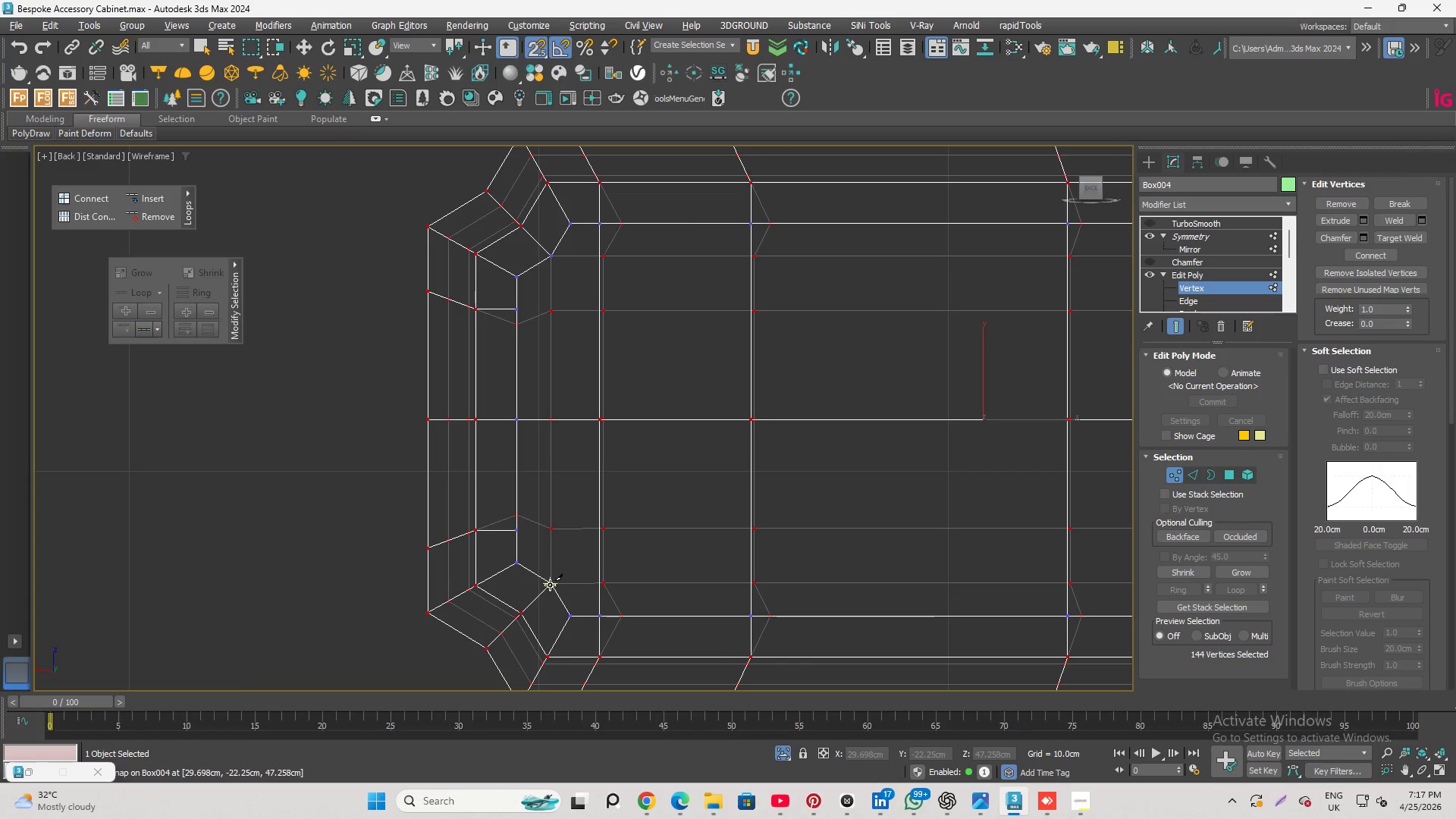 
left_click([550, 590])
 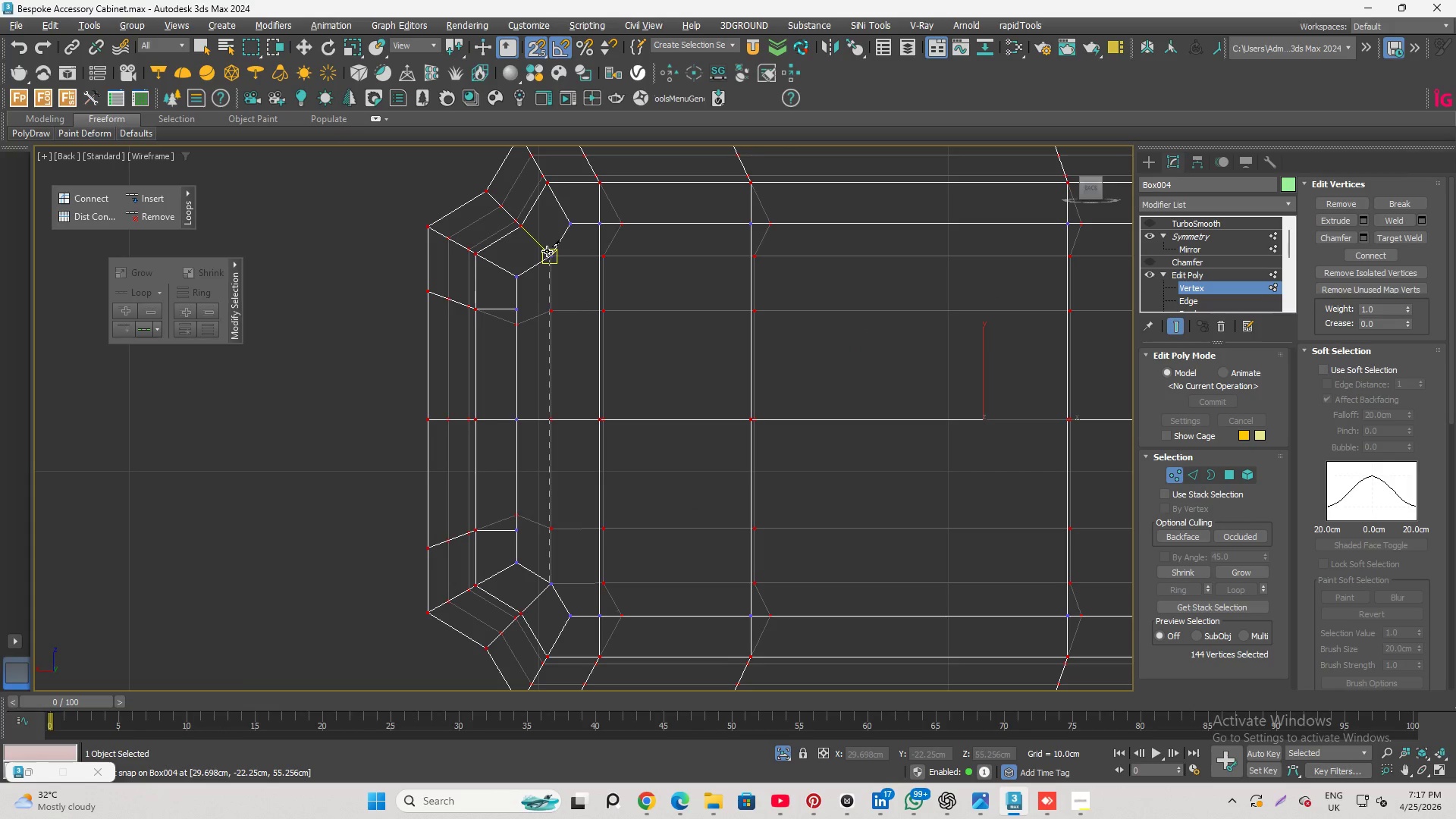 
left_click([547, 251])
 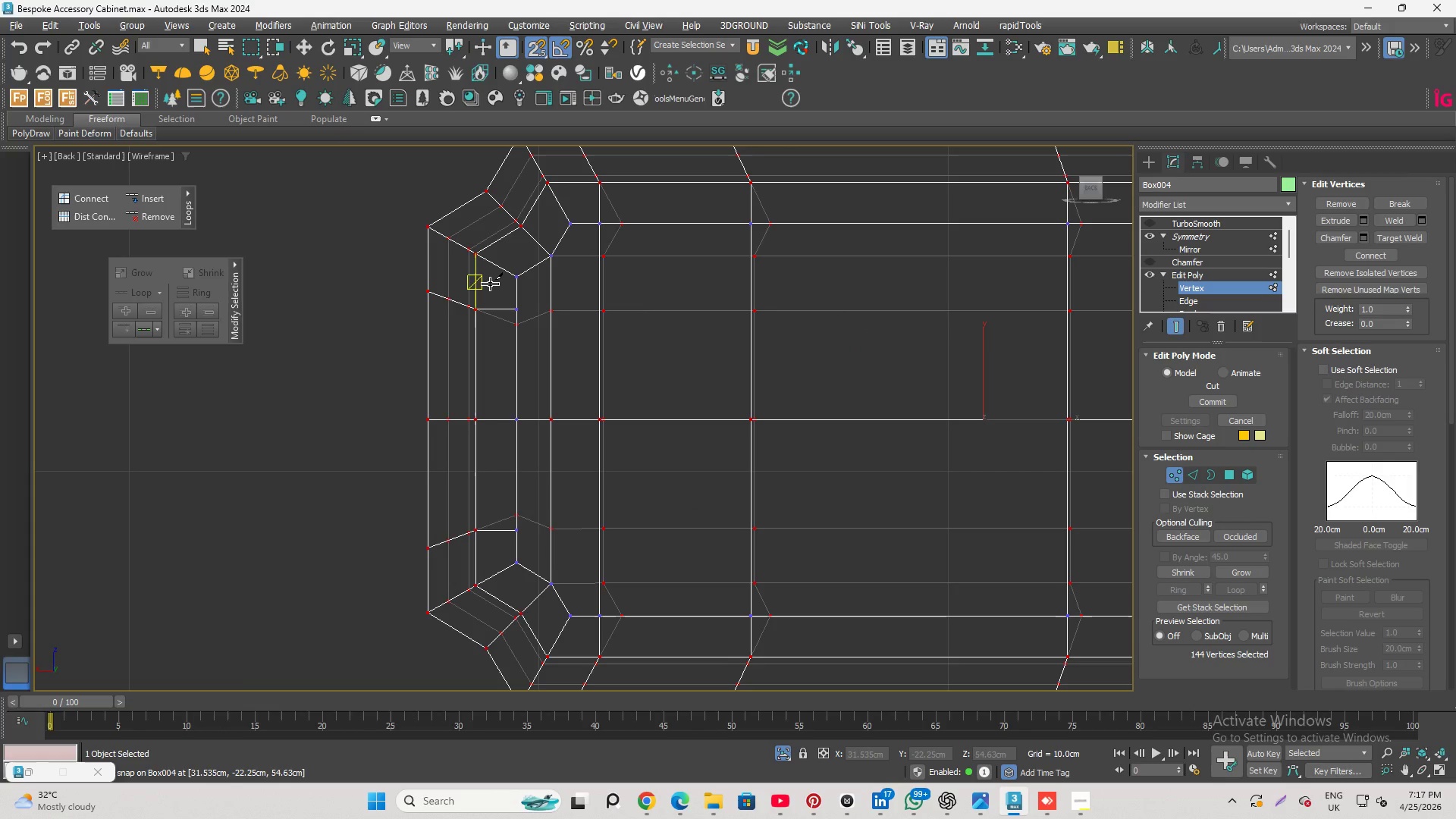 
left_click([546, 257])
 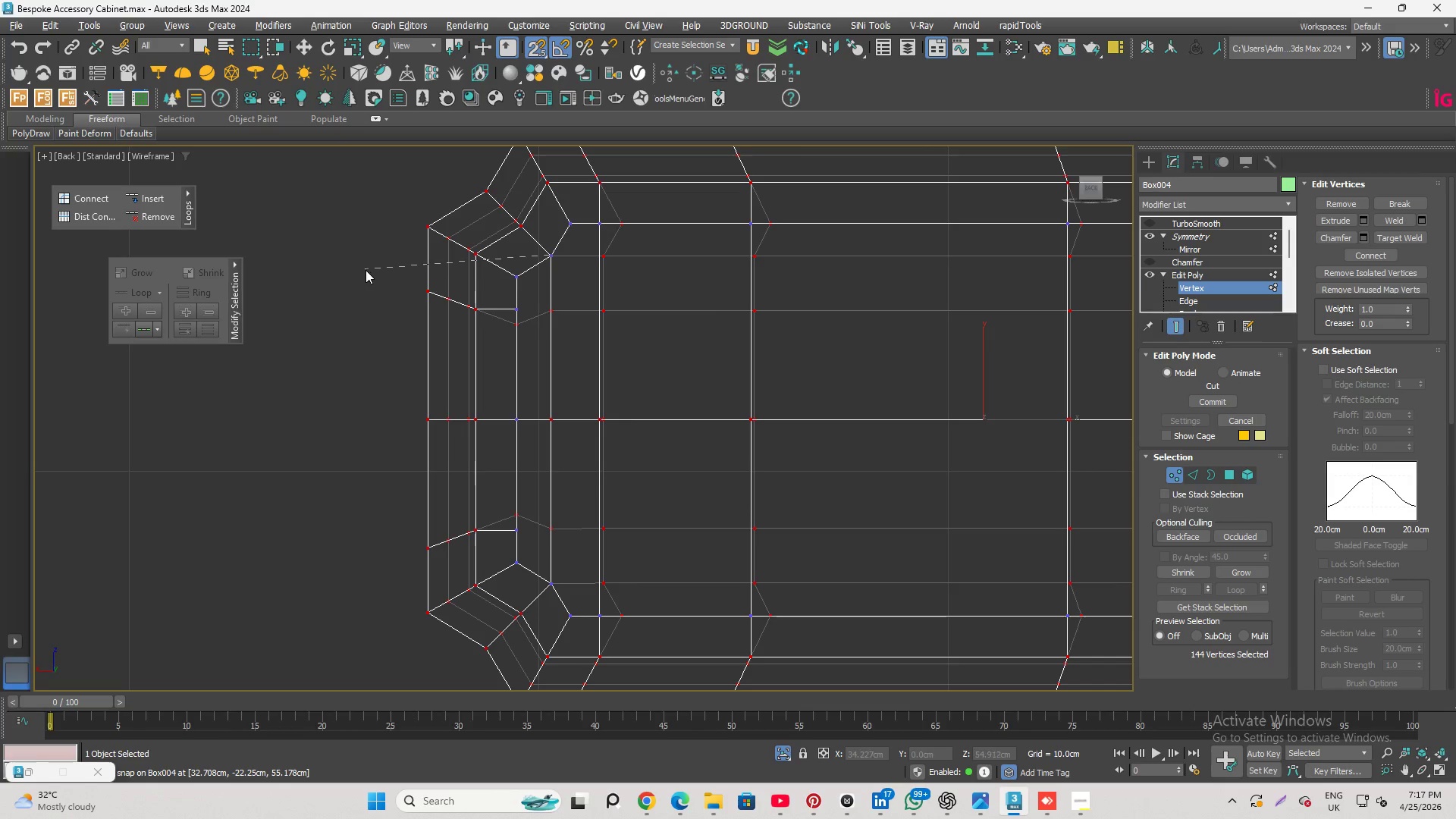 
scroll: coordinate [724, 287], scroll_direction: down, amount: 4.0
 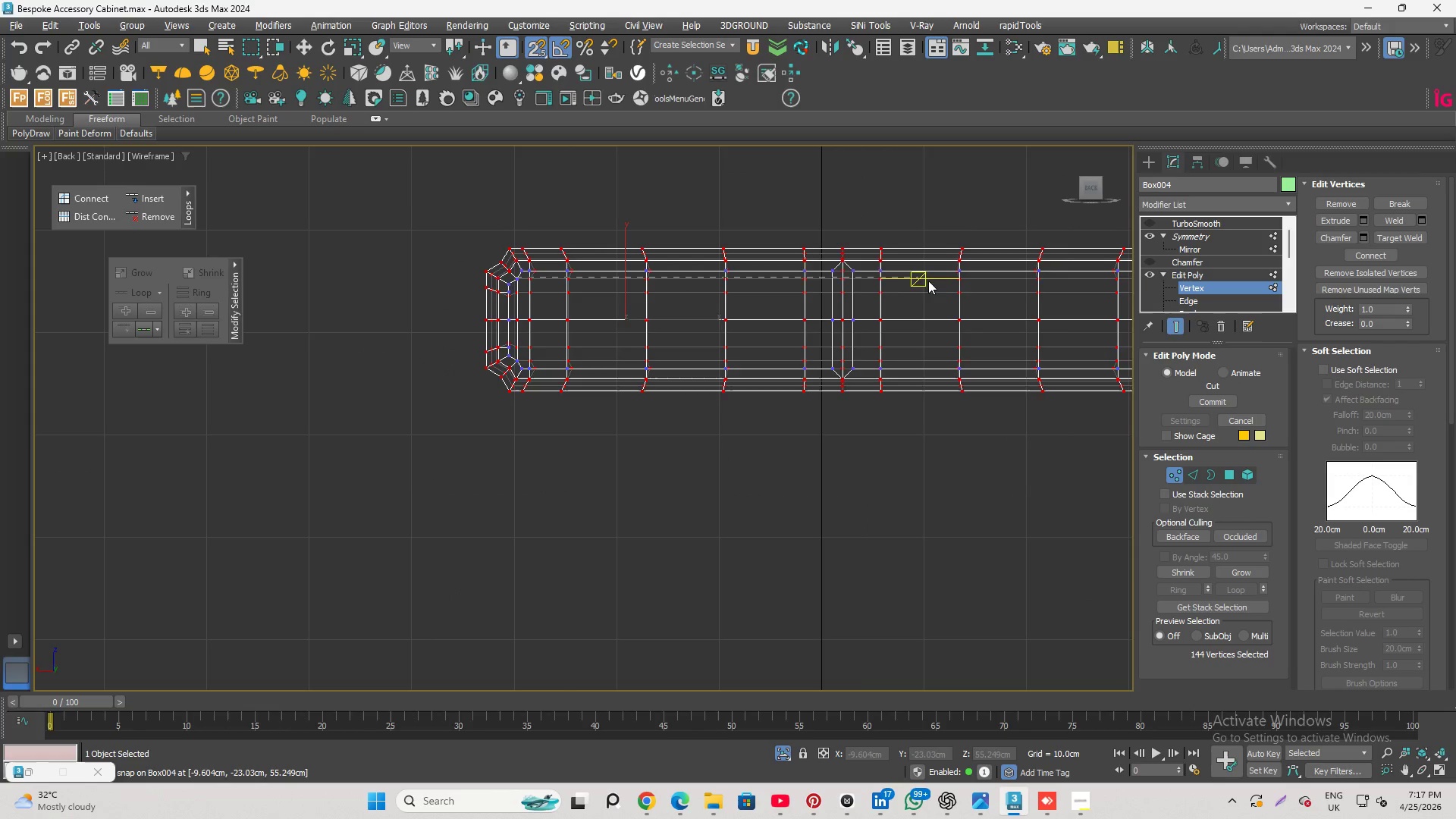 
scroll: coordinate [823, 290], scroll_direction: up, amount: 2.0
 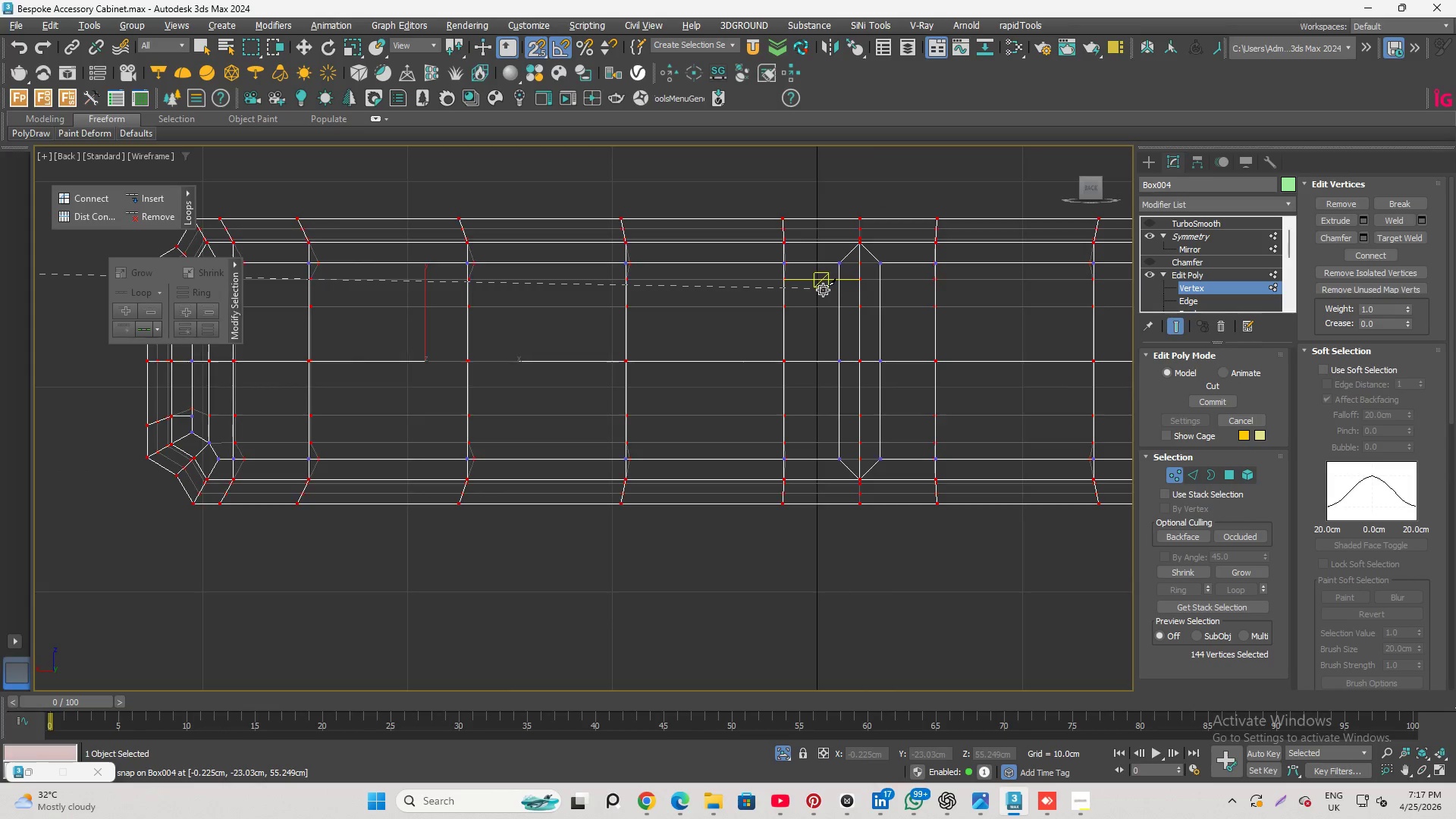 
key(F3)
 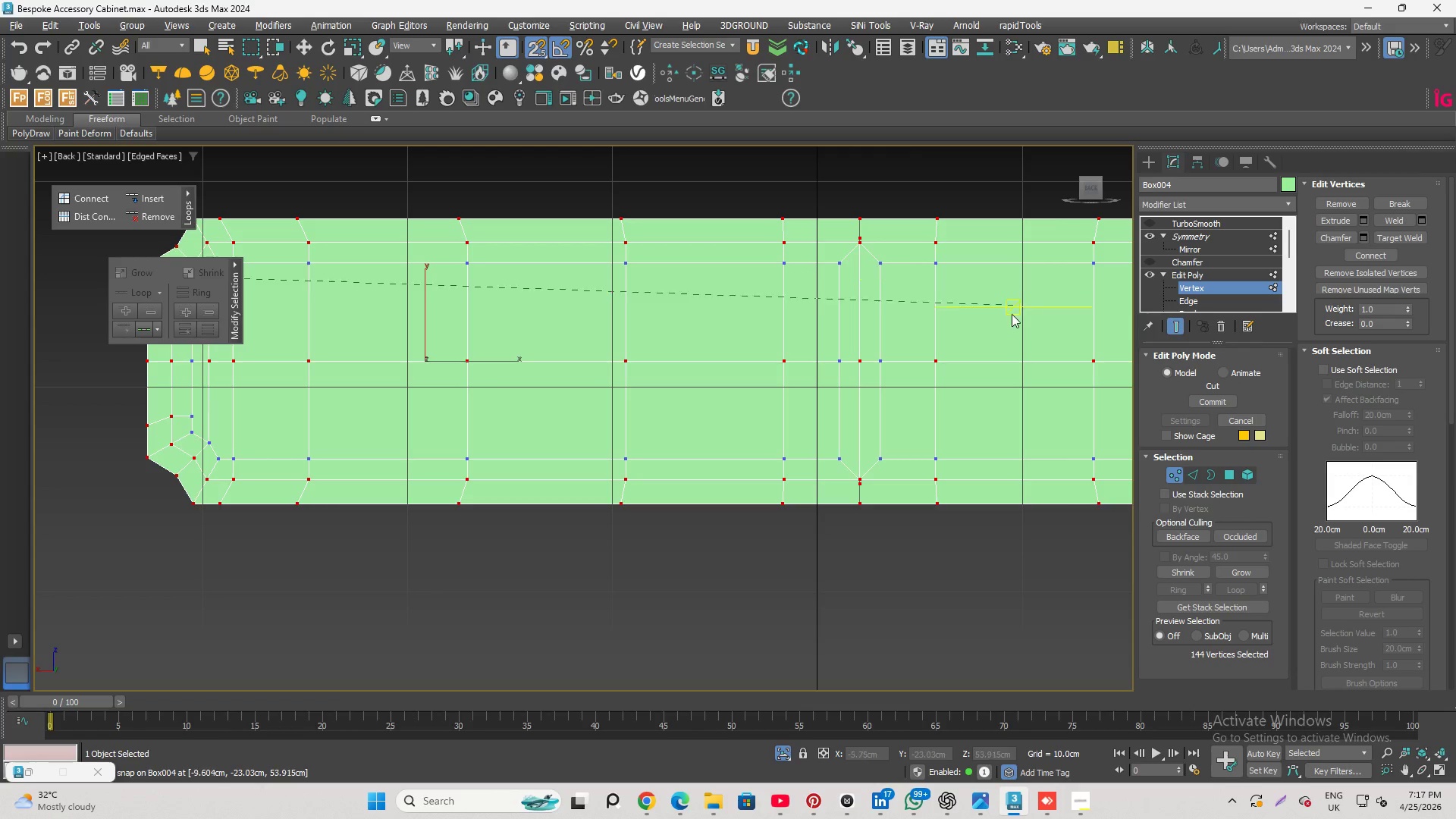 
scroll: coordinate [644, 315], scroll_direction: down, amount: 3.0
 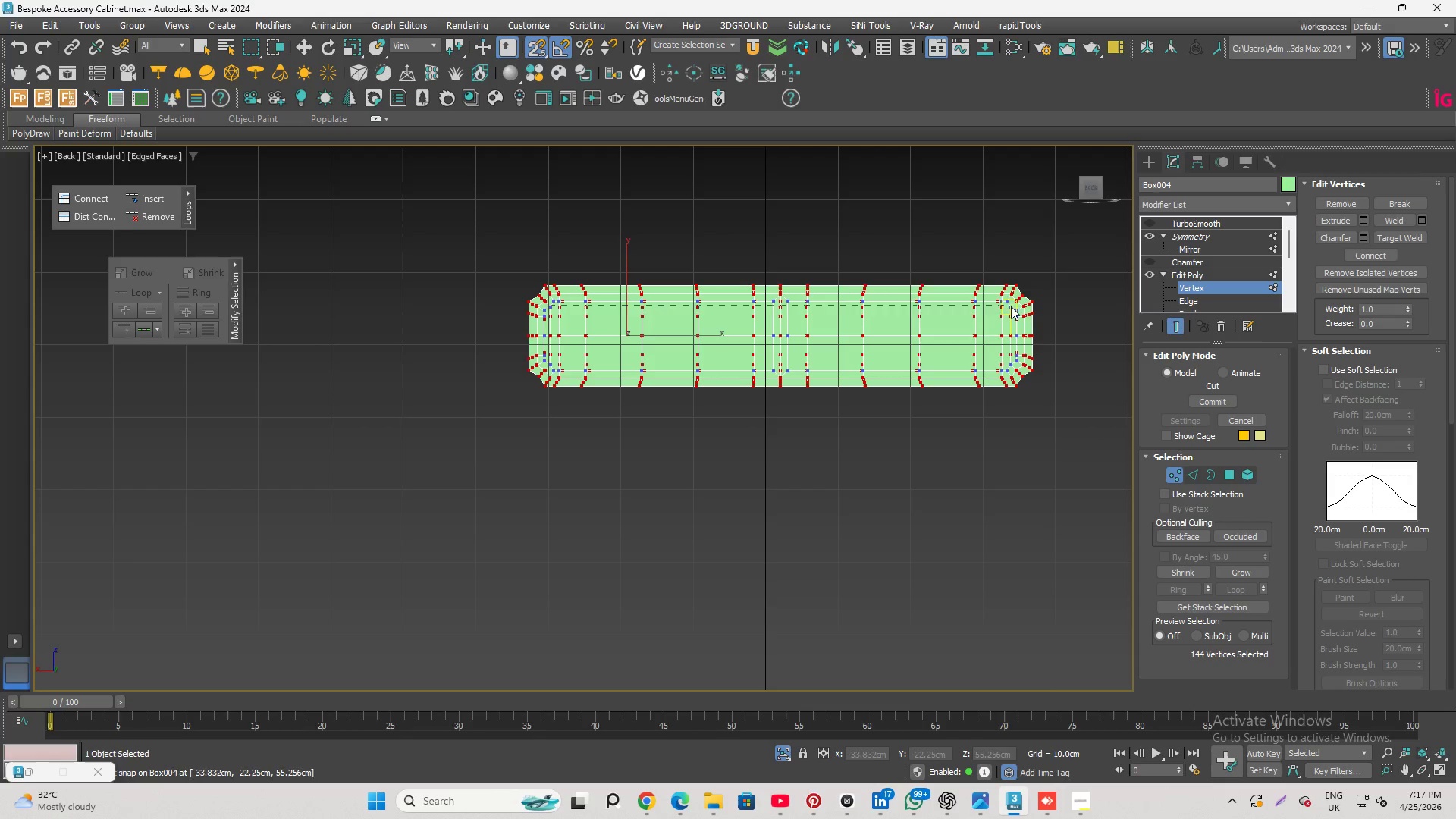 
scroll: coordinate [728, 303], scroll_direction: up, amount: 4.0
 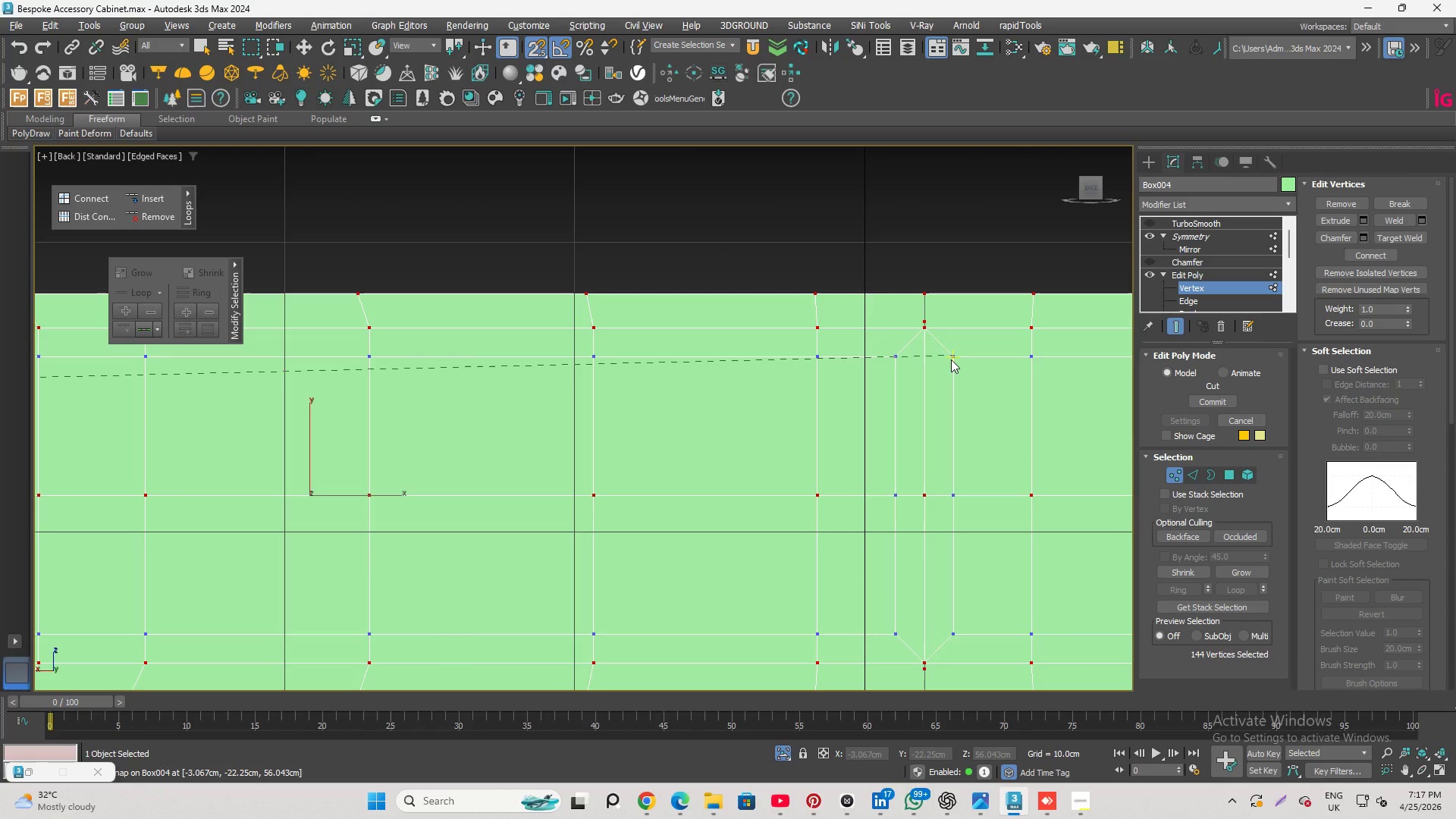 
key(F3)
 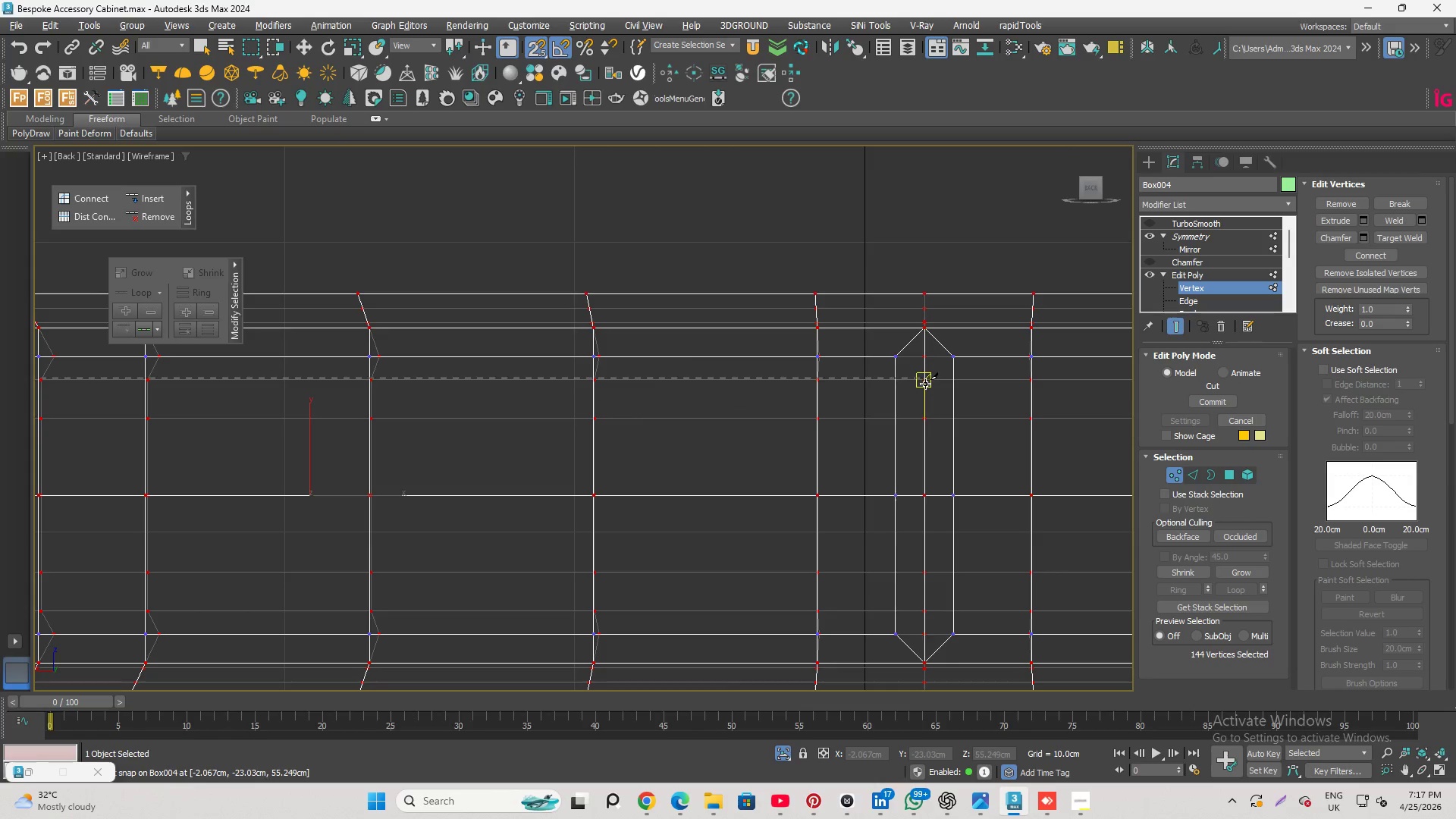 
left_click([927, 380])
 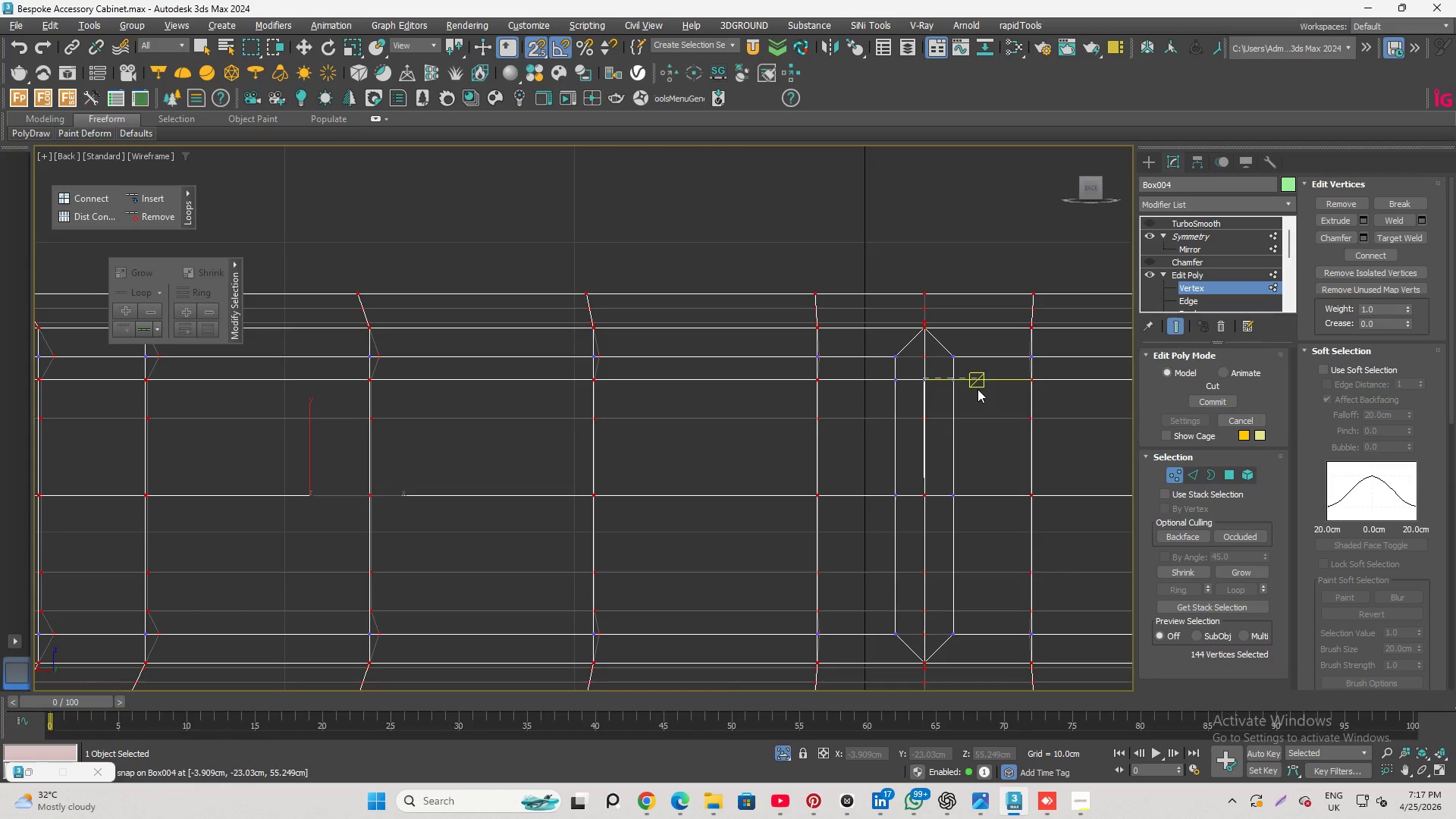 
right_click([977, 389])
 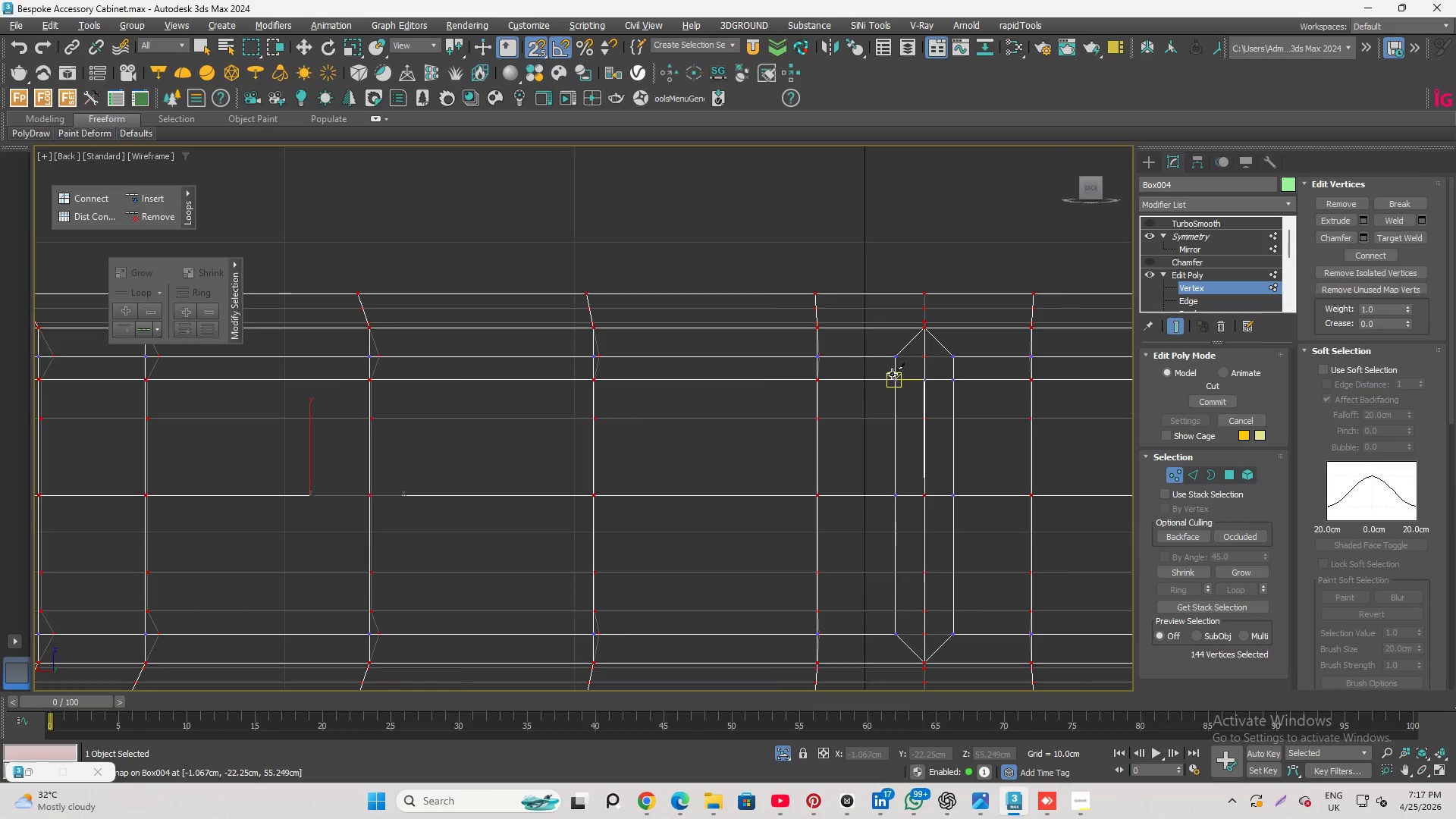 
scroll: coordinate [933, 375], scroll_direction: up, amount: 6.0
 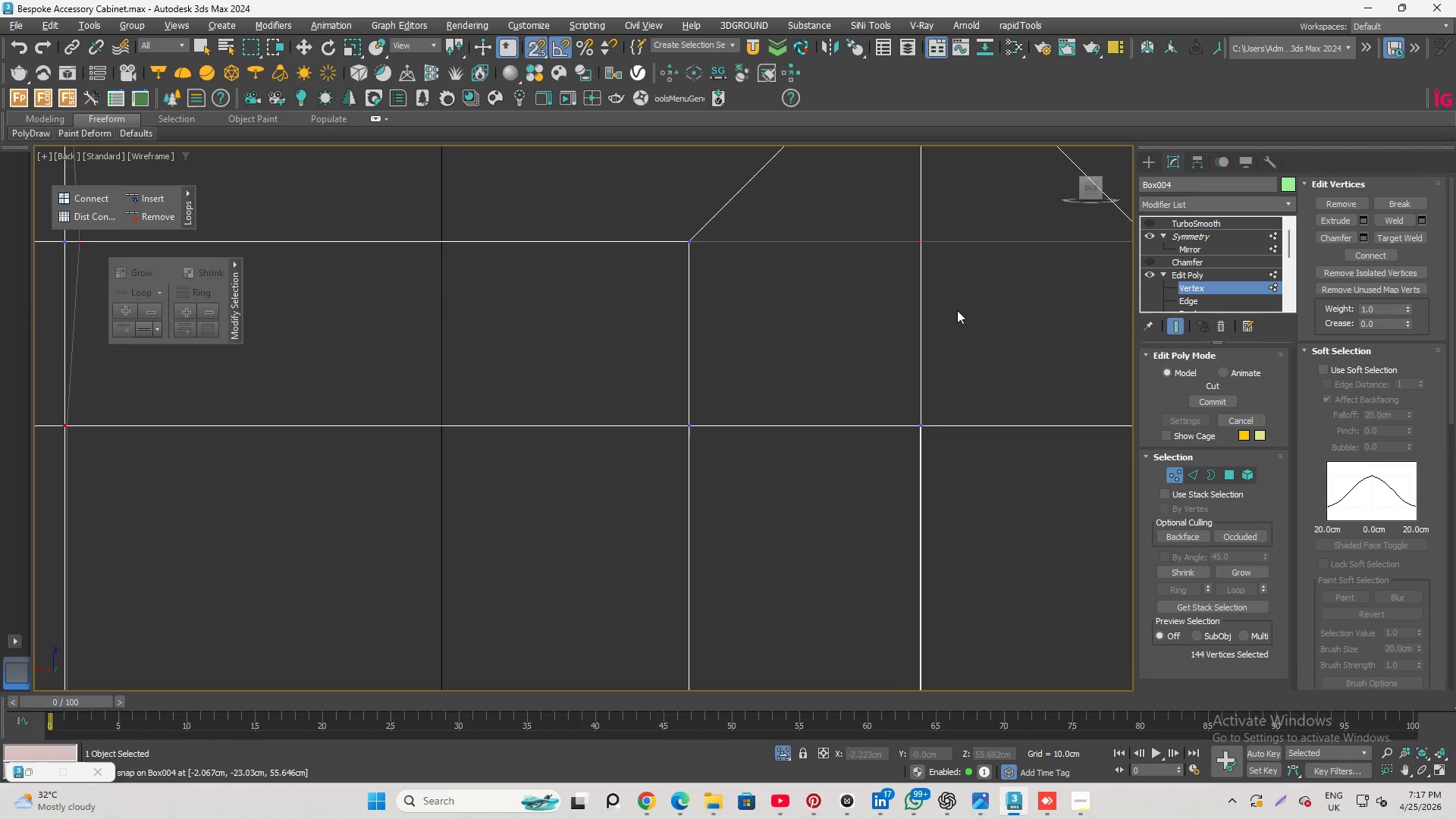 
scroll: coordinate [610, 336], scroll_direction: down, amount: 6.0
 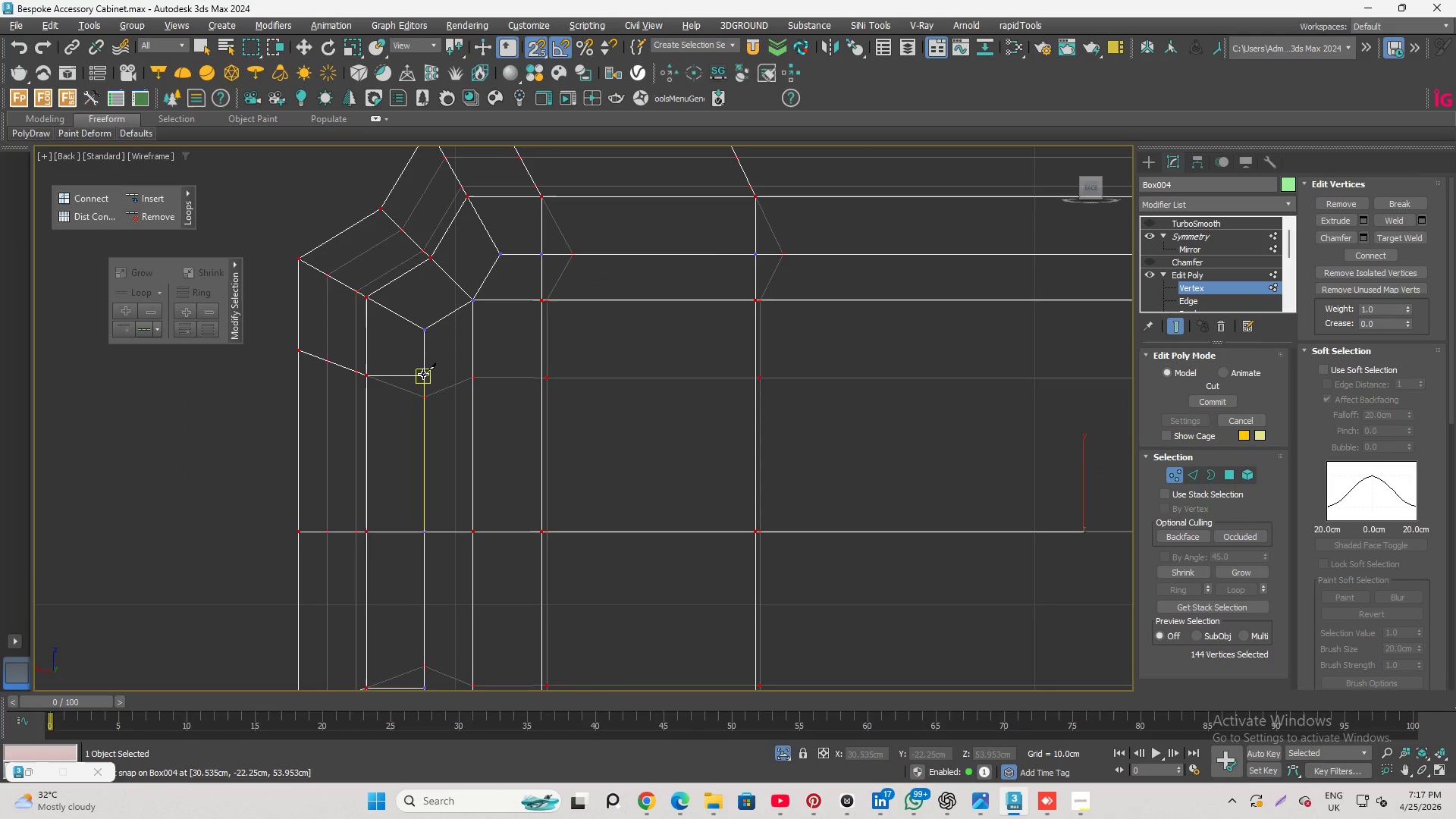 
left_click([423, 374])
 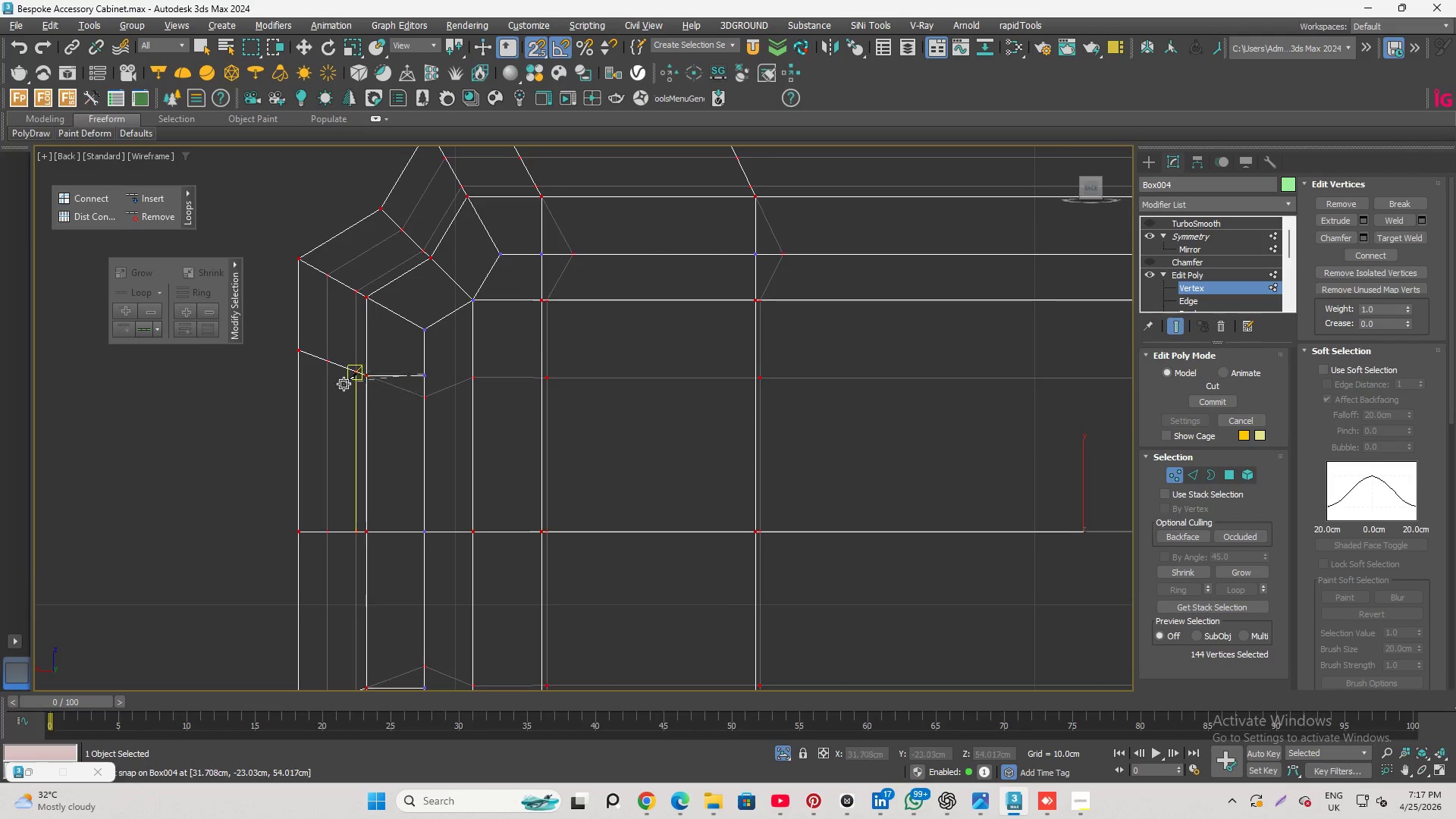 
scroll: coordinate [344, 384], scroll_direction: down, amount: 3.0
 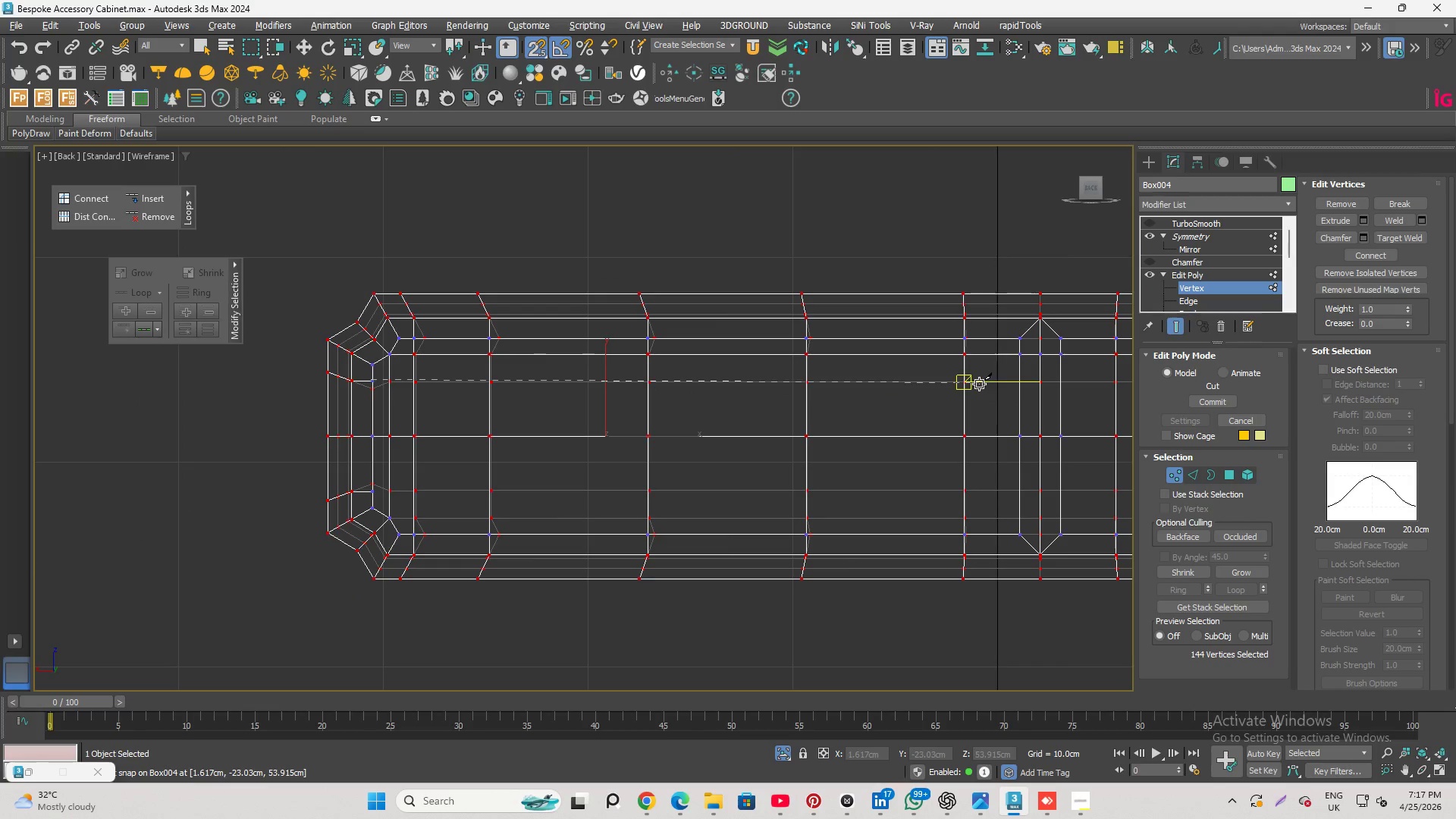 
scroll: coordinate [974, 379], scroll_direction: up, amount: 4.0
 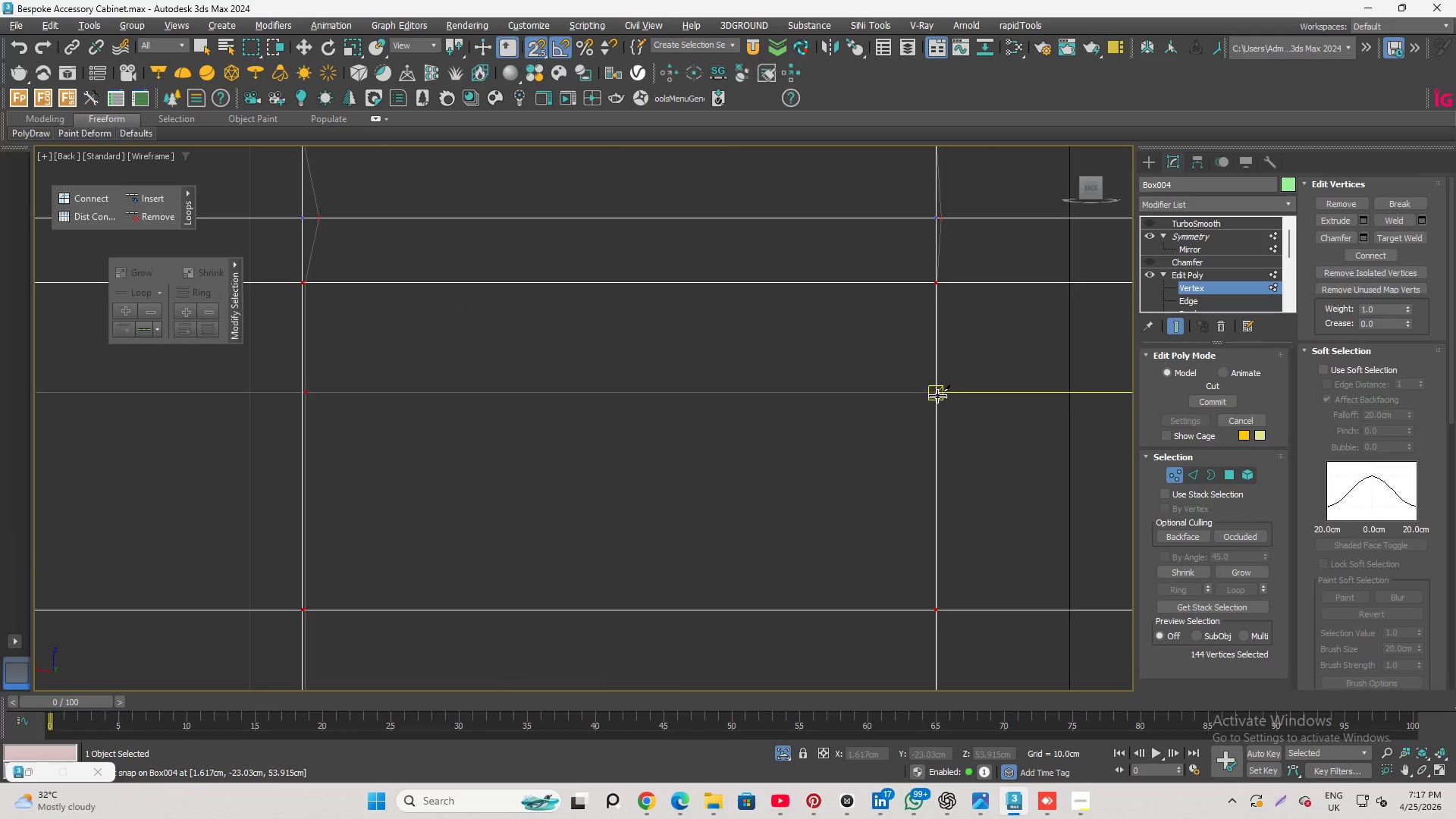 
left_click([937, 394])
 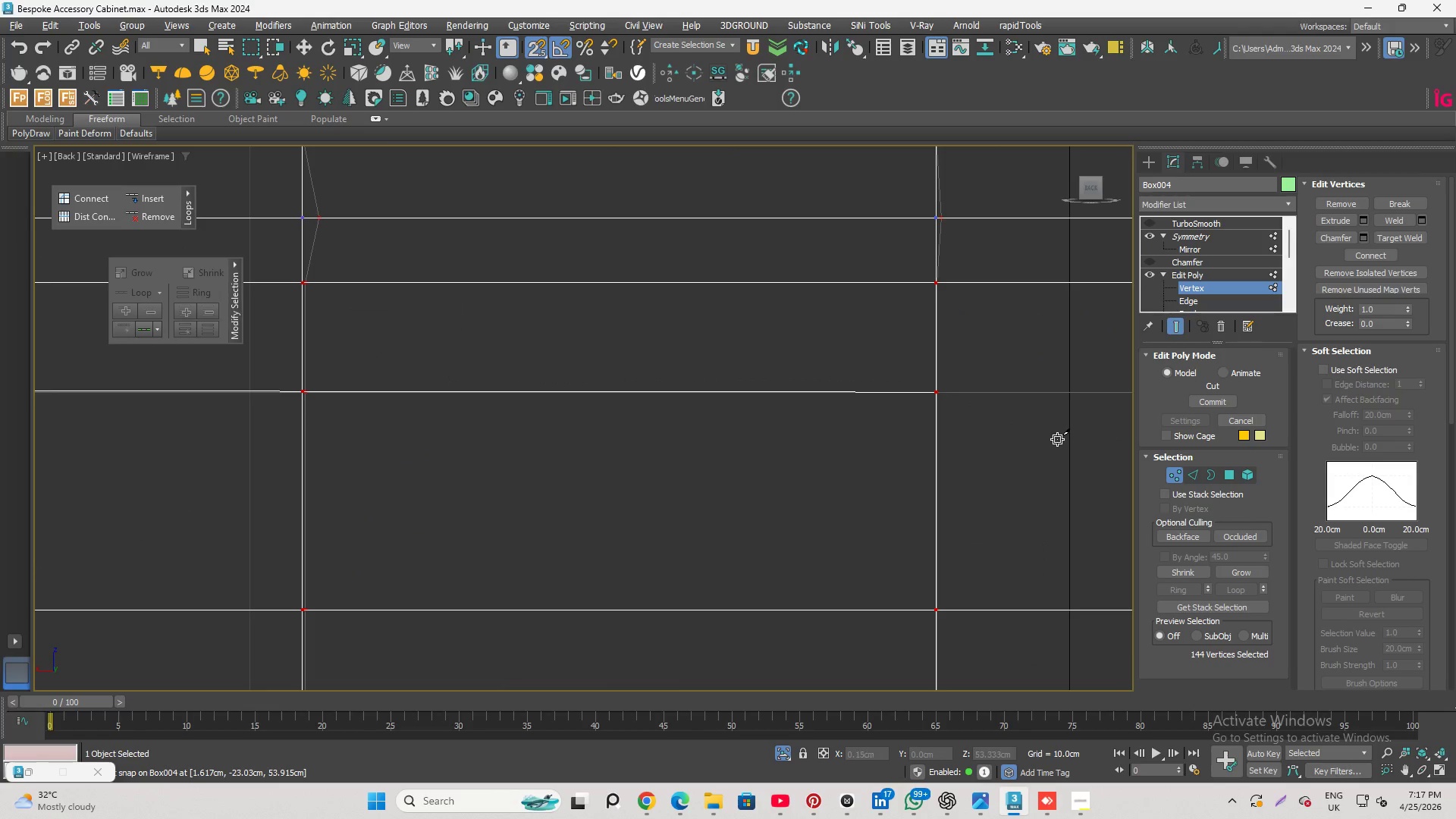 
scroll: coordinate [905, 348], scroll_direction: down, amount: 4.0
 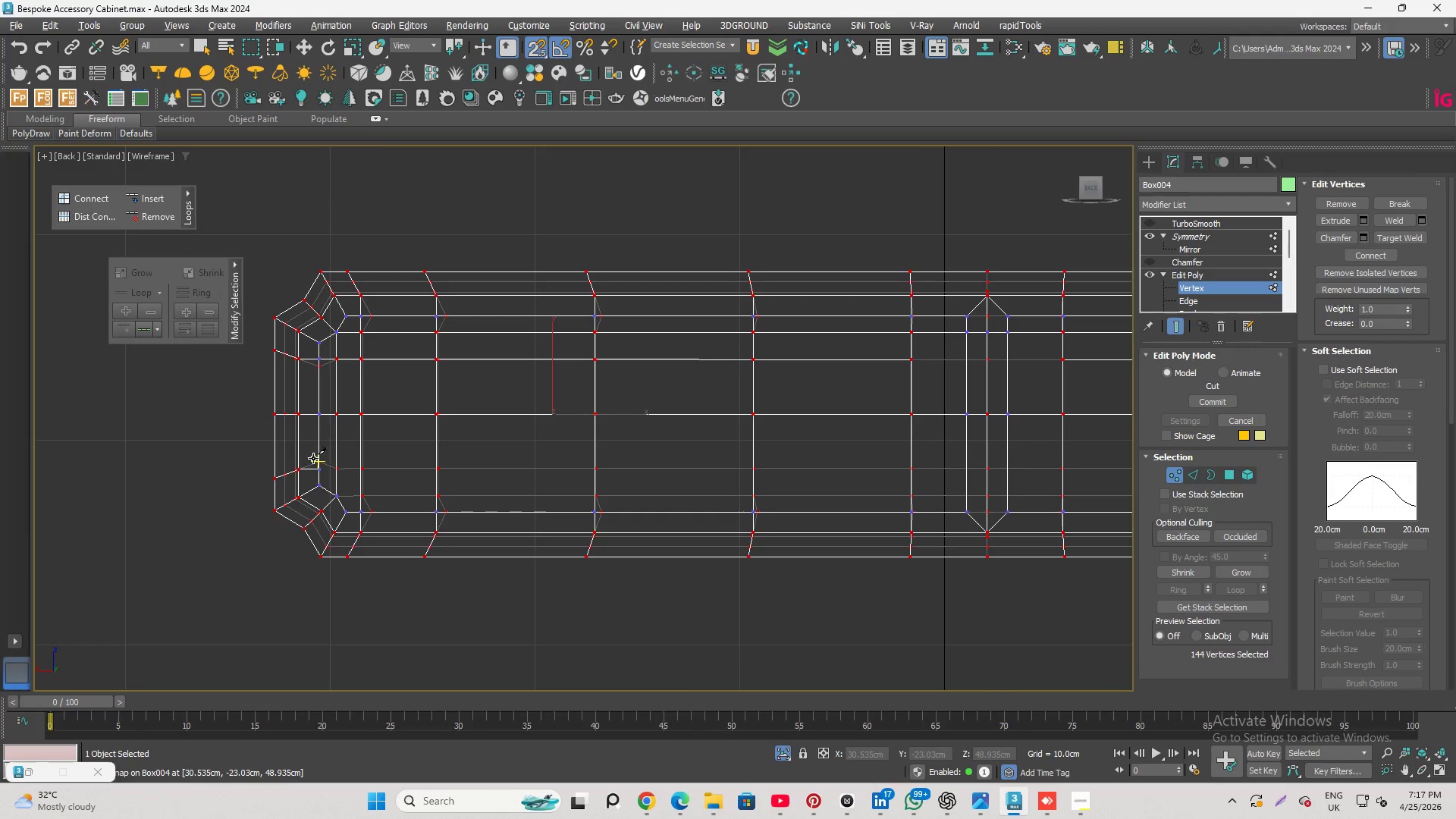 
left_click([319, 468])
 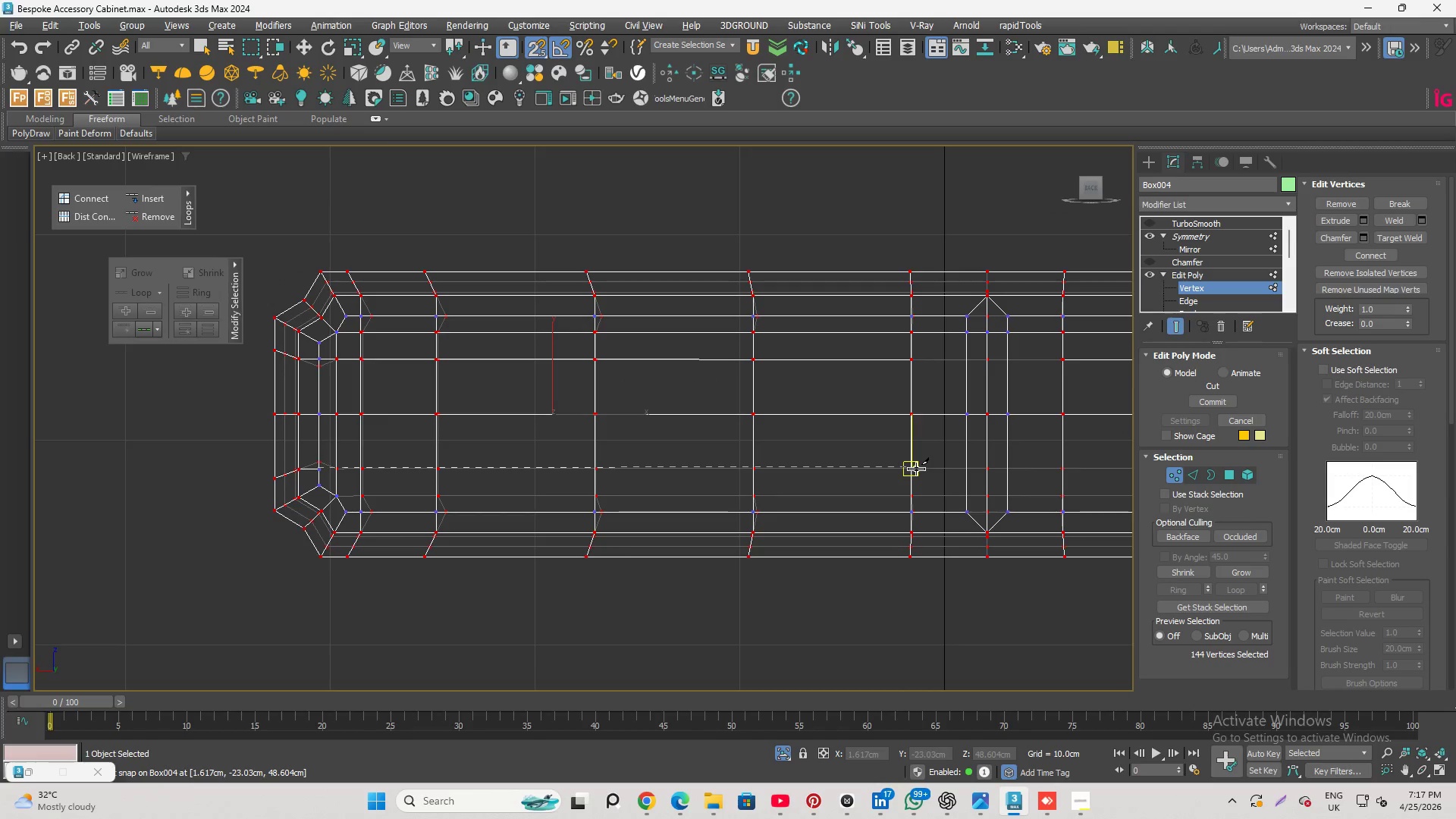 
left_click([915, 469])
 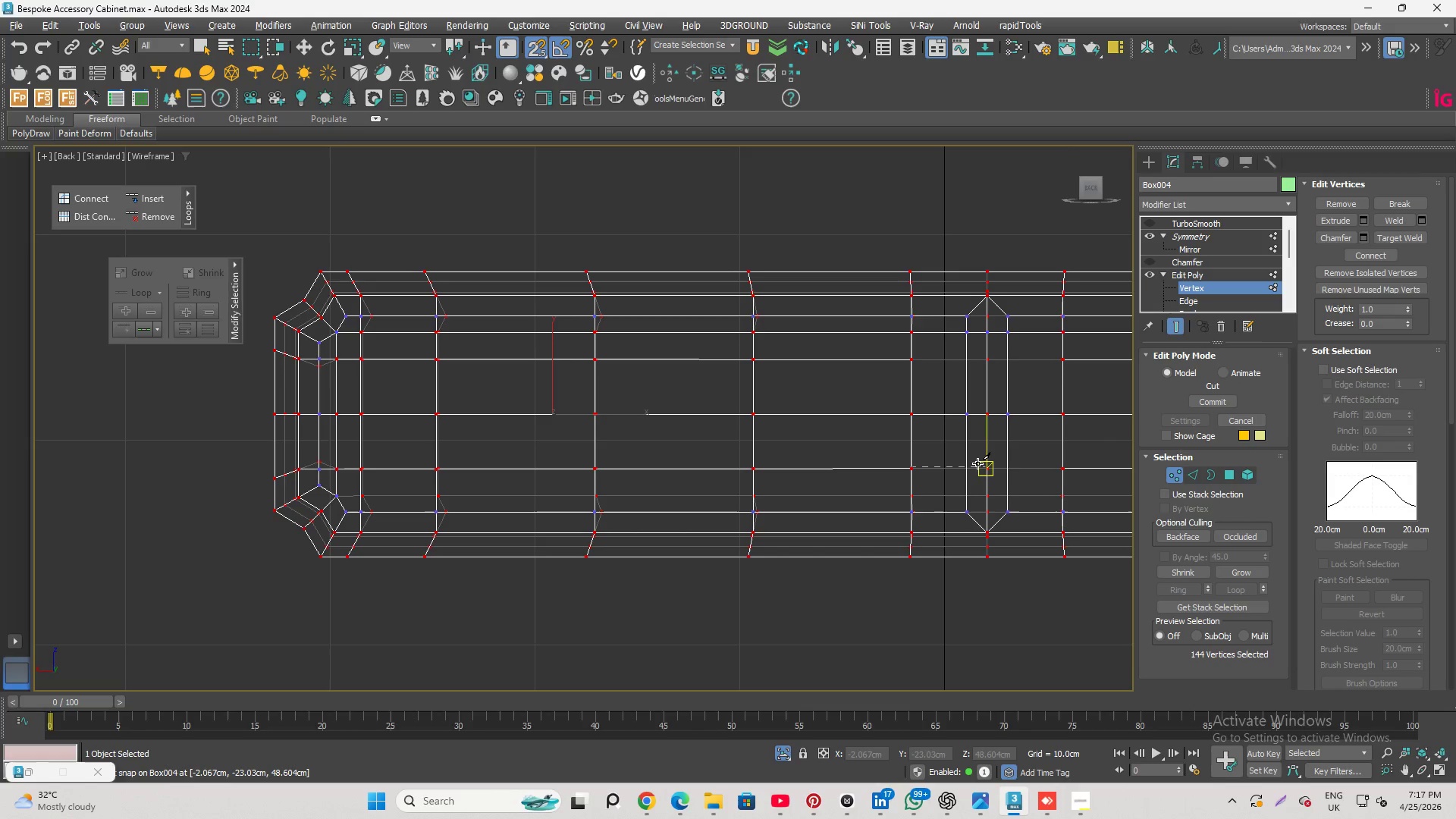 
right_click([977, 462])
 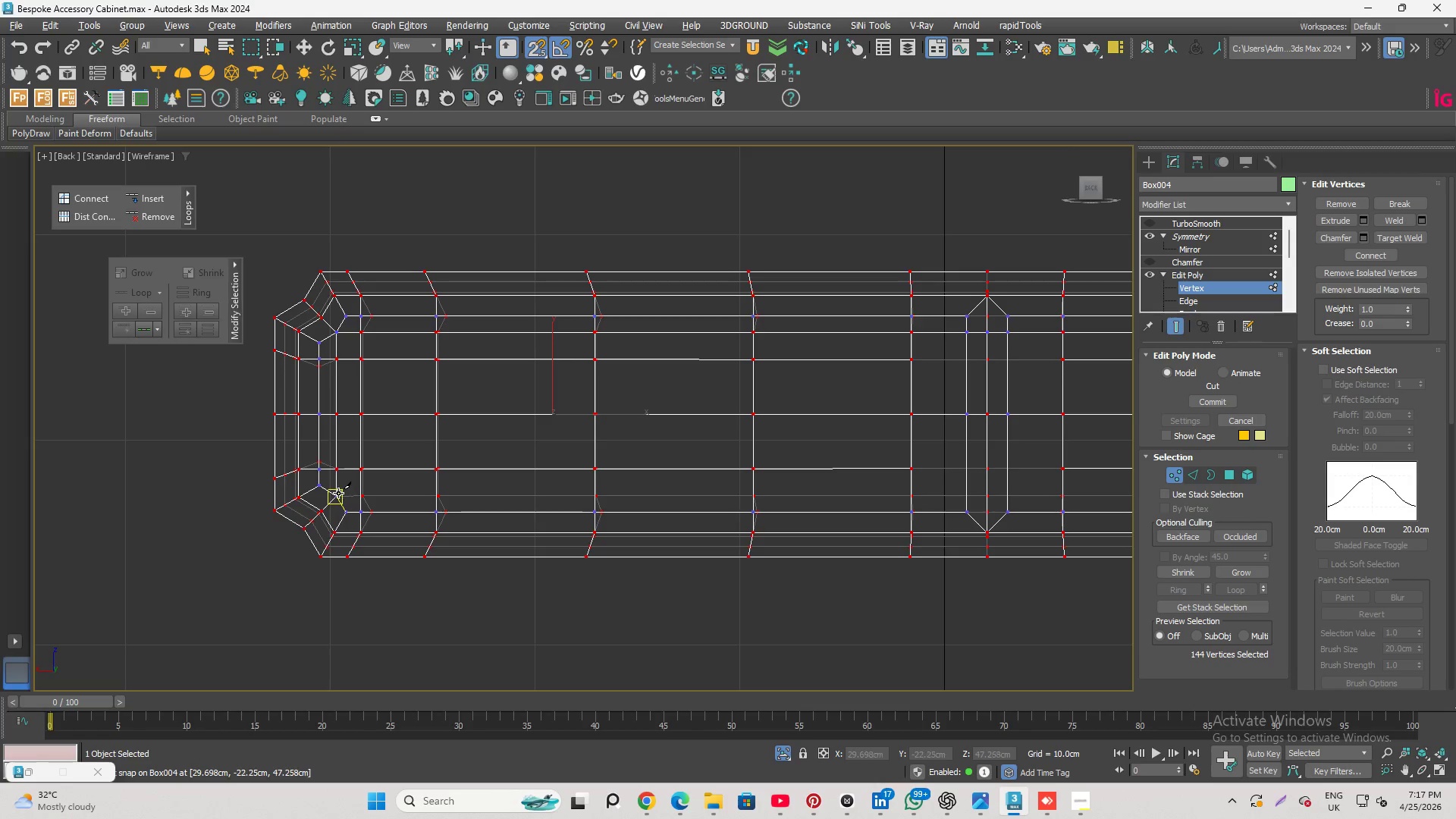 
left_click_drag(start_coordinate=[338, 493], to_coordinate=[342, 493])
 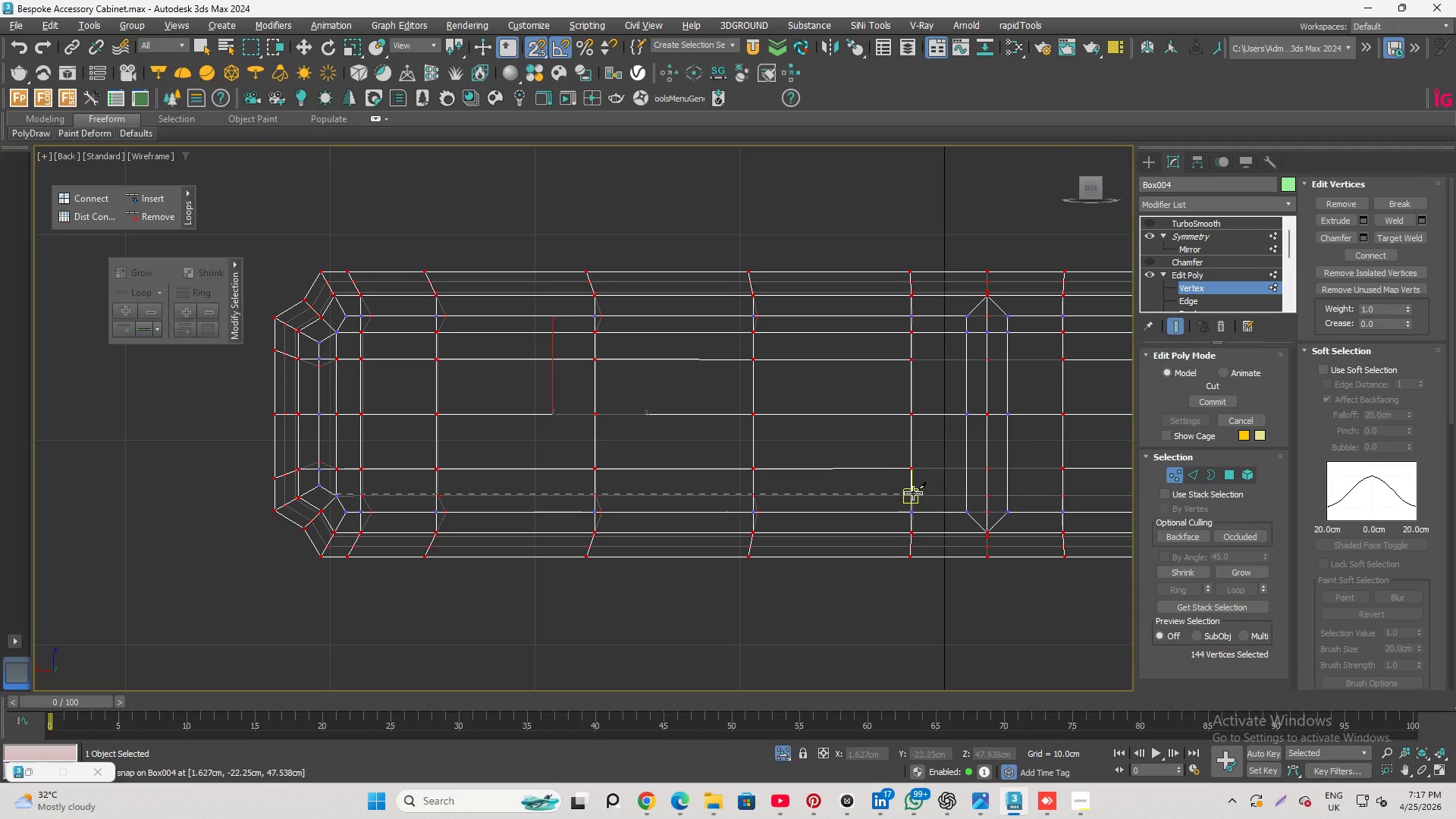 
left_click([913, 493])
 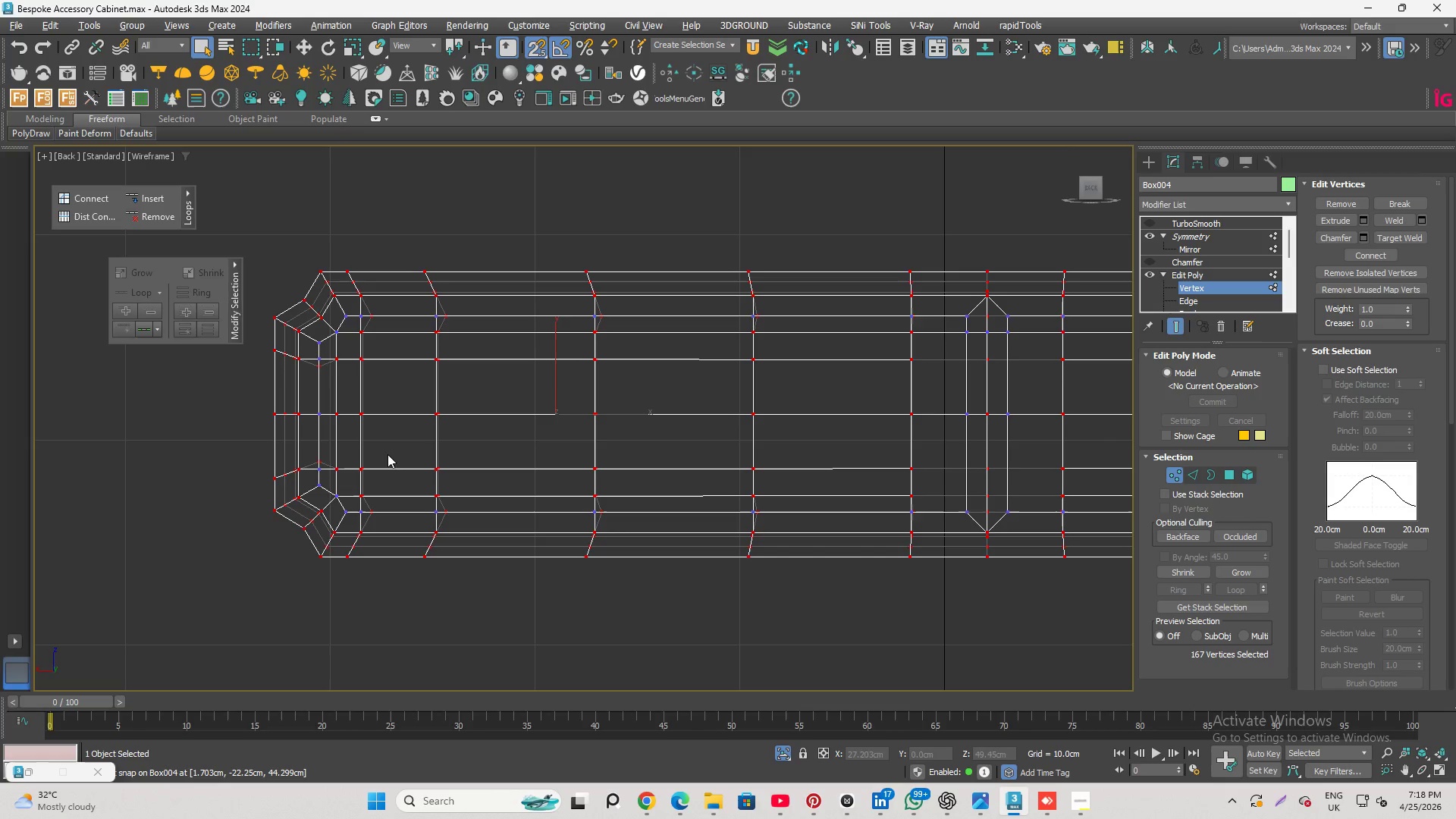 
scroll: coordinate [312, 476], scroll_direction: up, amount: 2.0
 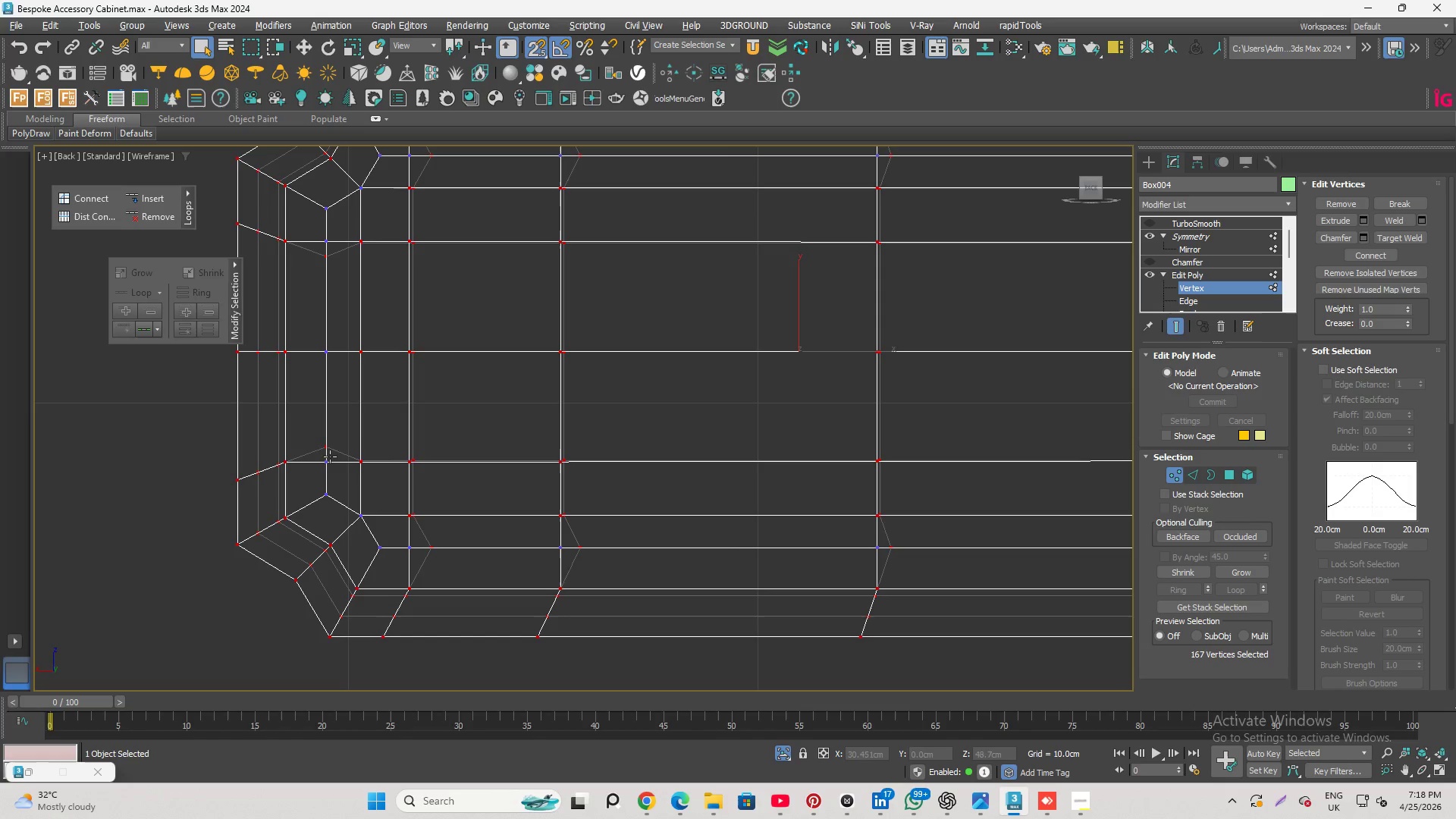 
left_click([330, 461])
 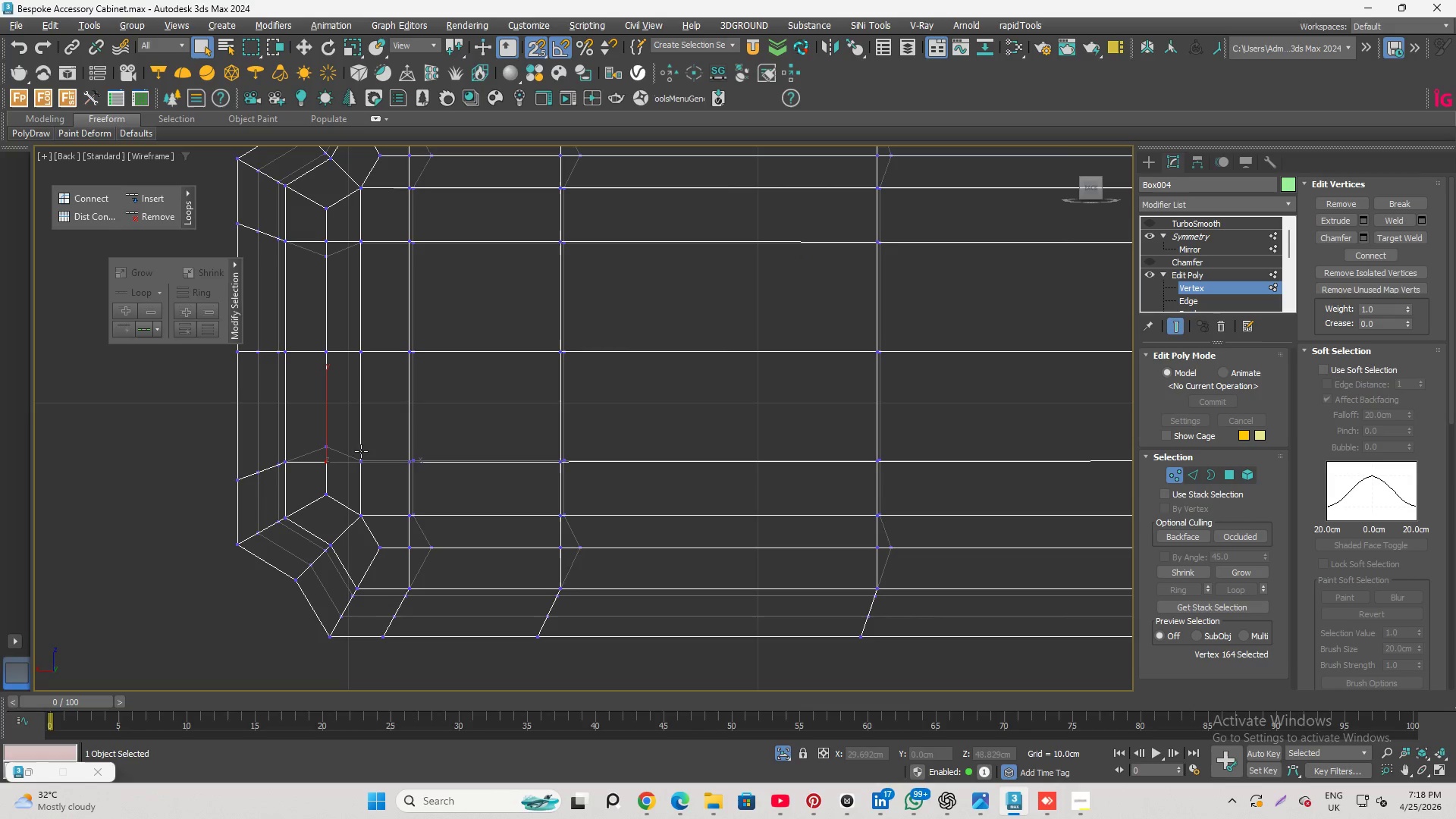 
hold_key(key=ControlLeft, duration=1.34)
left_click([363, 463])
 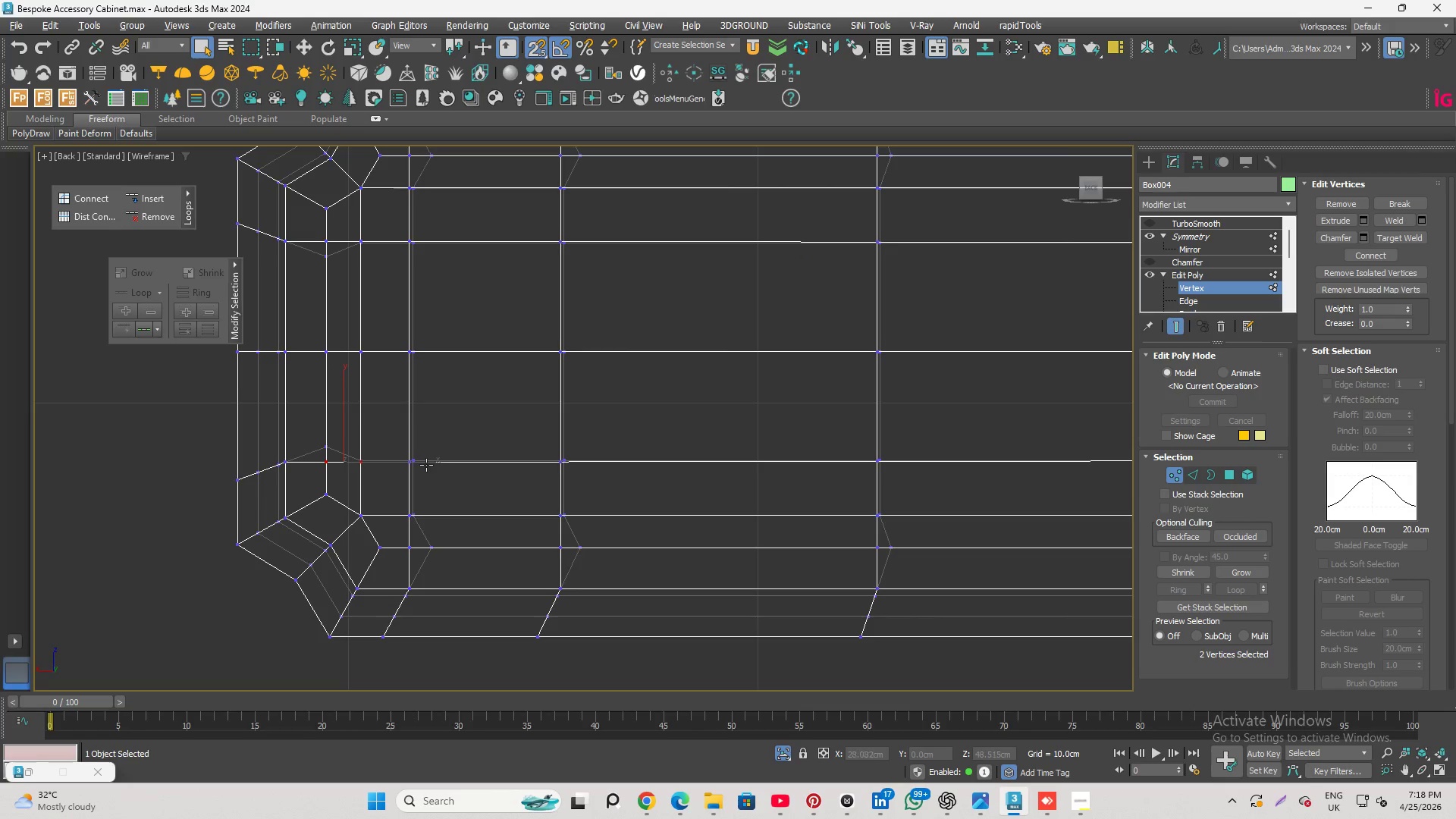 
hold_key(key=ControlLeft, duration=0.47)
 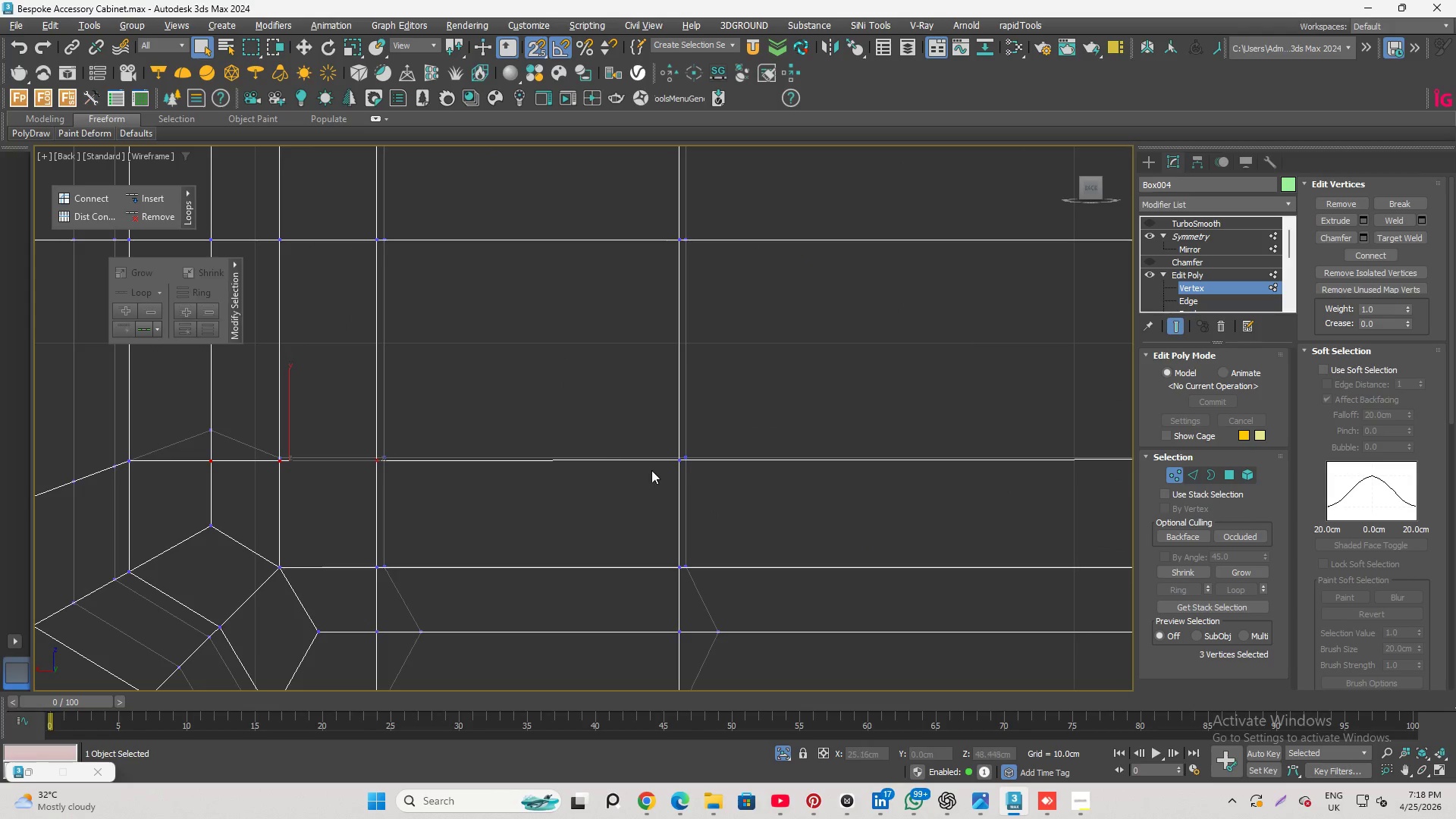 
scroll: coordinate [411, 455], scroll_direction: up, amount: 6.0
 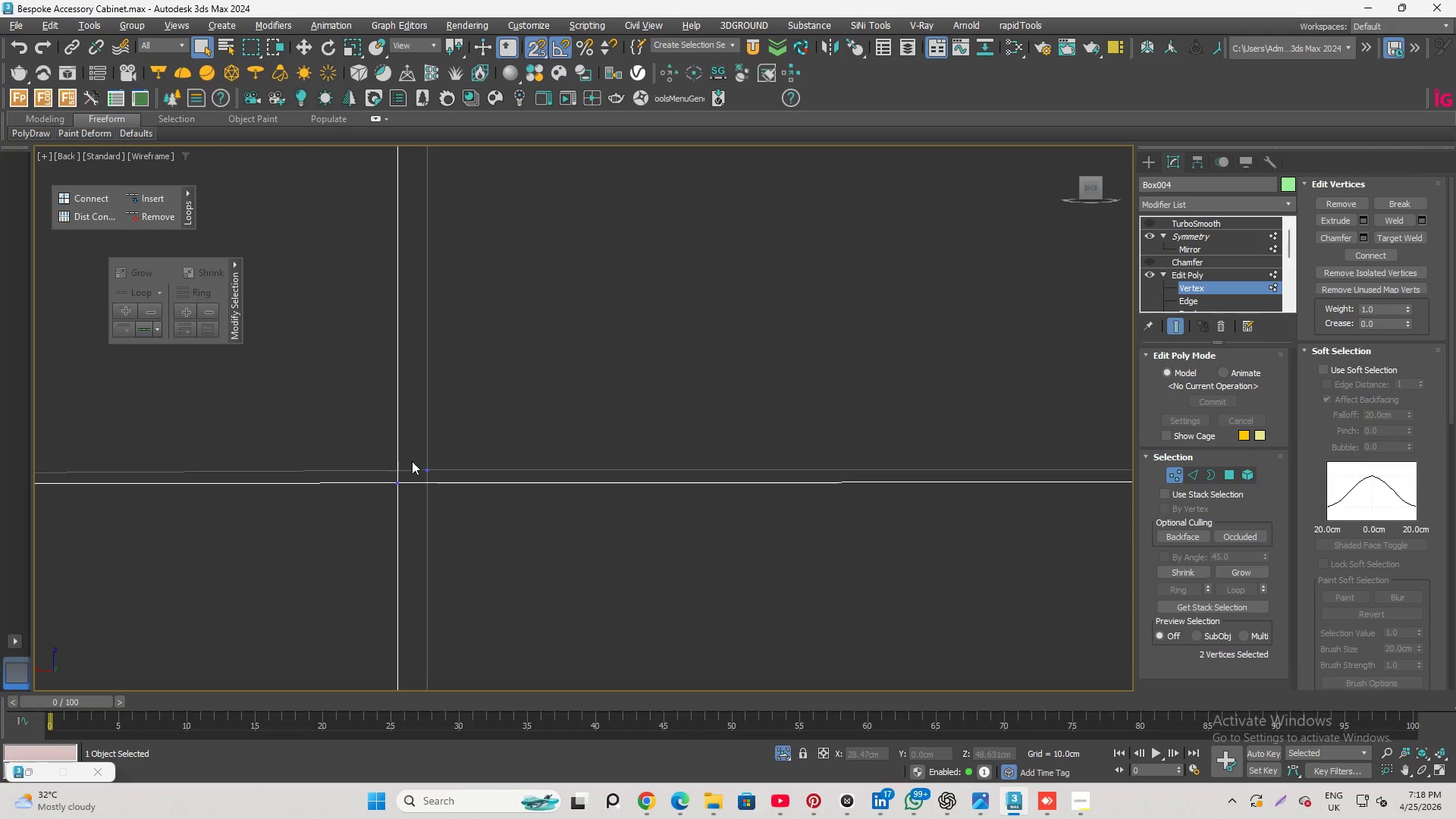 
left_click([399, 484])
 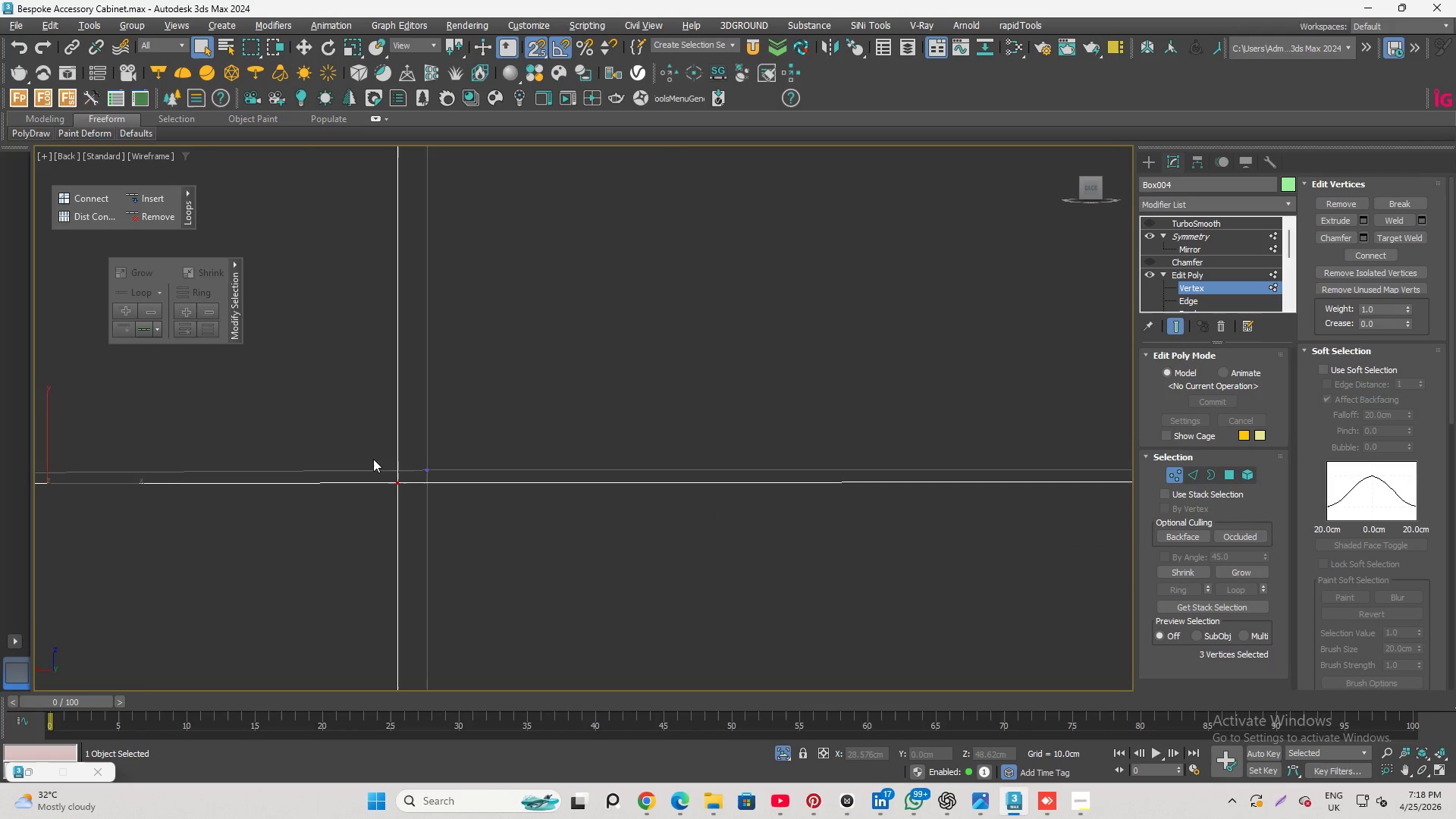 
hold_key(key=ControlLeft, duration=0.39)
 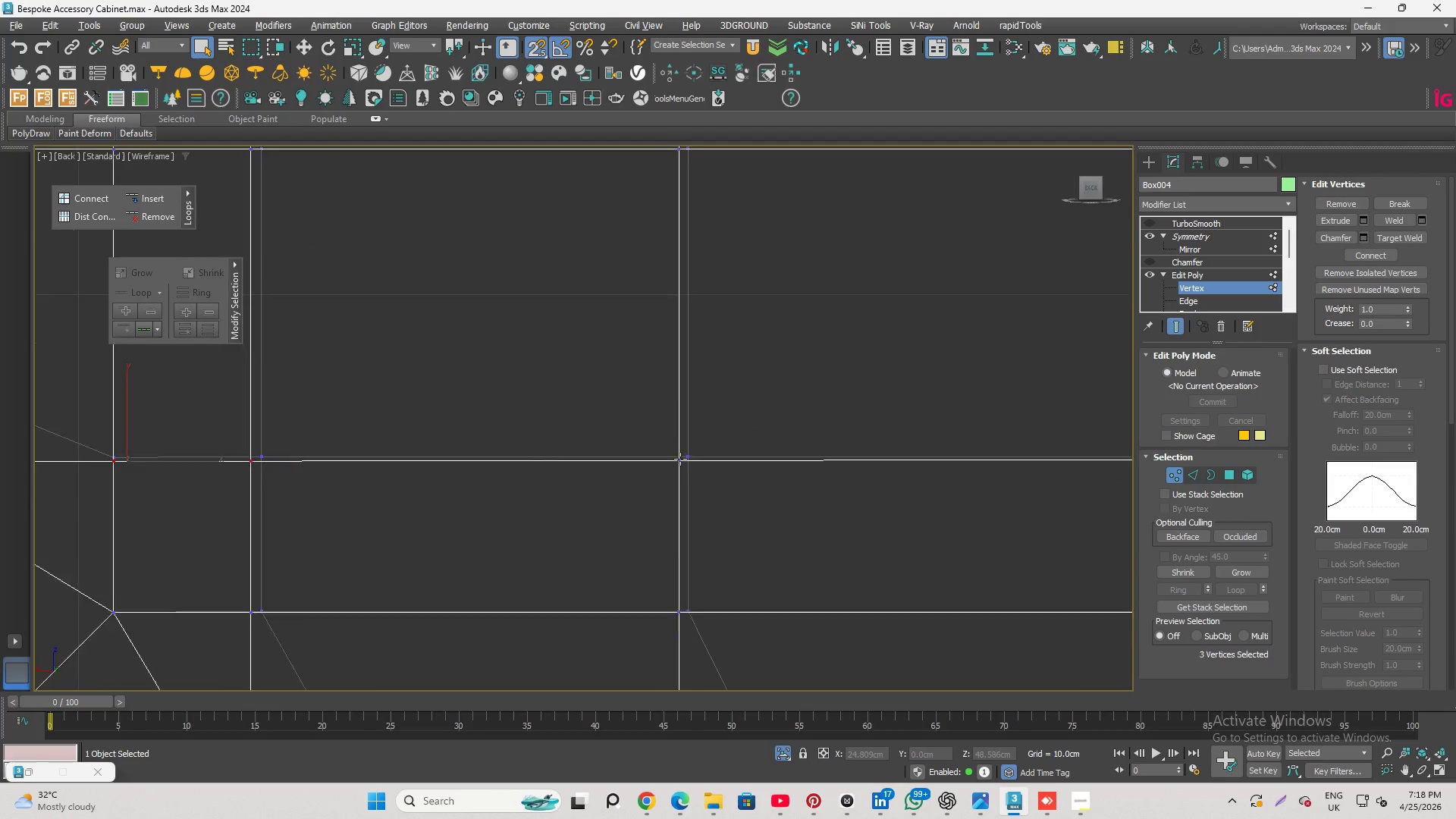 
scroll: coordinate [369, 453], scroll_direction: down, amount: 4.0
 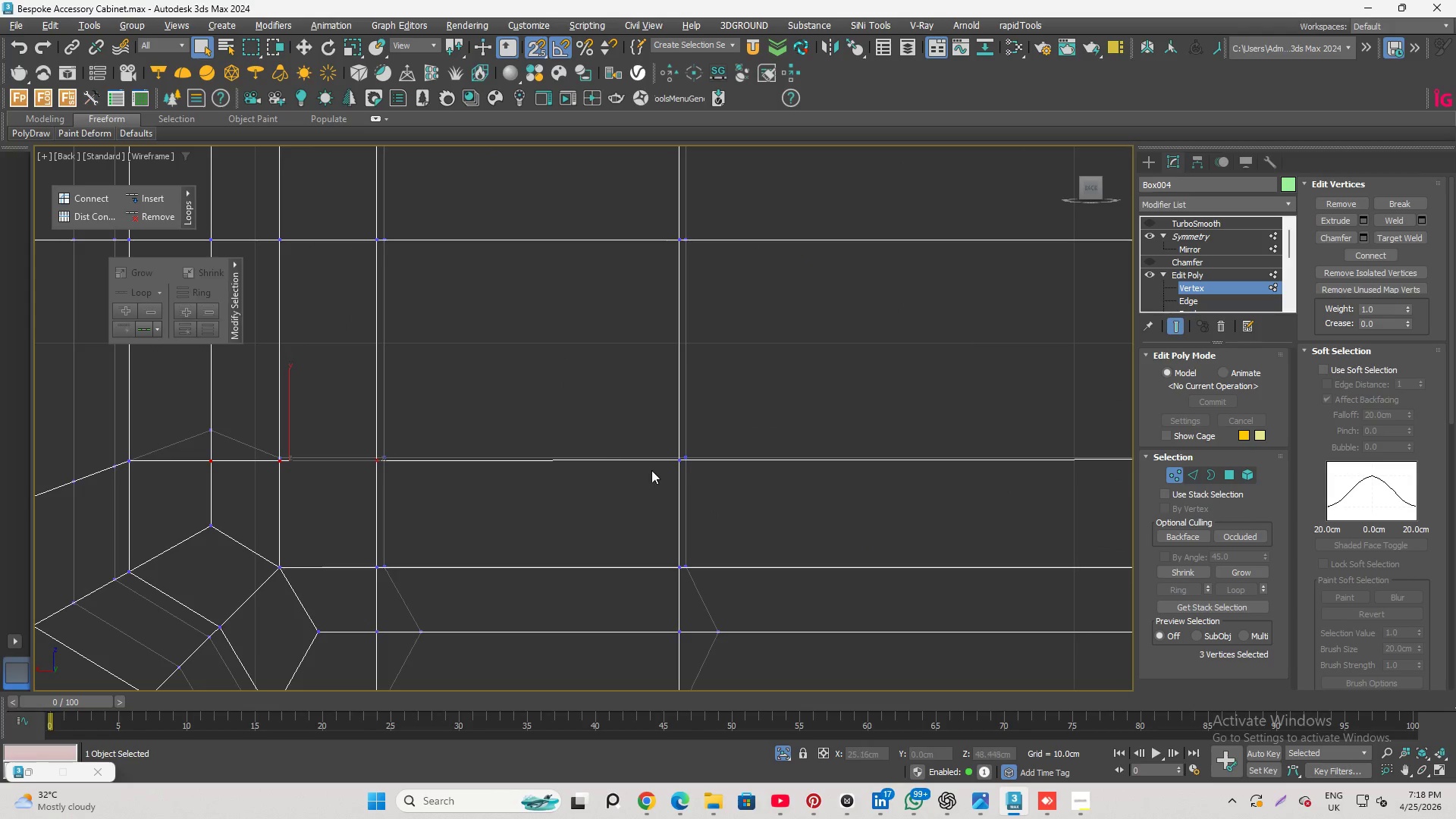 
hold_key(key=ControlLeft, duration=0.7)
left_click([667, 465])
 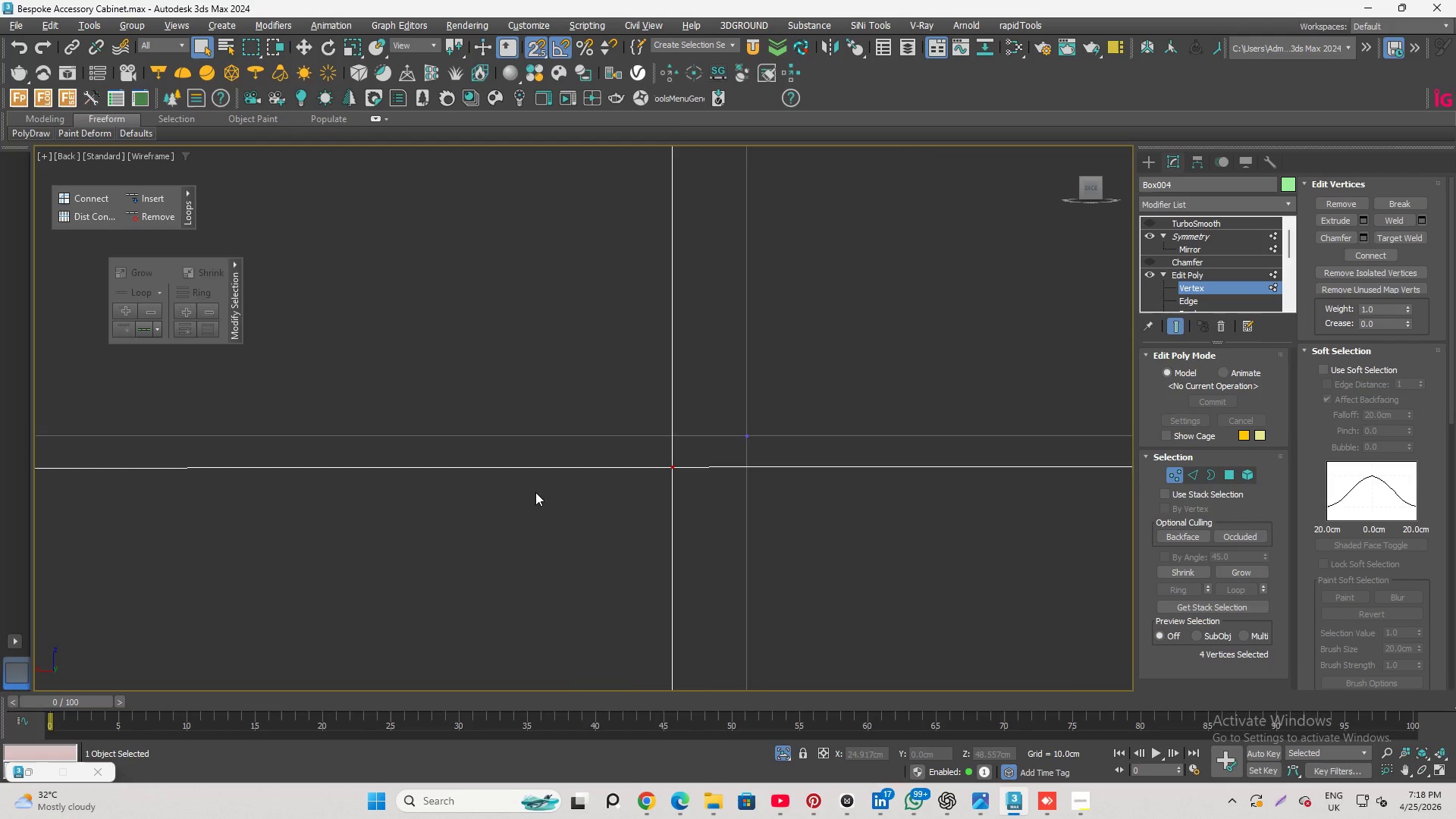 
scroll: coordinate [676, 460], scroll_direction: up, amount: 5.0
 